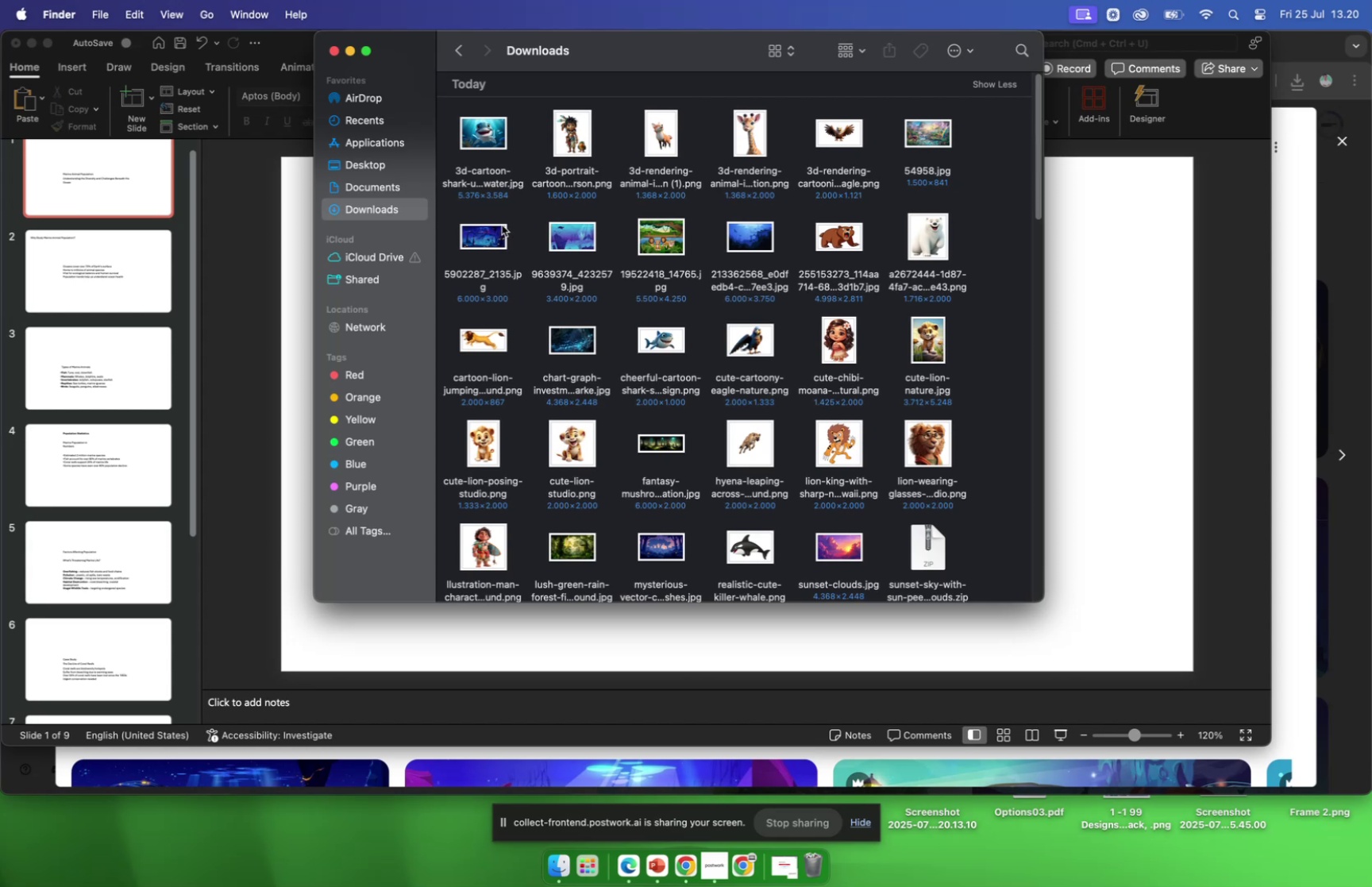 
wait(5.01)
 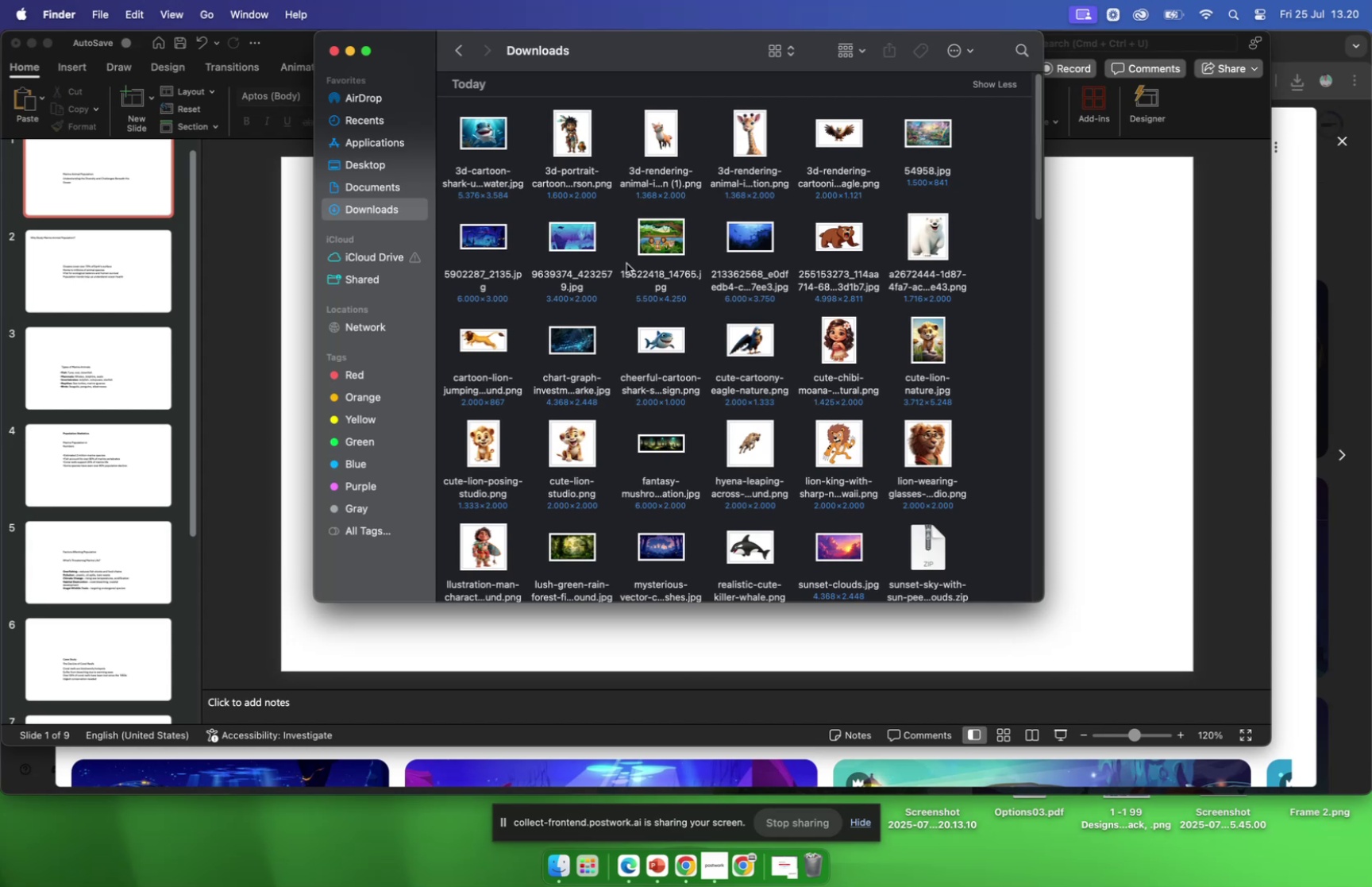 
left_click([498, 222])
 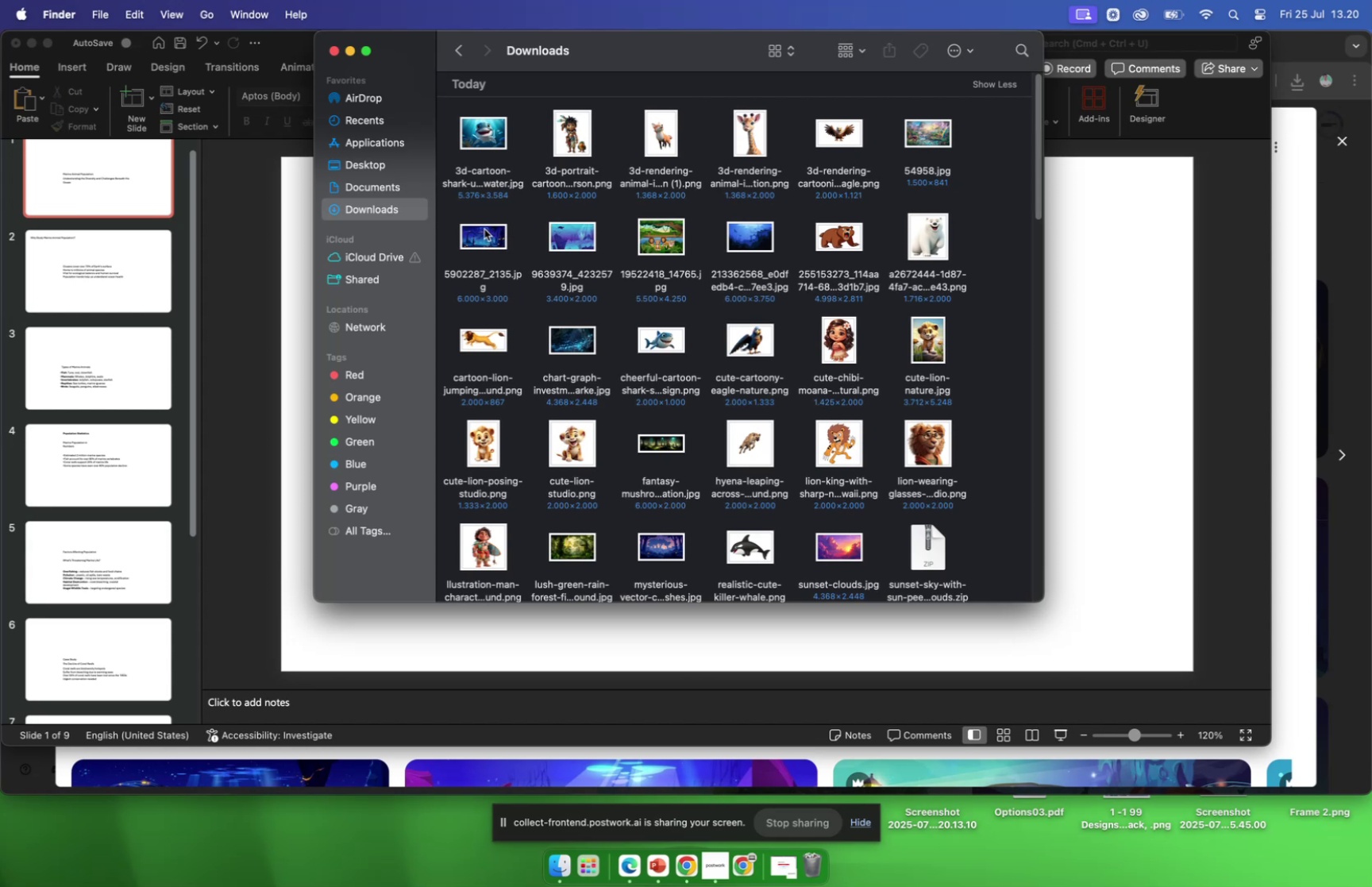 
left_click_drag(start_coordinate=[484, 230], to_coordinate=[1153, 272])
 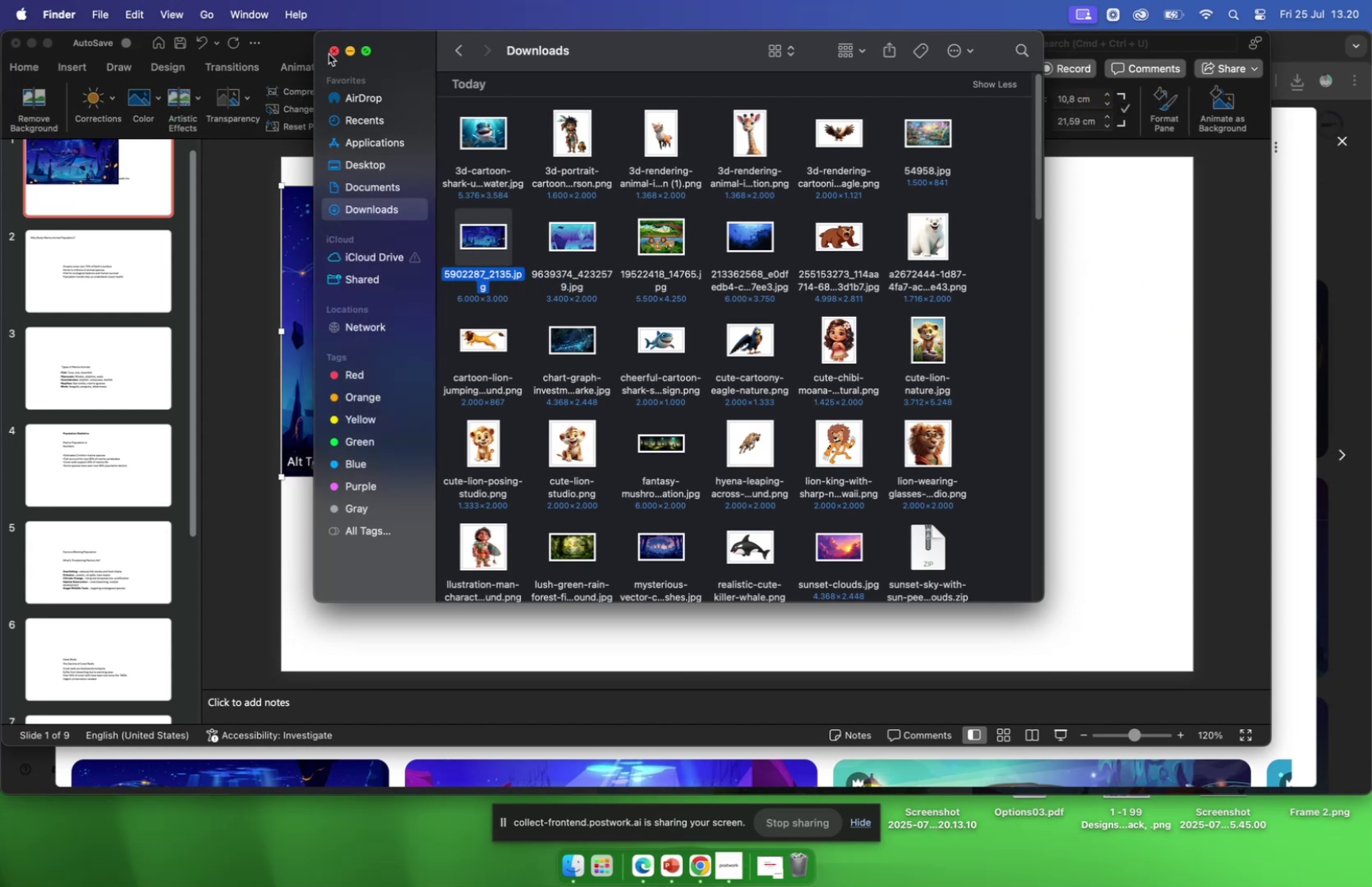 
left_click([332, 52])
 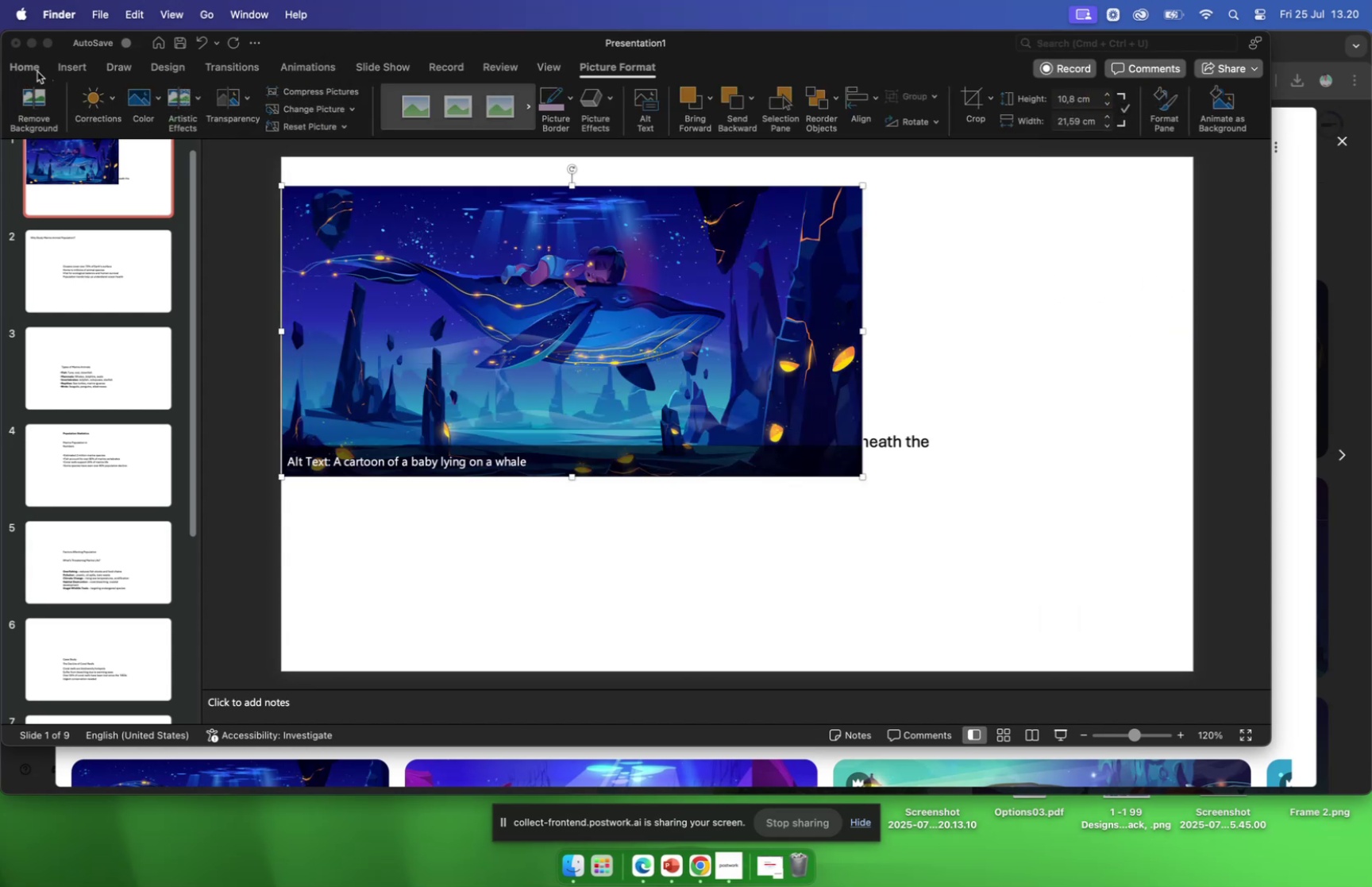 
left_click([37, 71])
 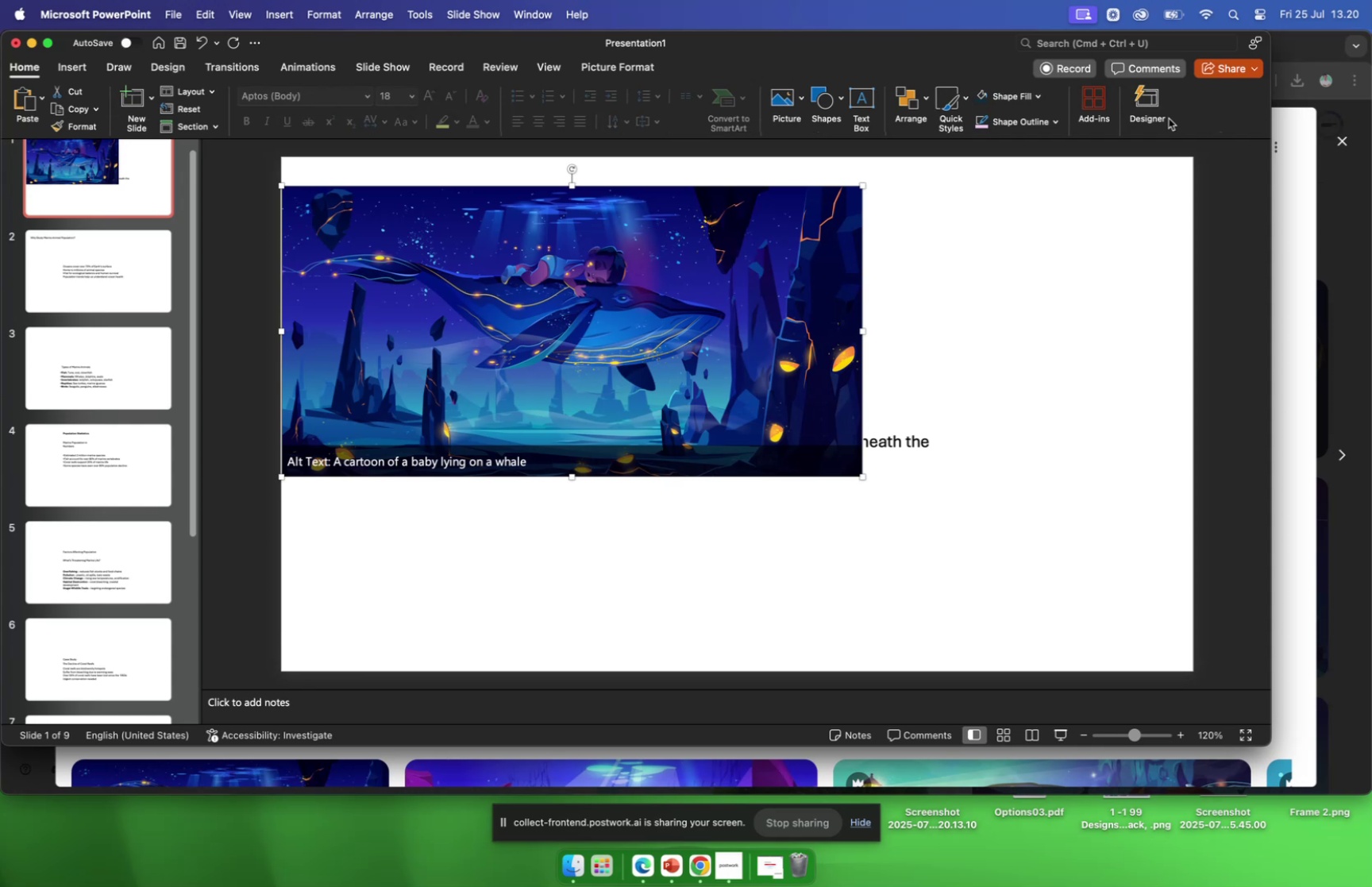 
double_click([1157, 114])
 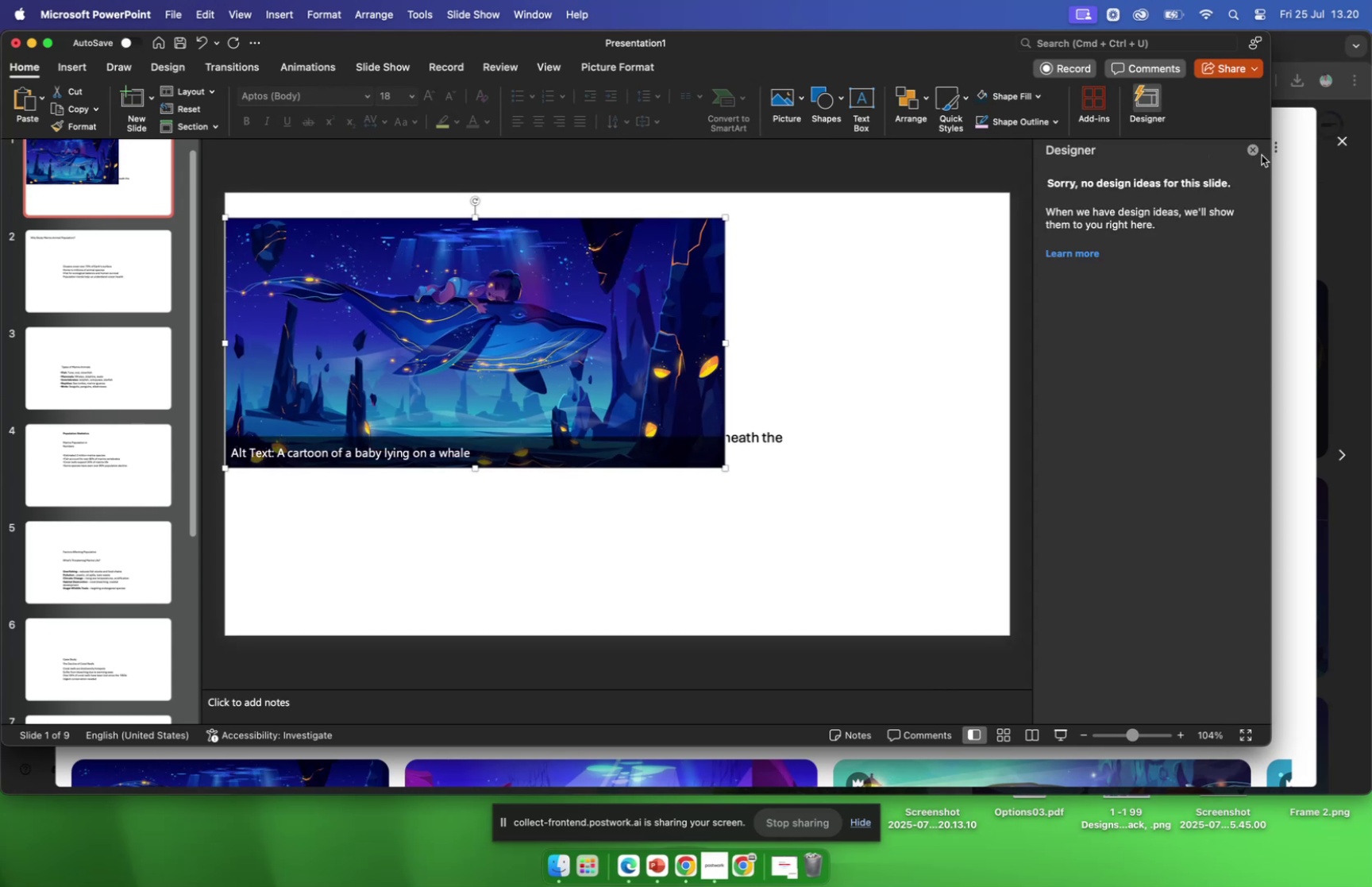 
left_click([1251, 149])
 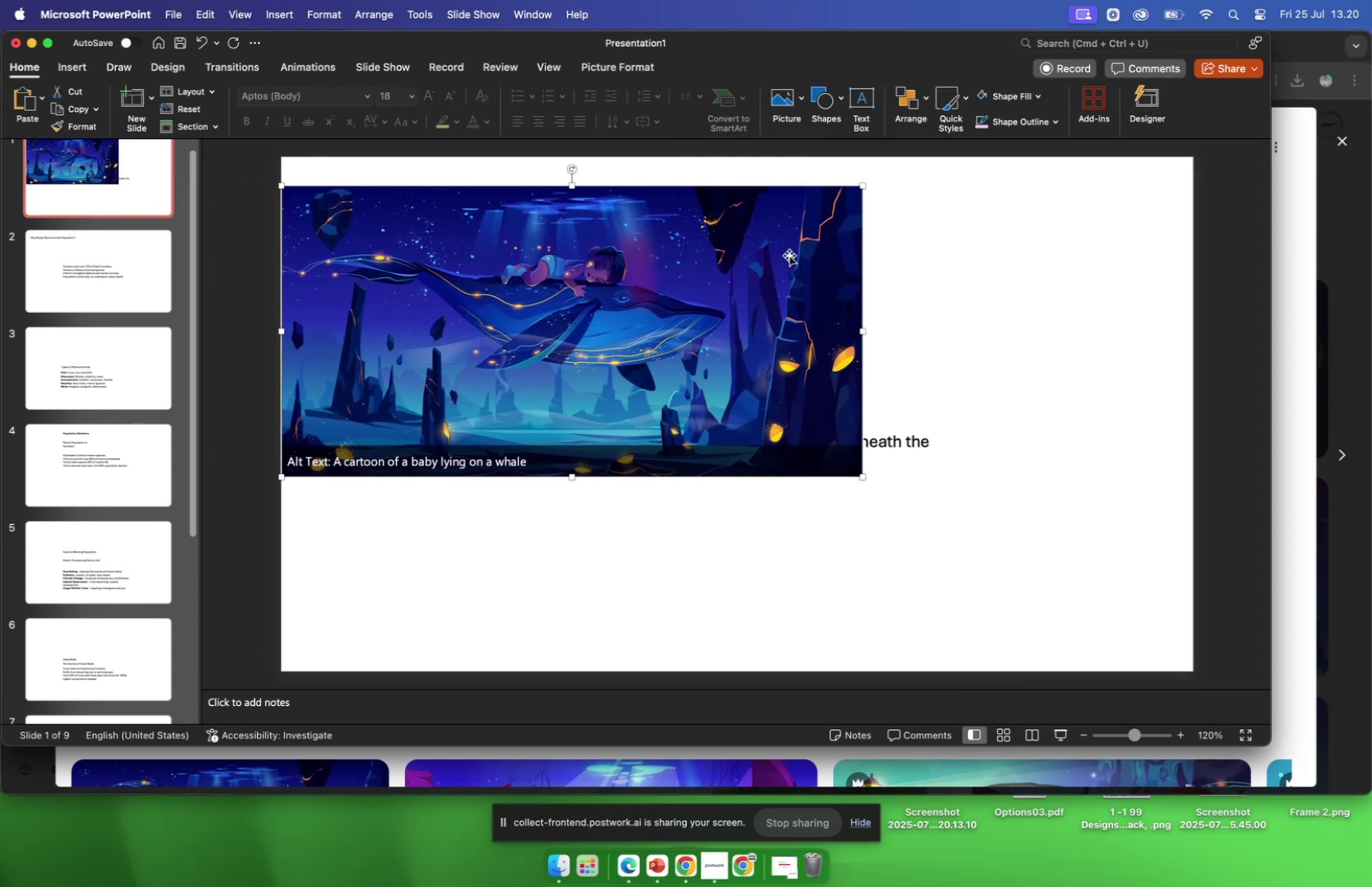 
left_click([789, 256])
 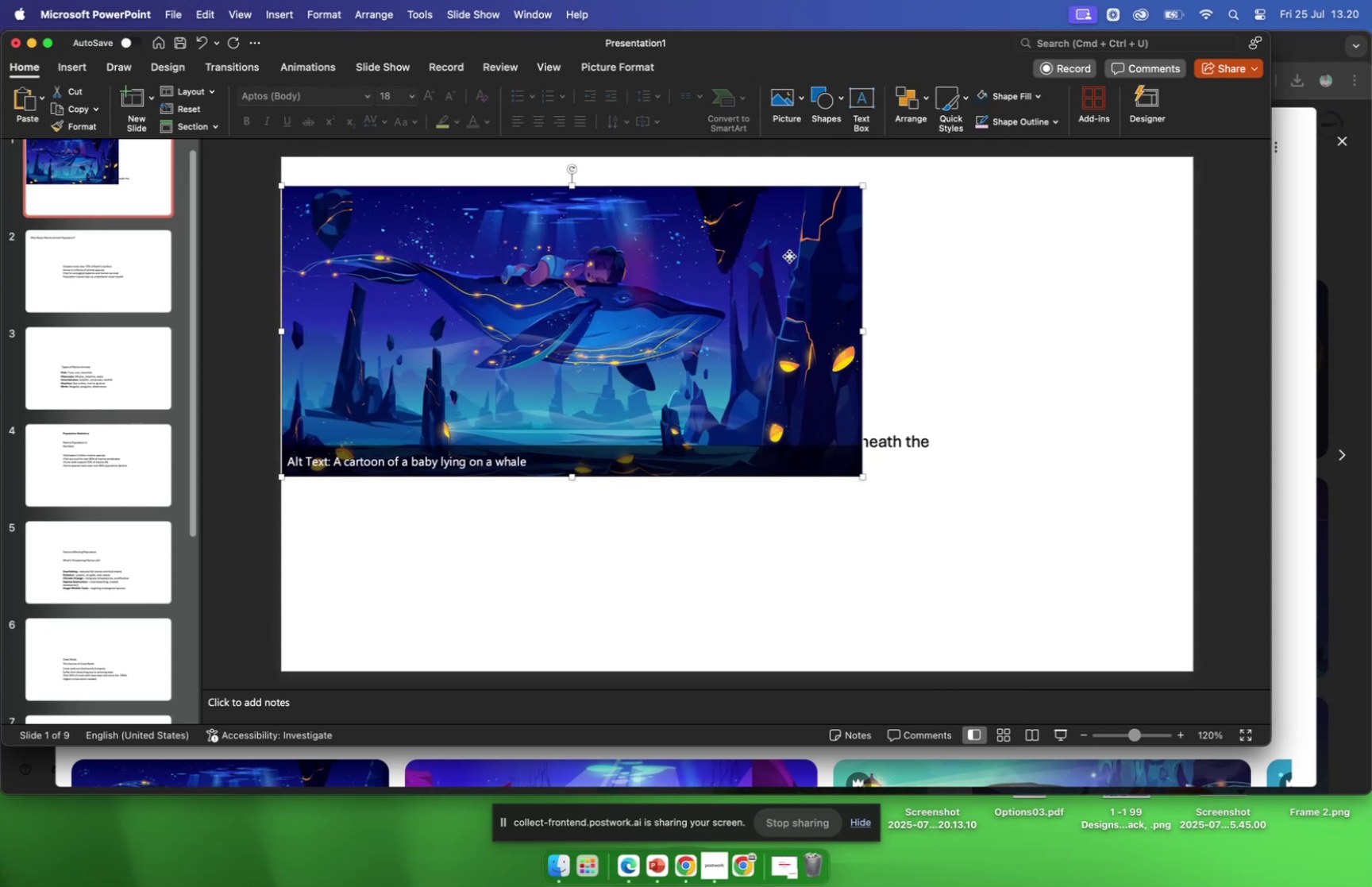 
key(Backspace)
 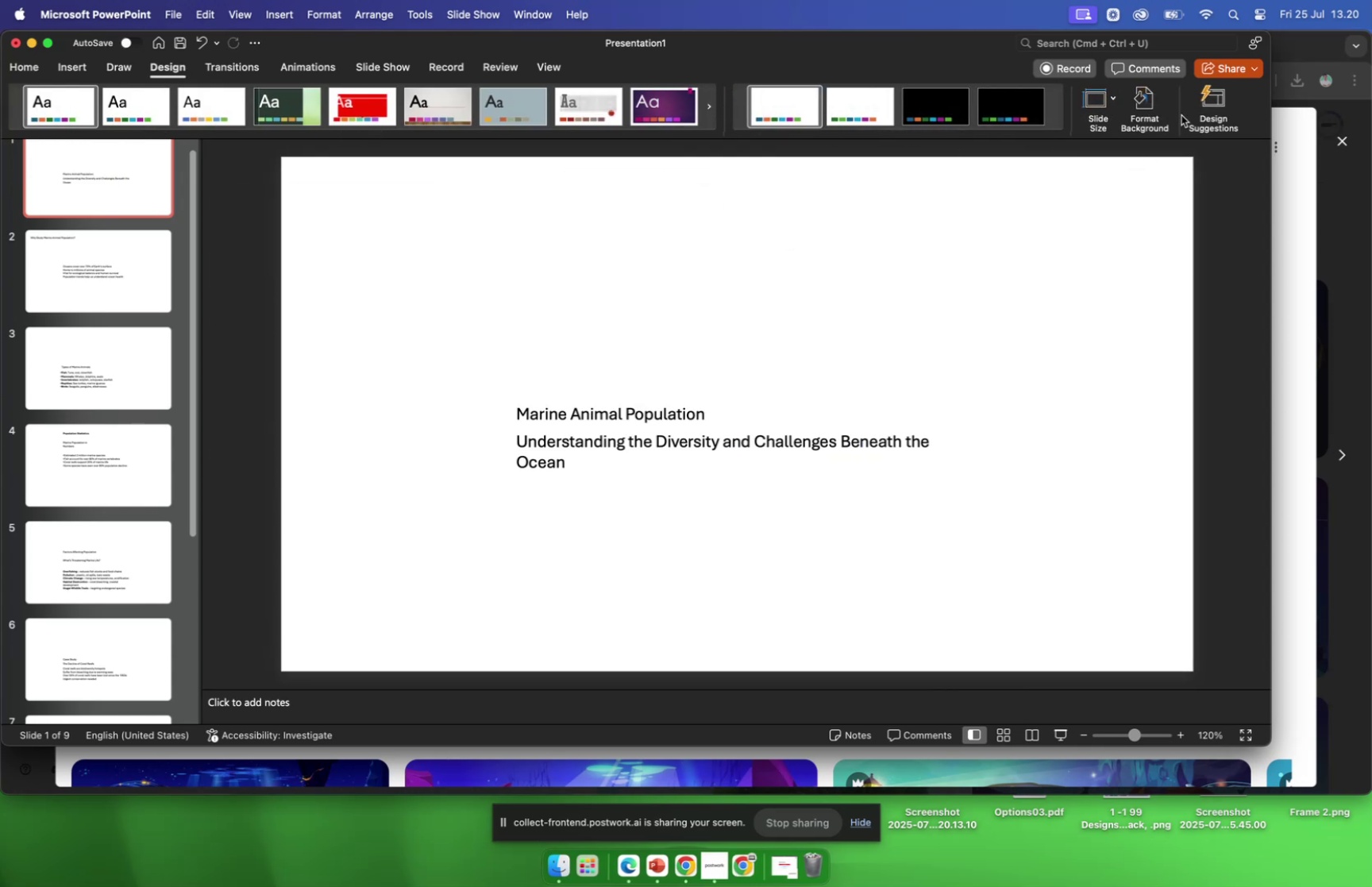 
left_click([1148, 112])
 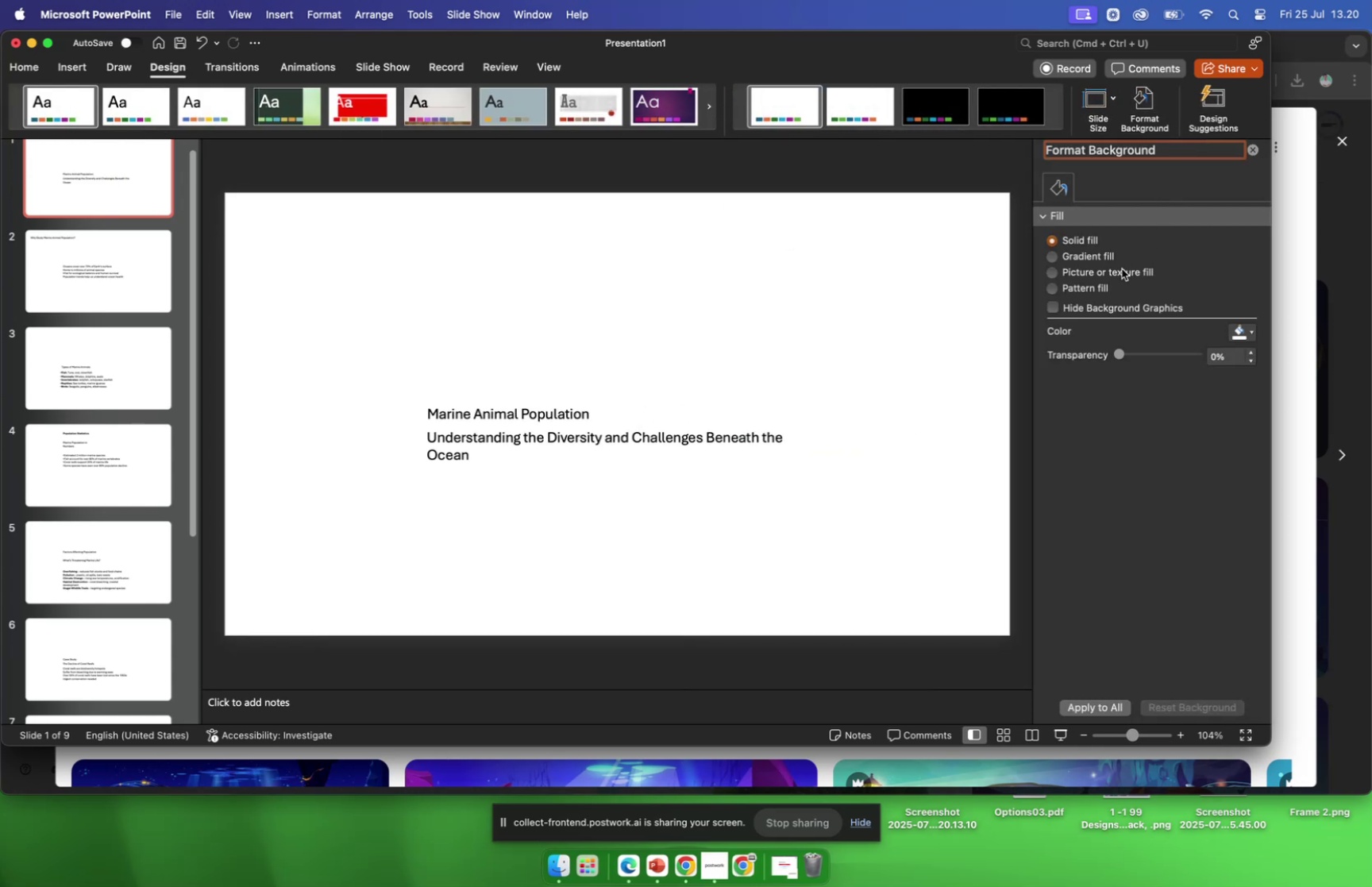 
left_click([1122, 269])
 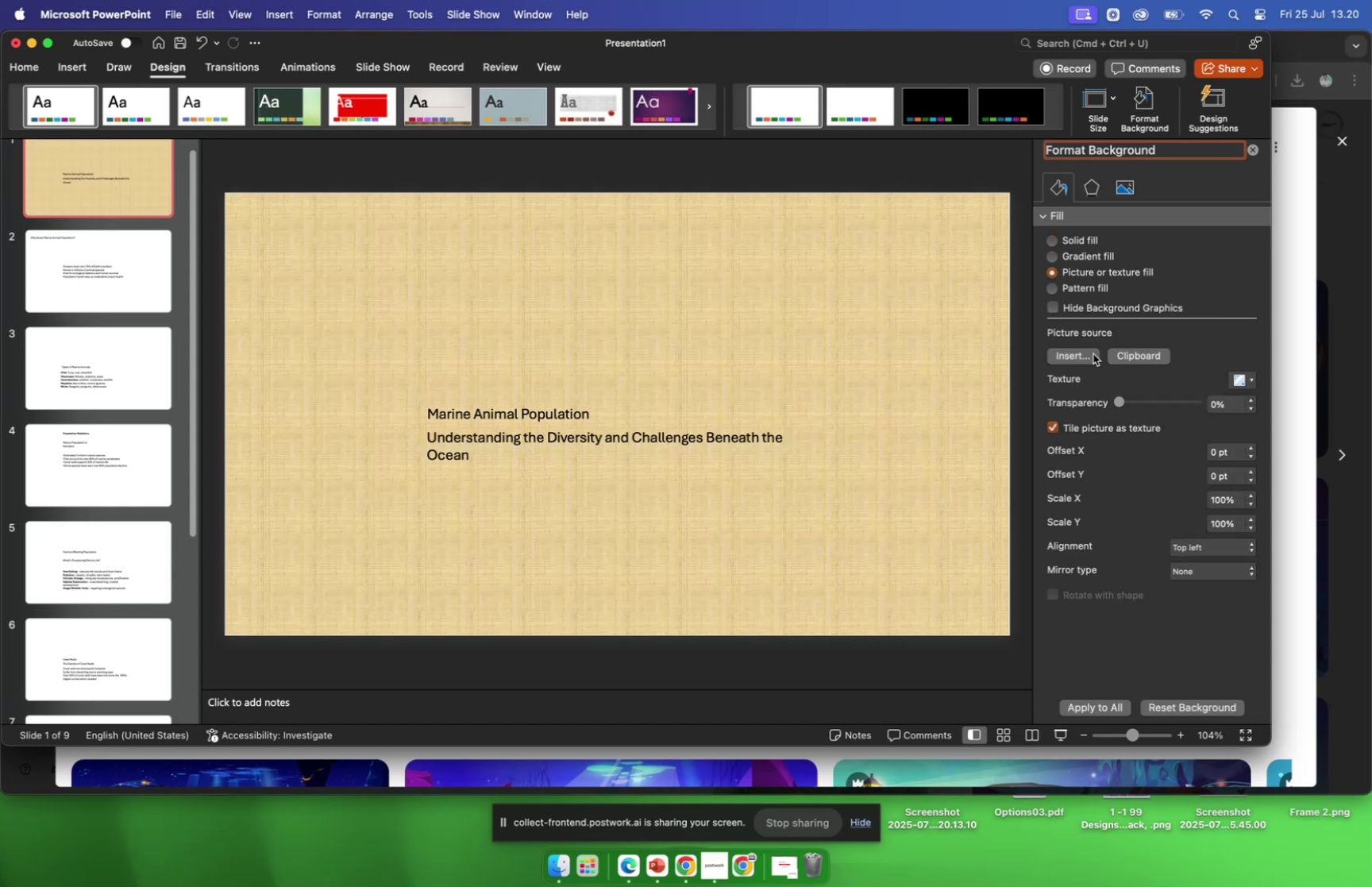 
left_click([1093, 353])
 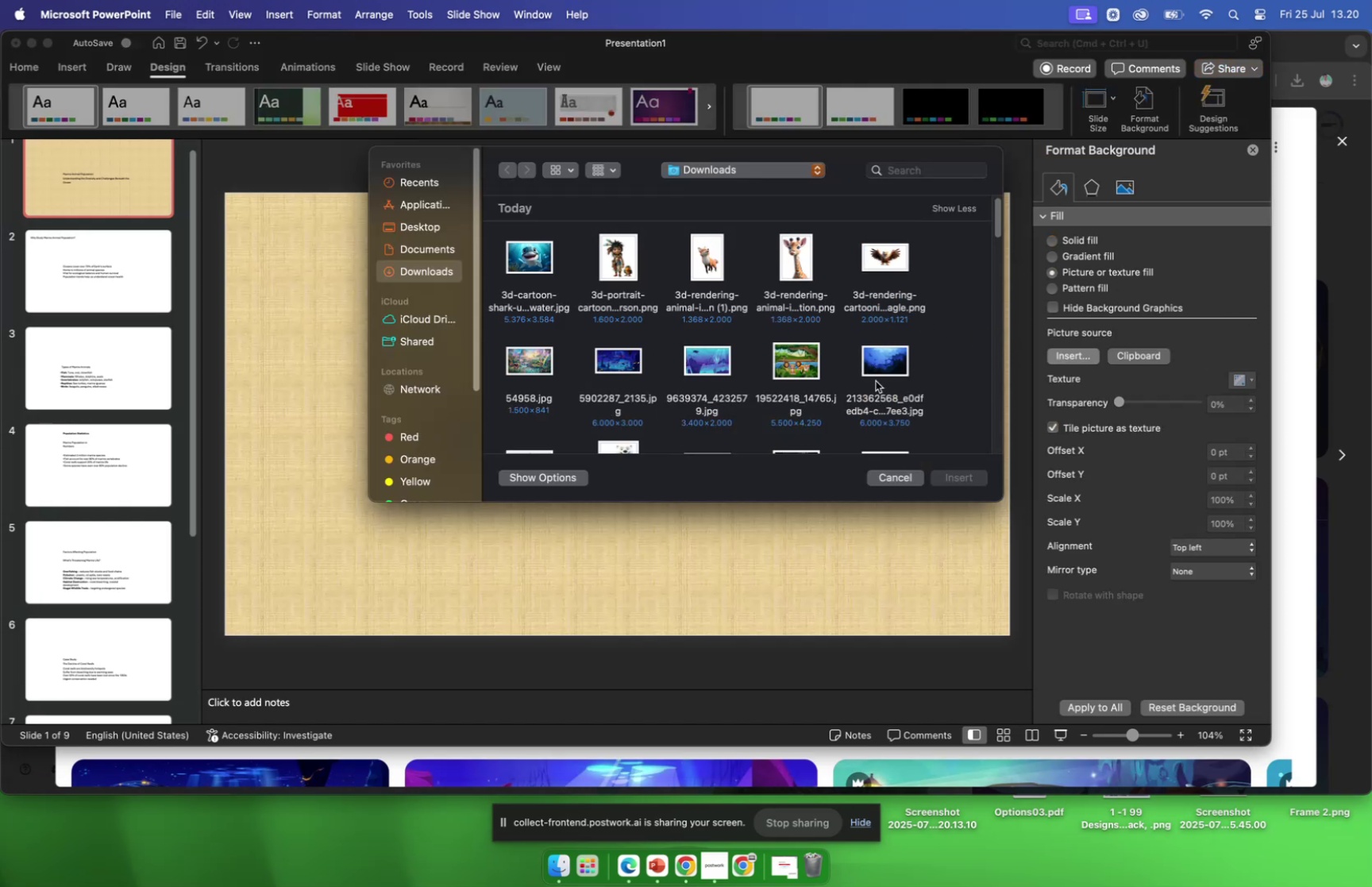 
wait(5.06)
 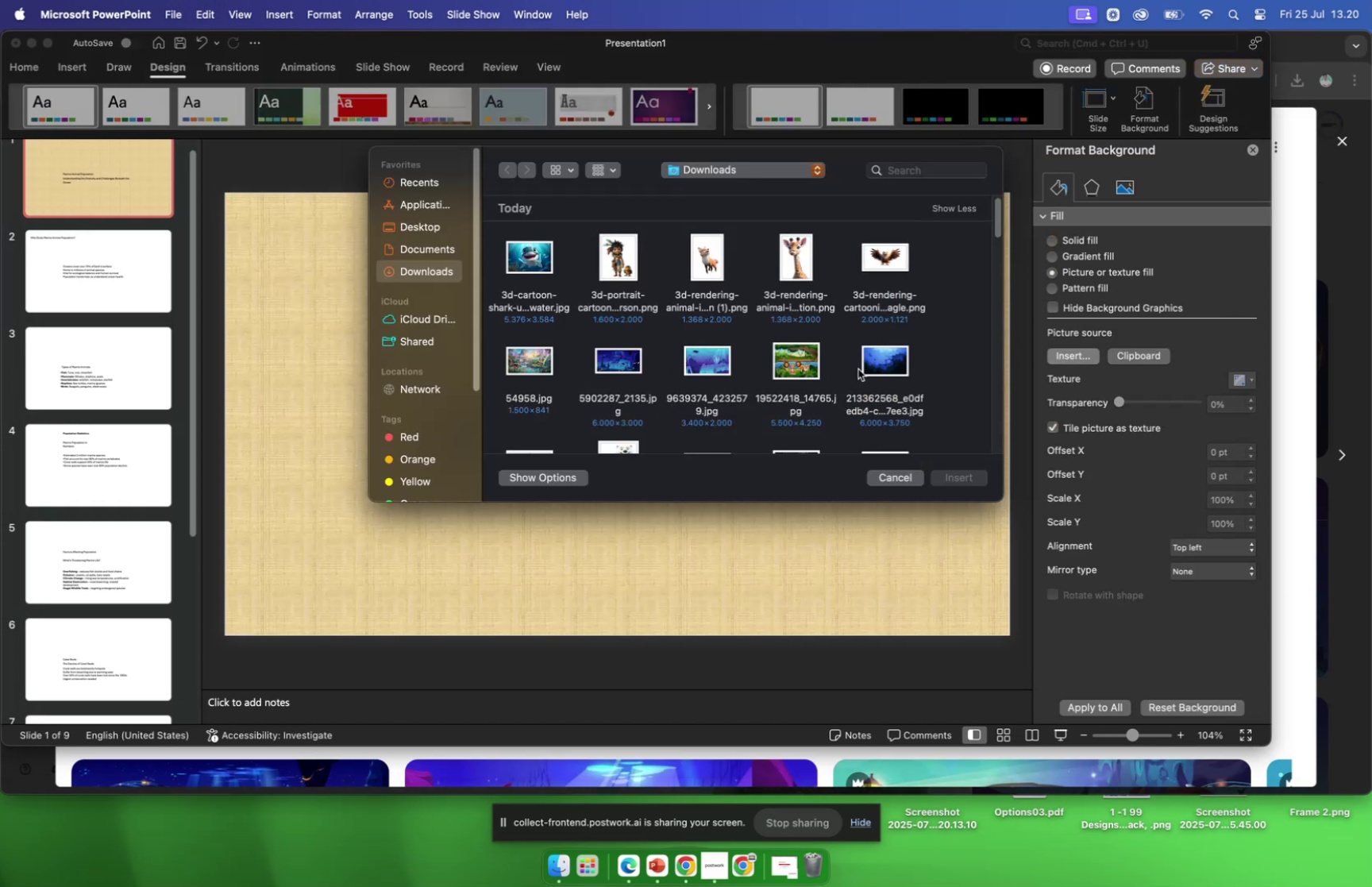 
left_click([883, 367])
 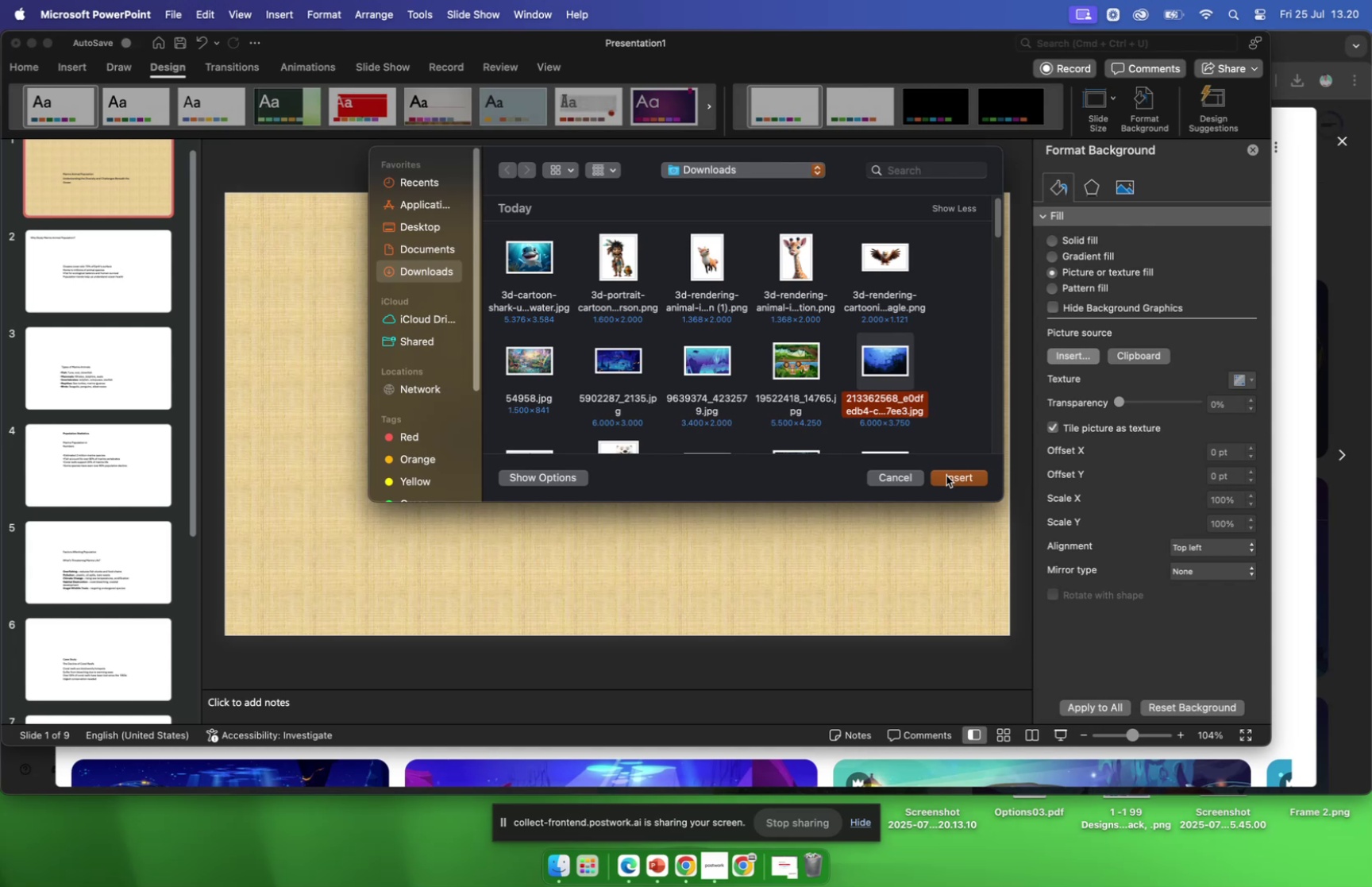 
left_click([946, 475])
 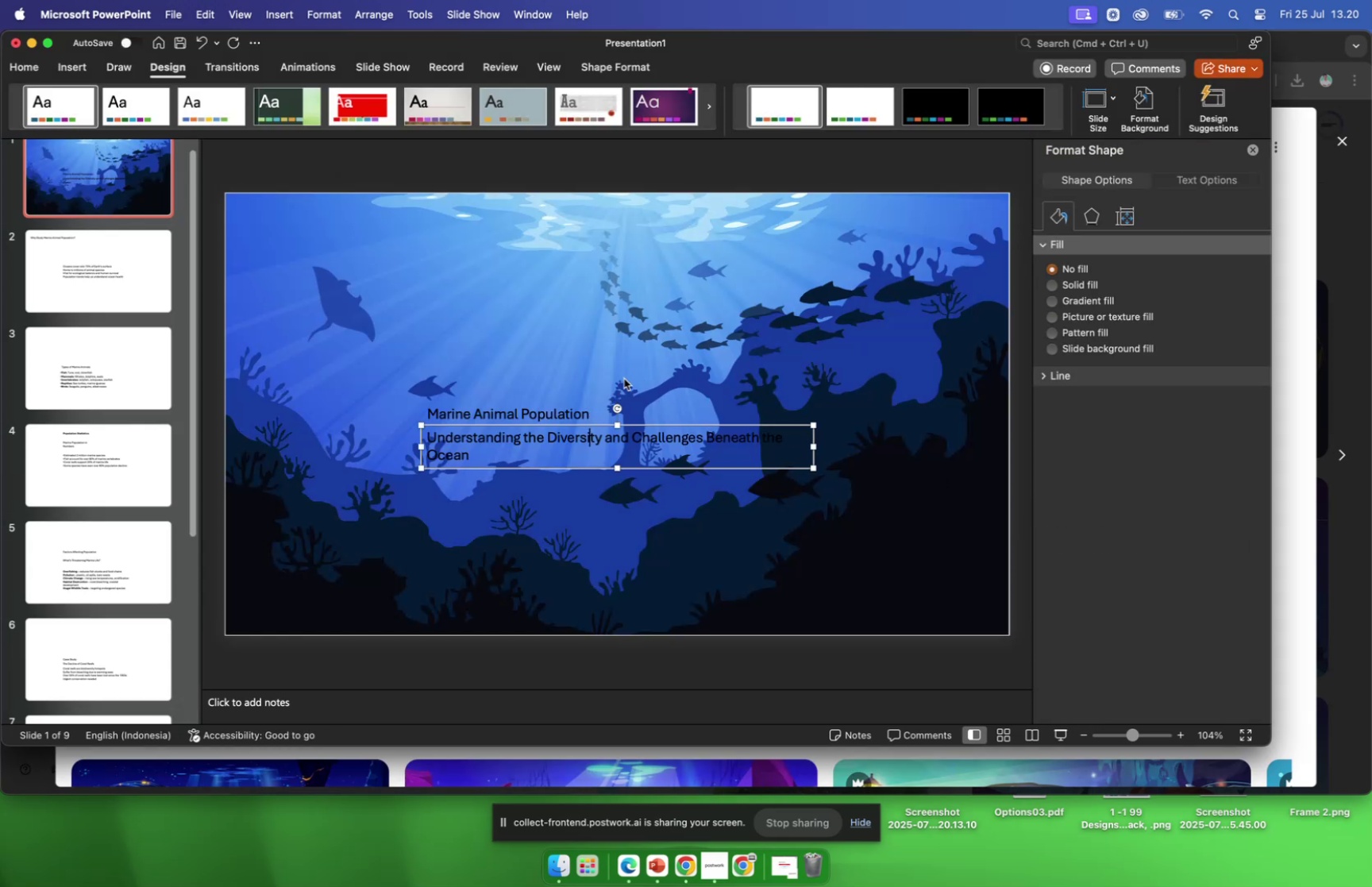 
left_click([691, 326])
 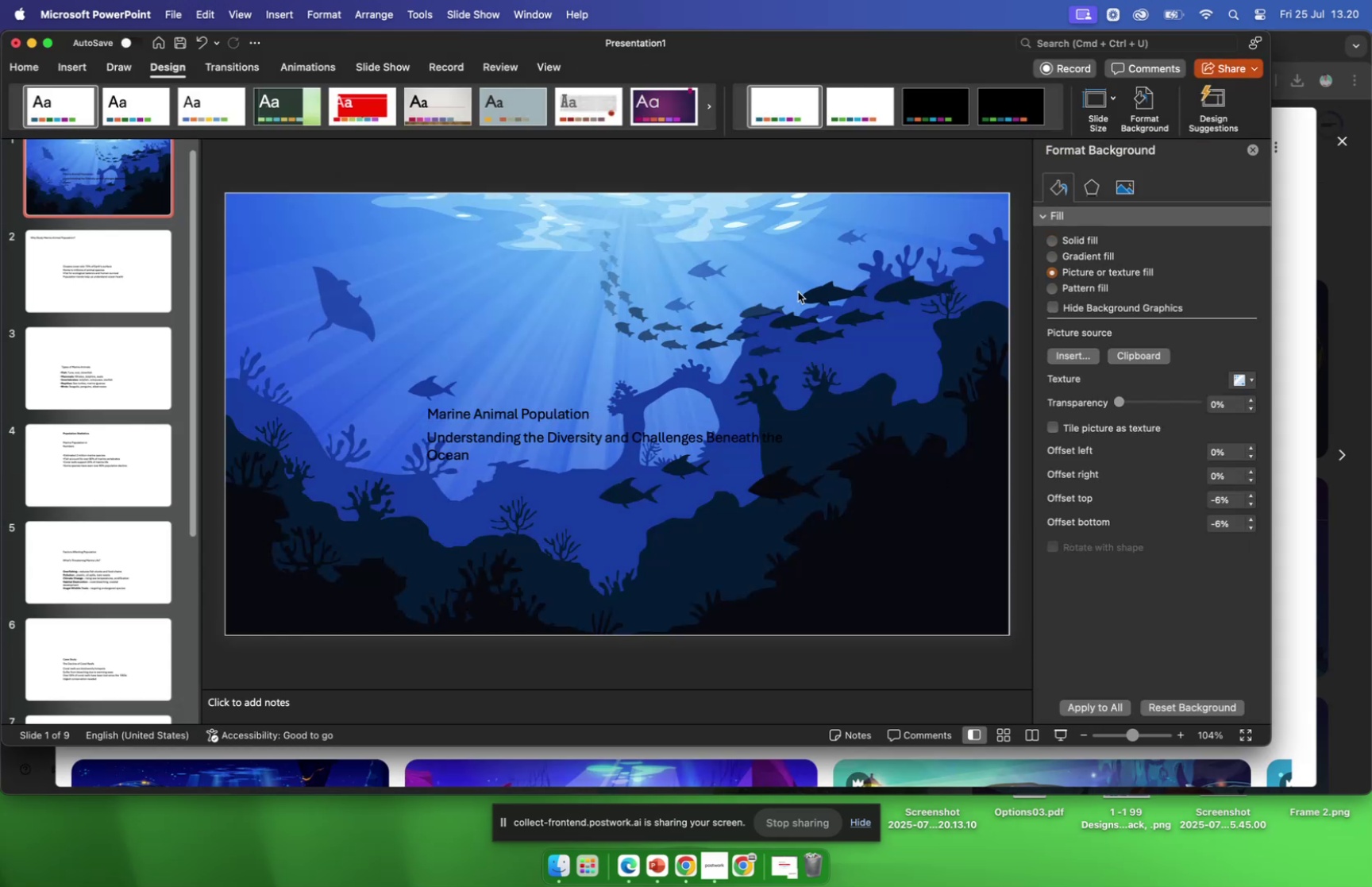 
left_click_drag(start_coordinate=[803, 291], to_coordinate=[810, 300])
 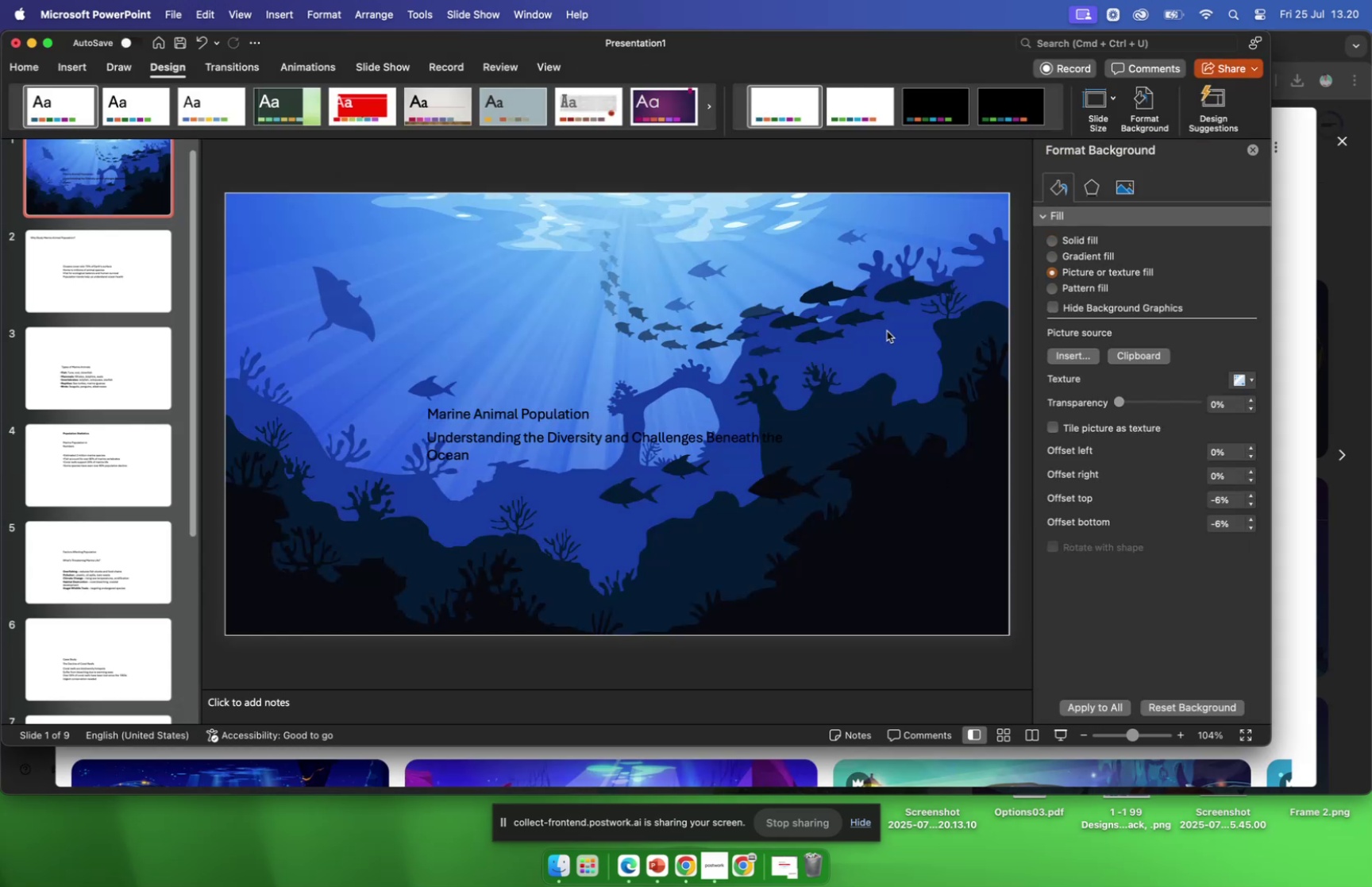 
left_click_drag(start_coordinate=[886, 329], to_coordinate=[895, 392])
 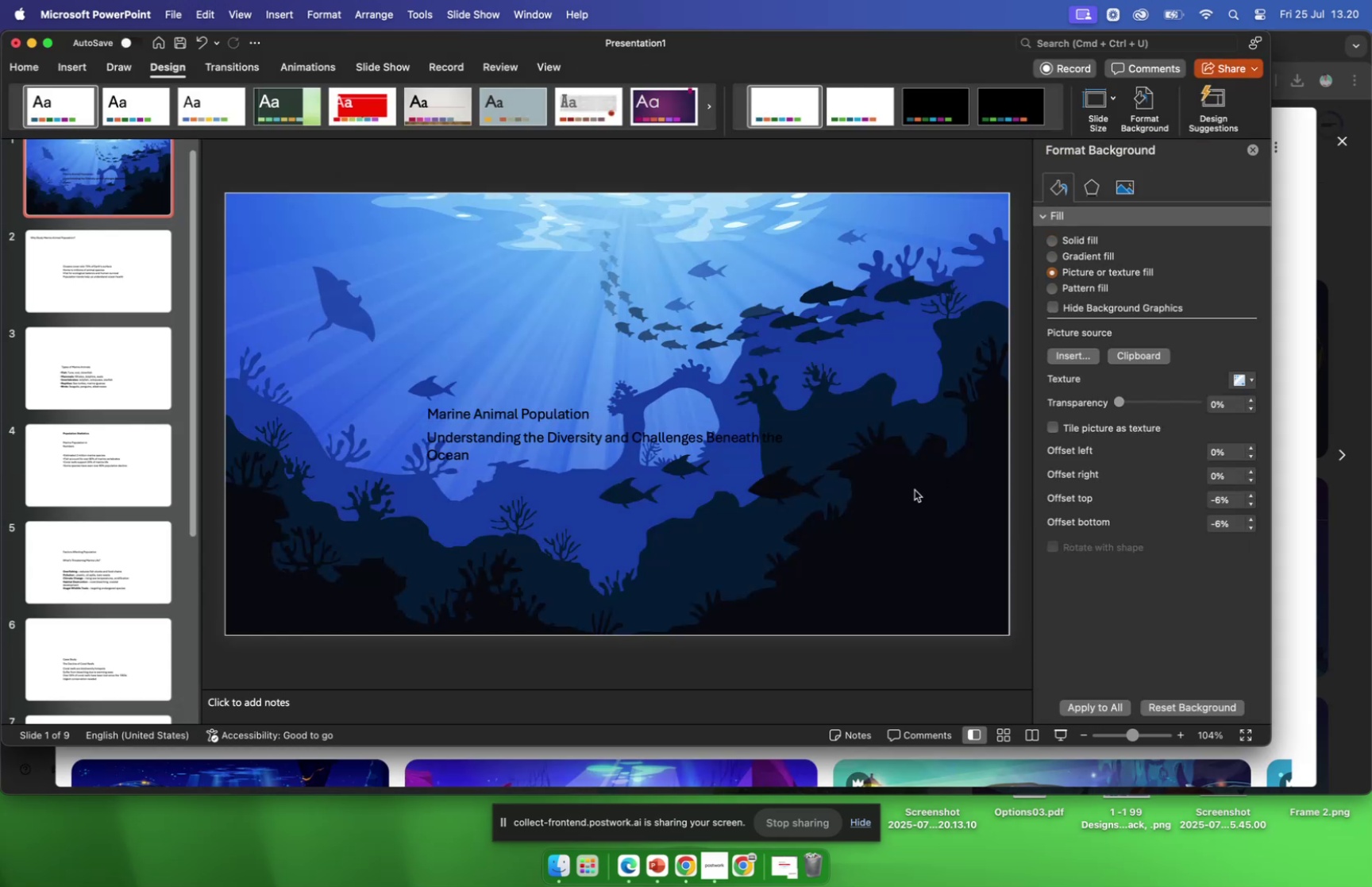 
left_click_drag(start_coordinate=[913, 491], to_coordinate=[896, 503])
 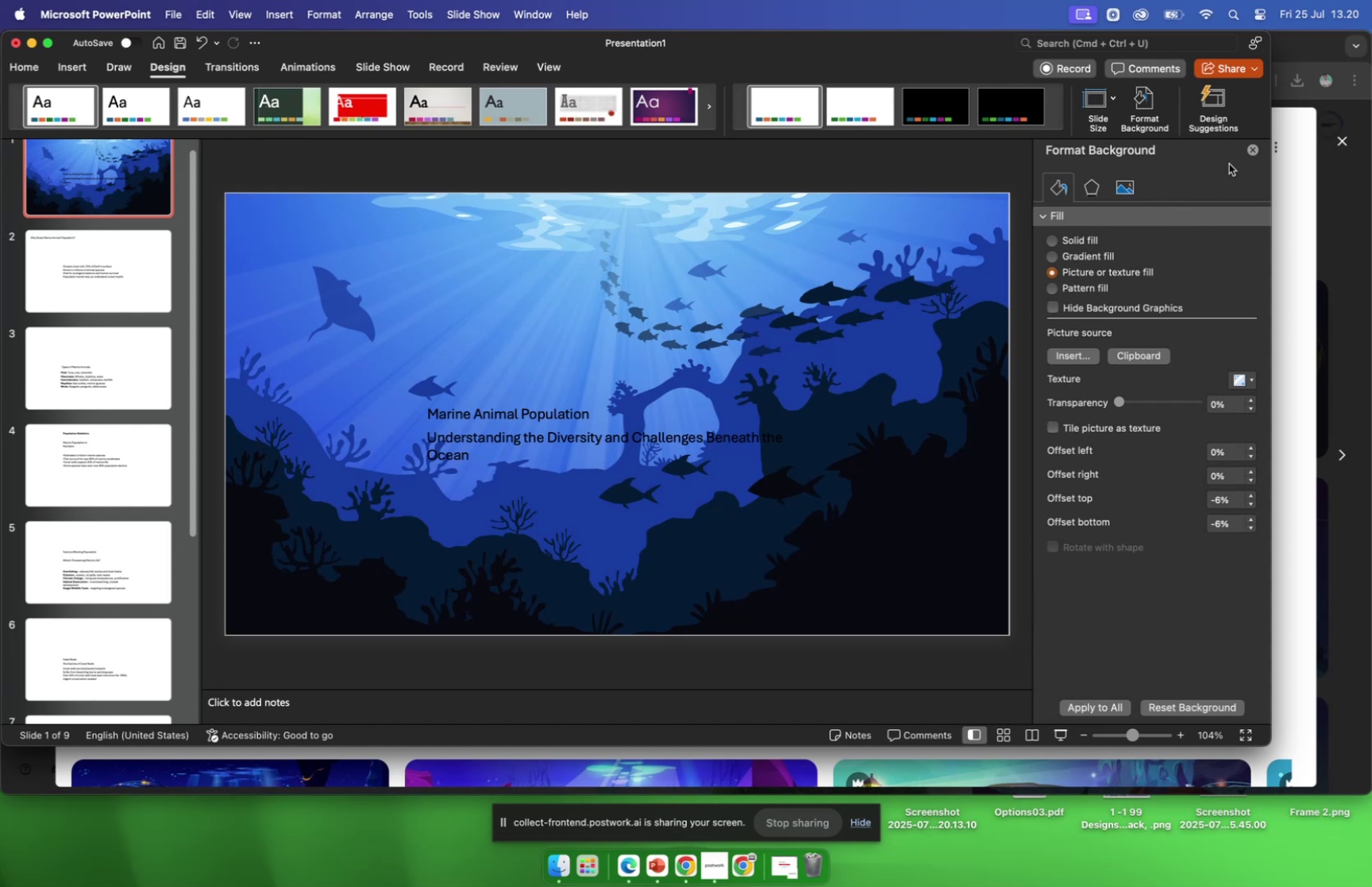 
left_click_drag(start_coordinate=[1006, 253], to_coordinate=[1015, 256])
 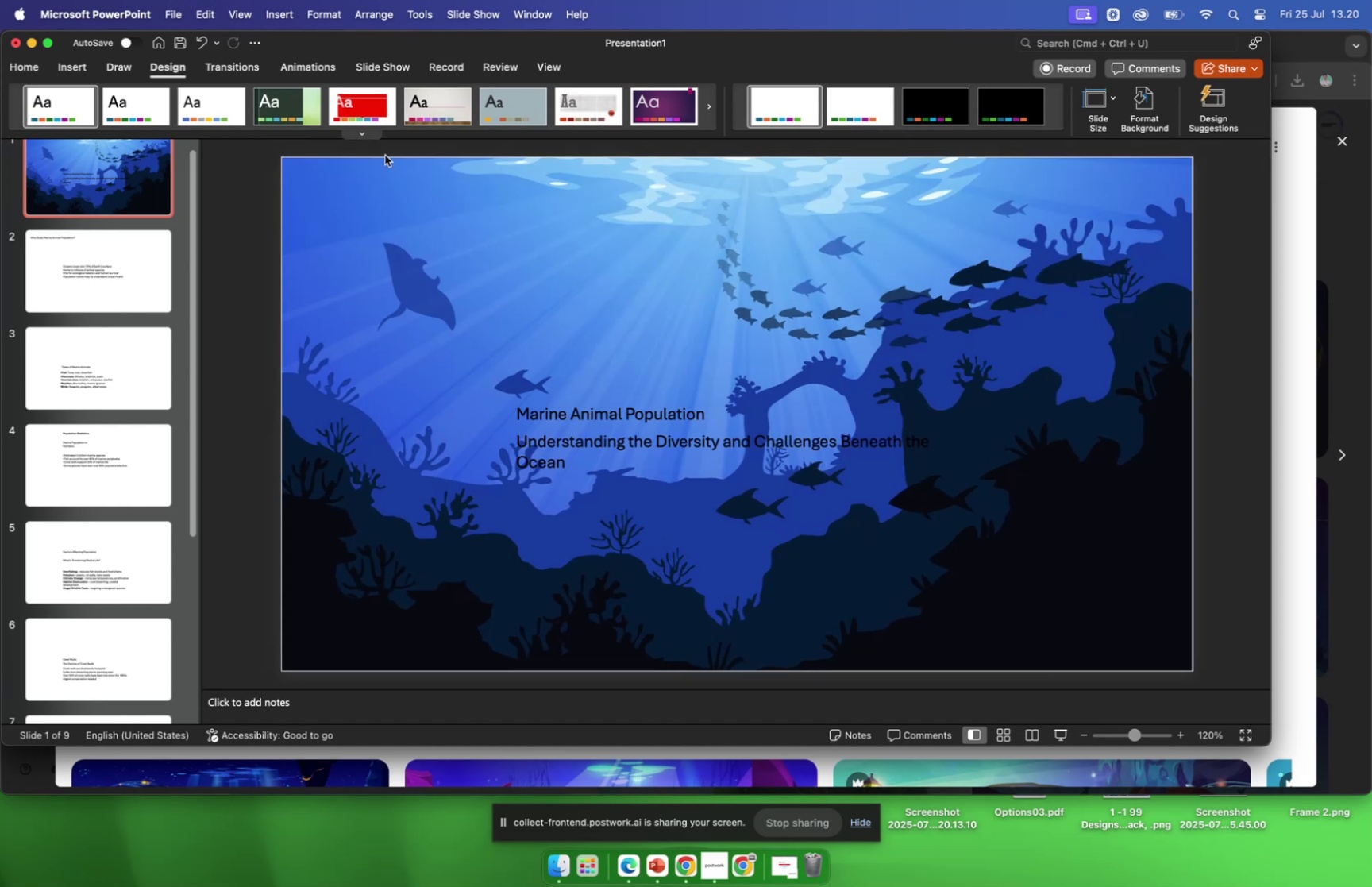 
wait(5.5)
 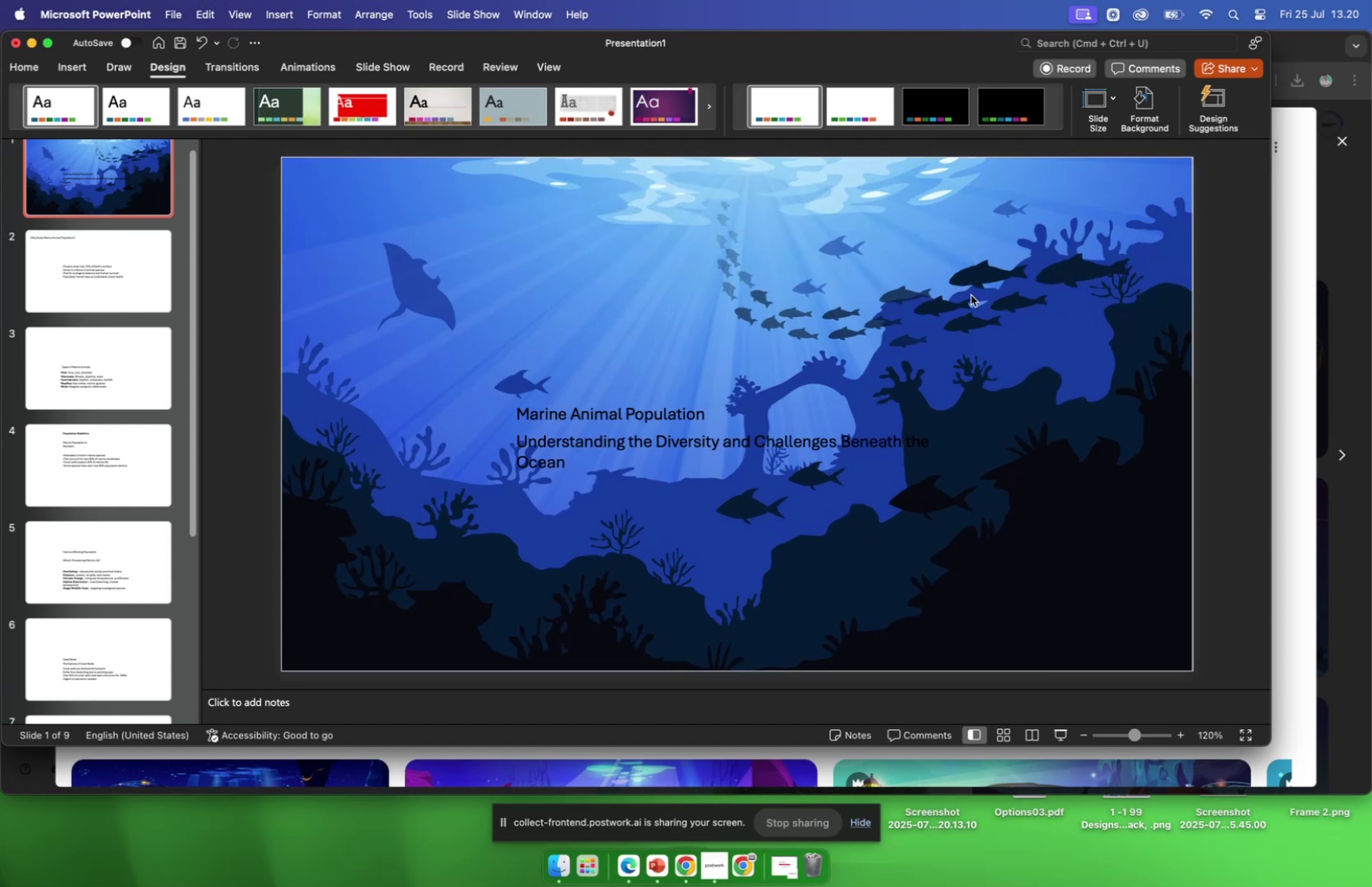 
left_click([28, 66])
 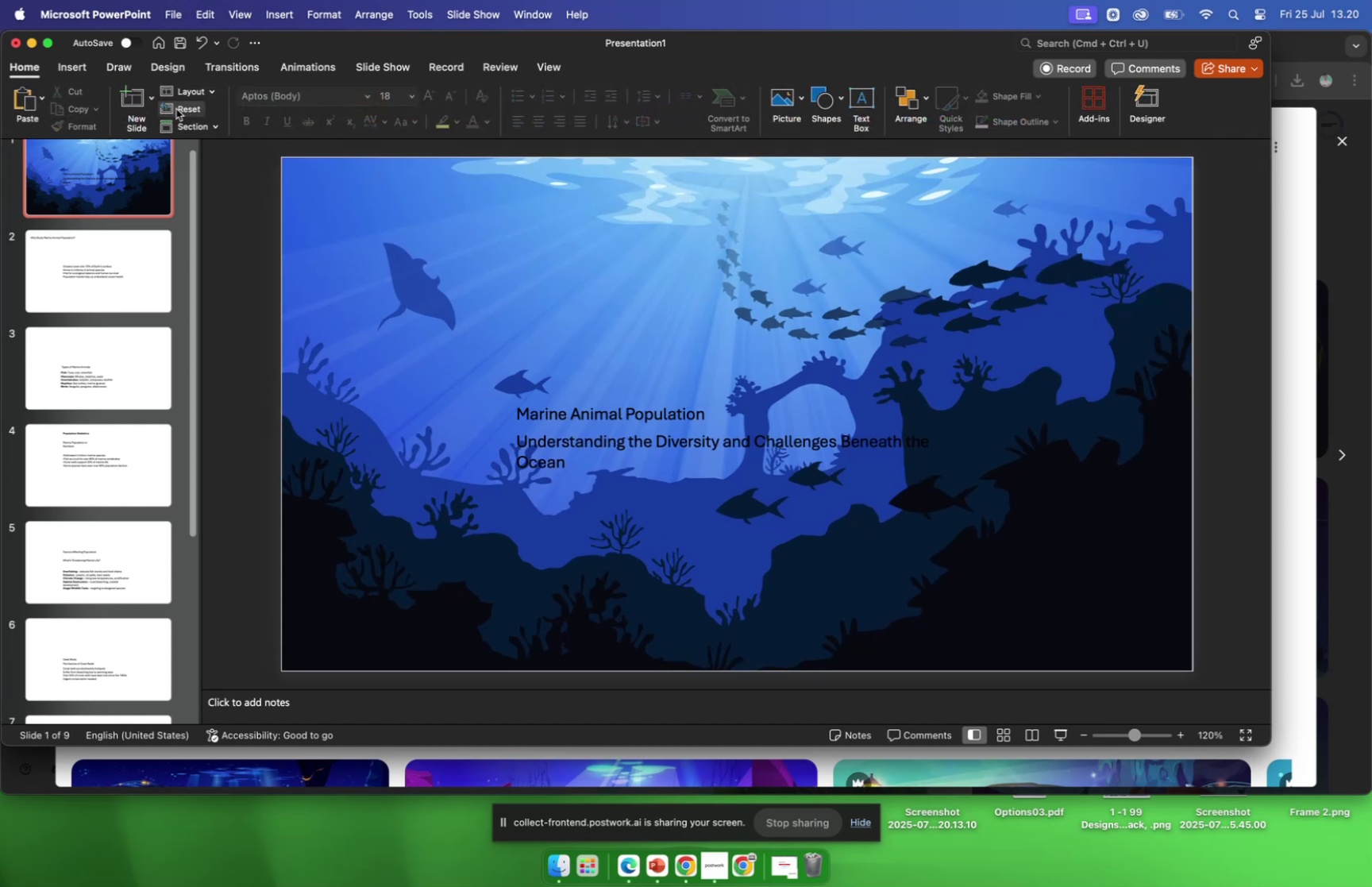 
left_click([177, 109])
 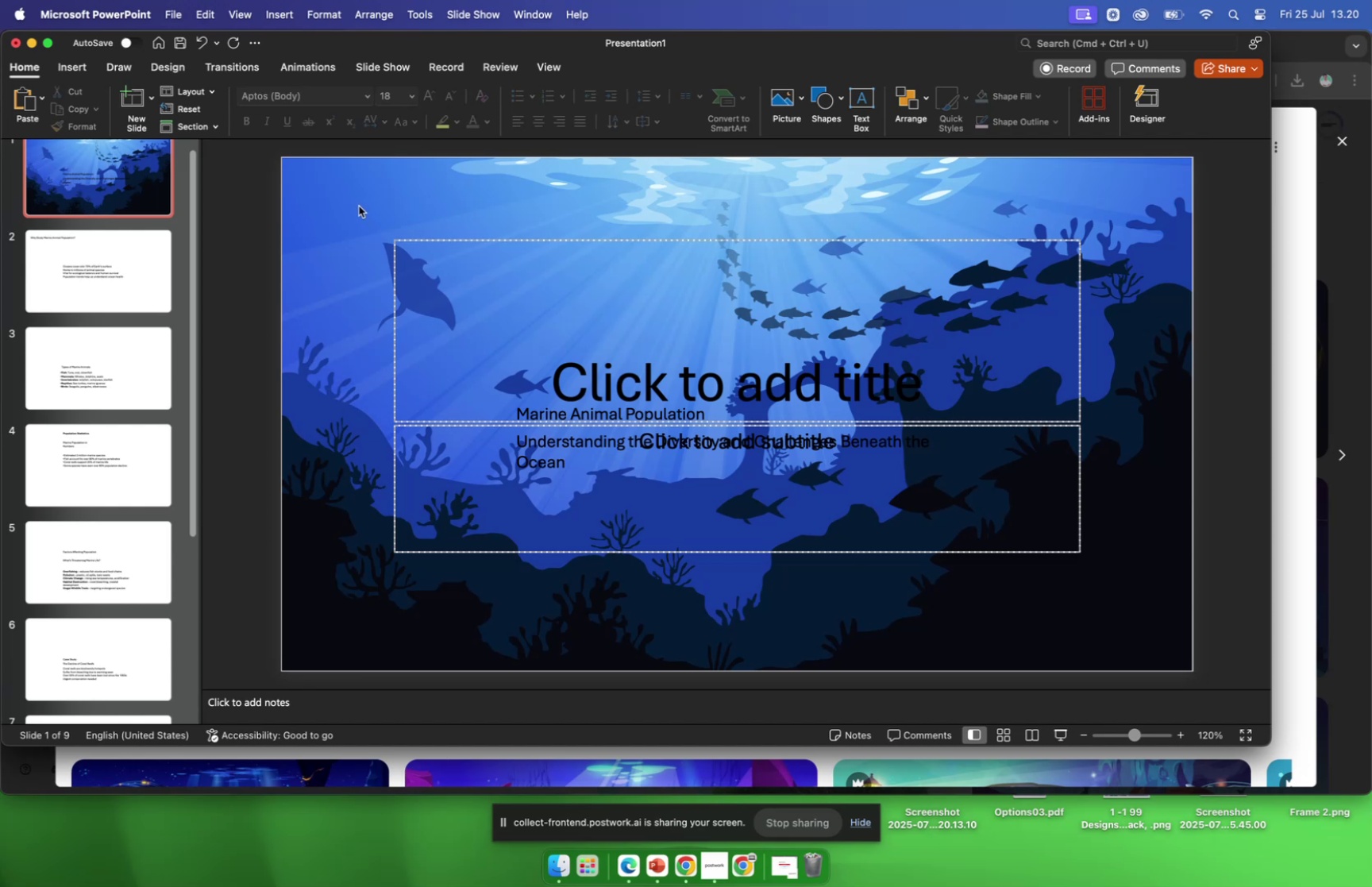 
left_click([359, 206])
 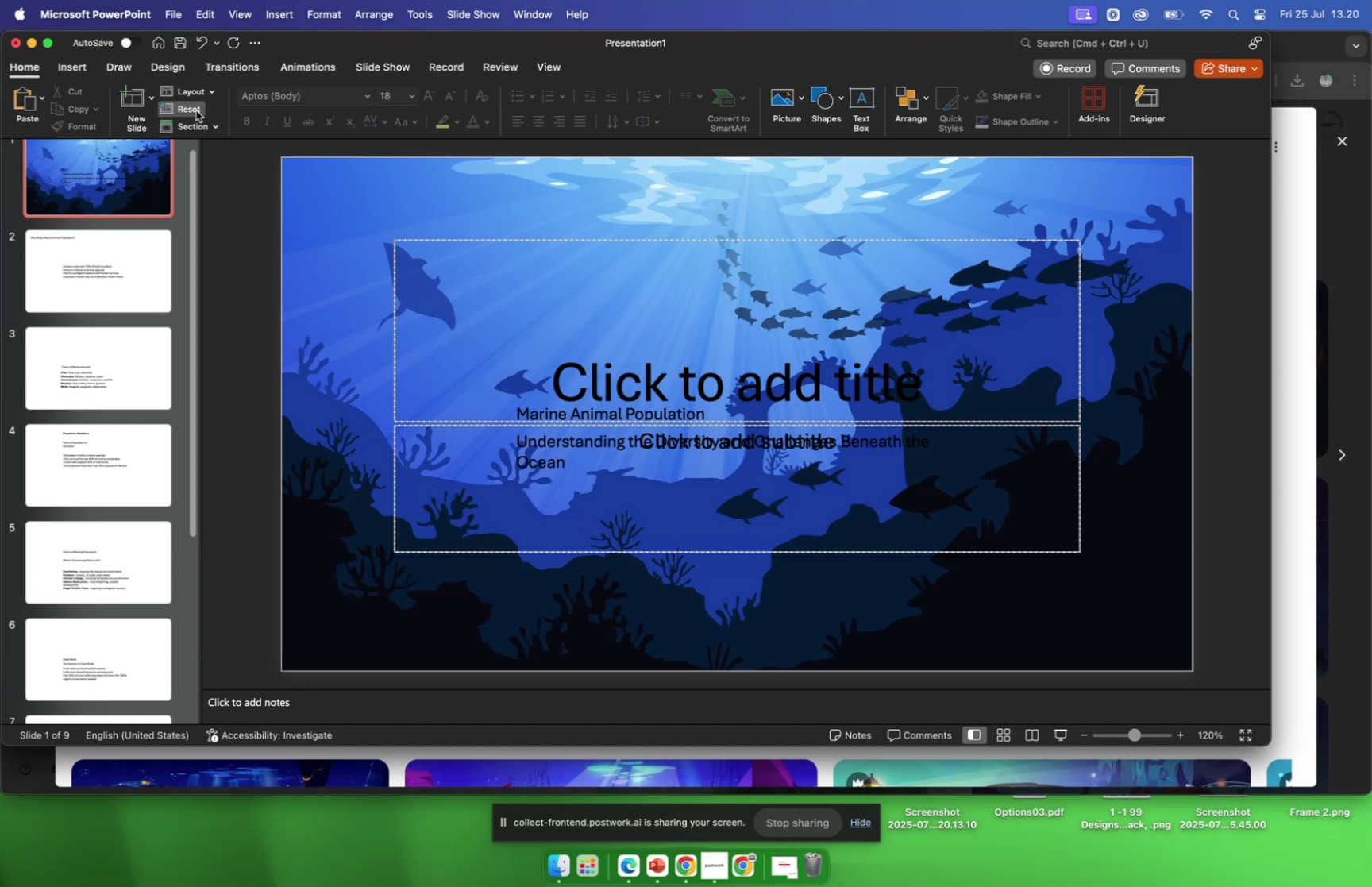 
left_click_drag(start_coordinate=[281, 180], to_coordinate=[345, 214])
 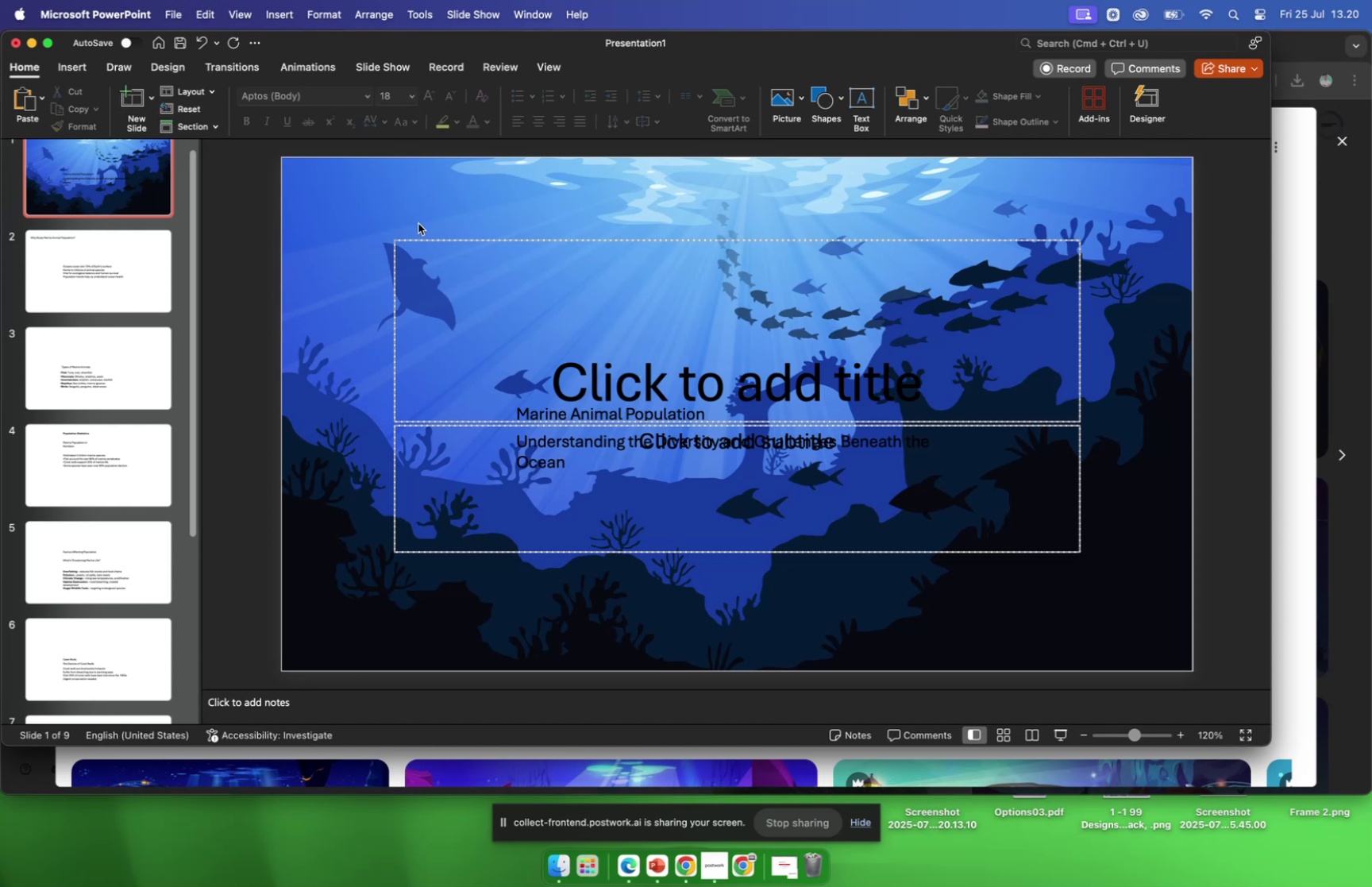 
left_click_drag(start_coordinate=[418, 223], to_coordinate=[436, 229])
 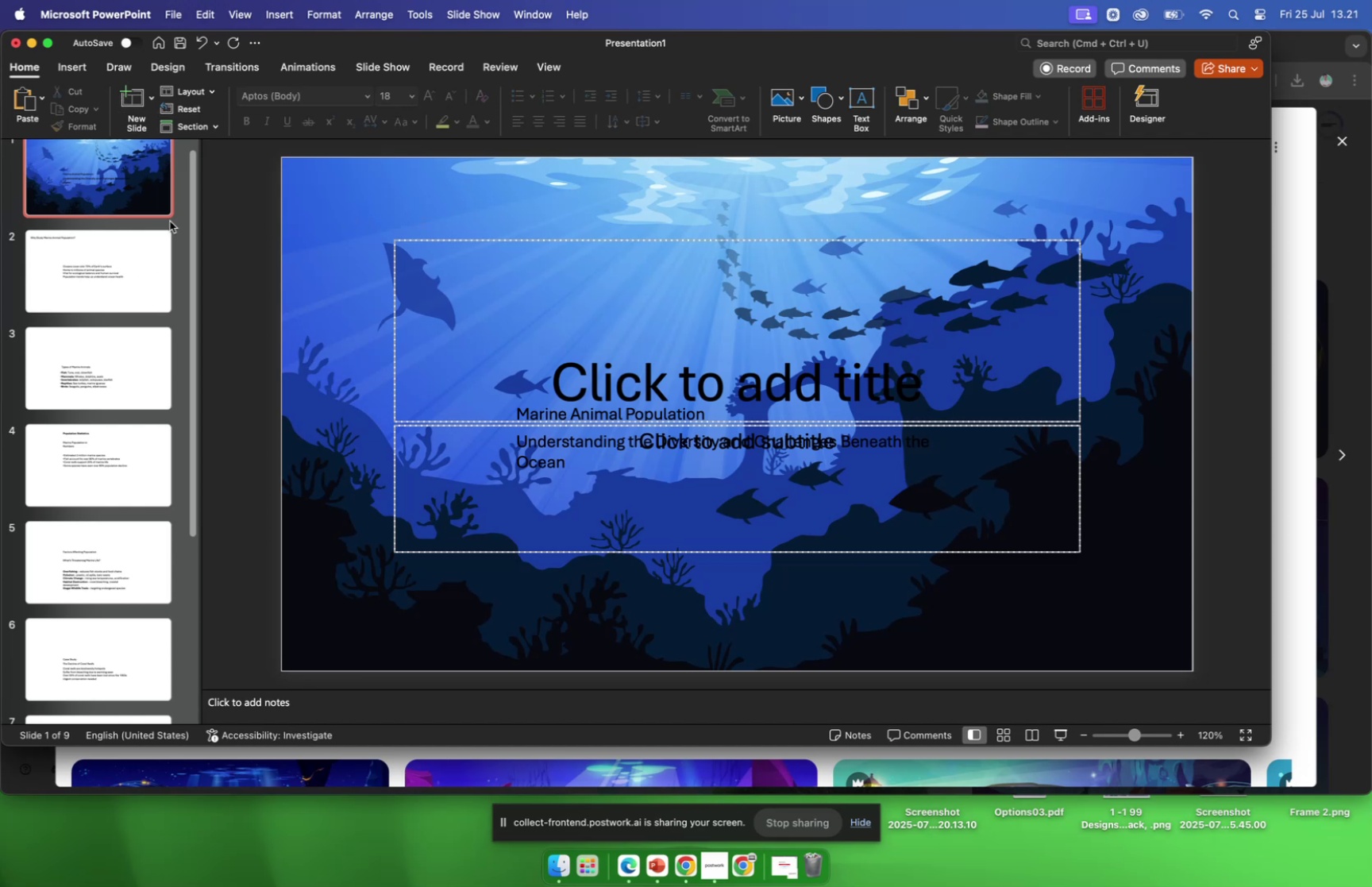 
wait(10.55)
 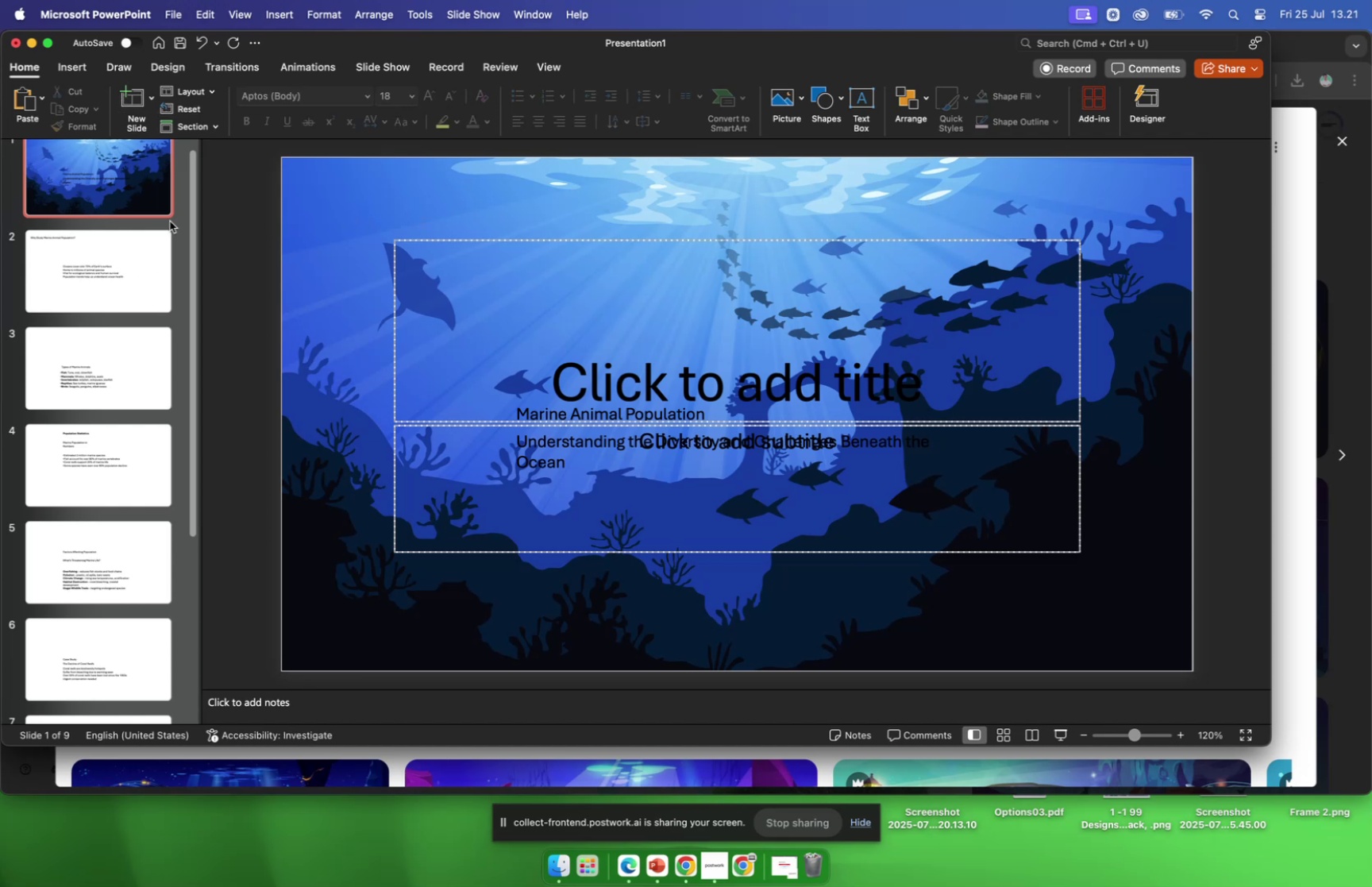 
left_click([263, 387])
 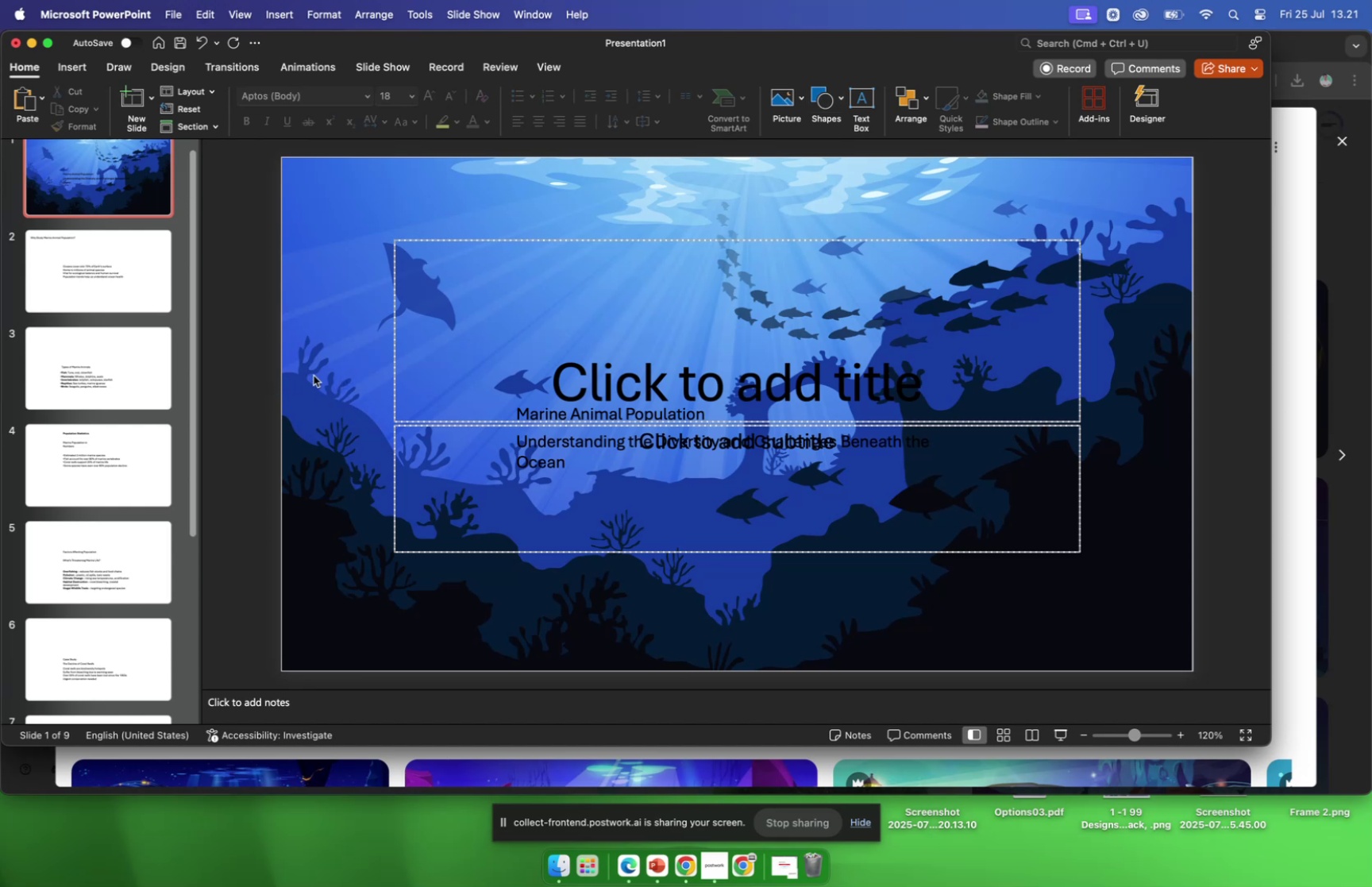 
left_click_drag(start_coordinate=[314, 375], to_coordinate=[362, 382])
 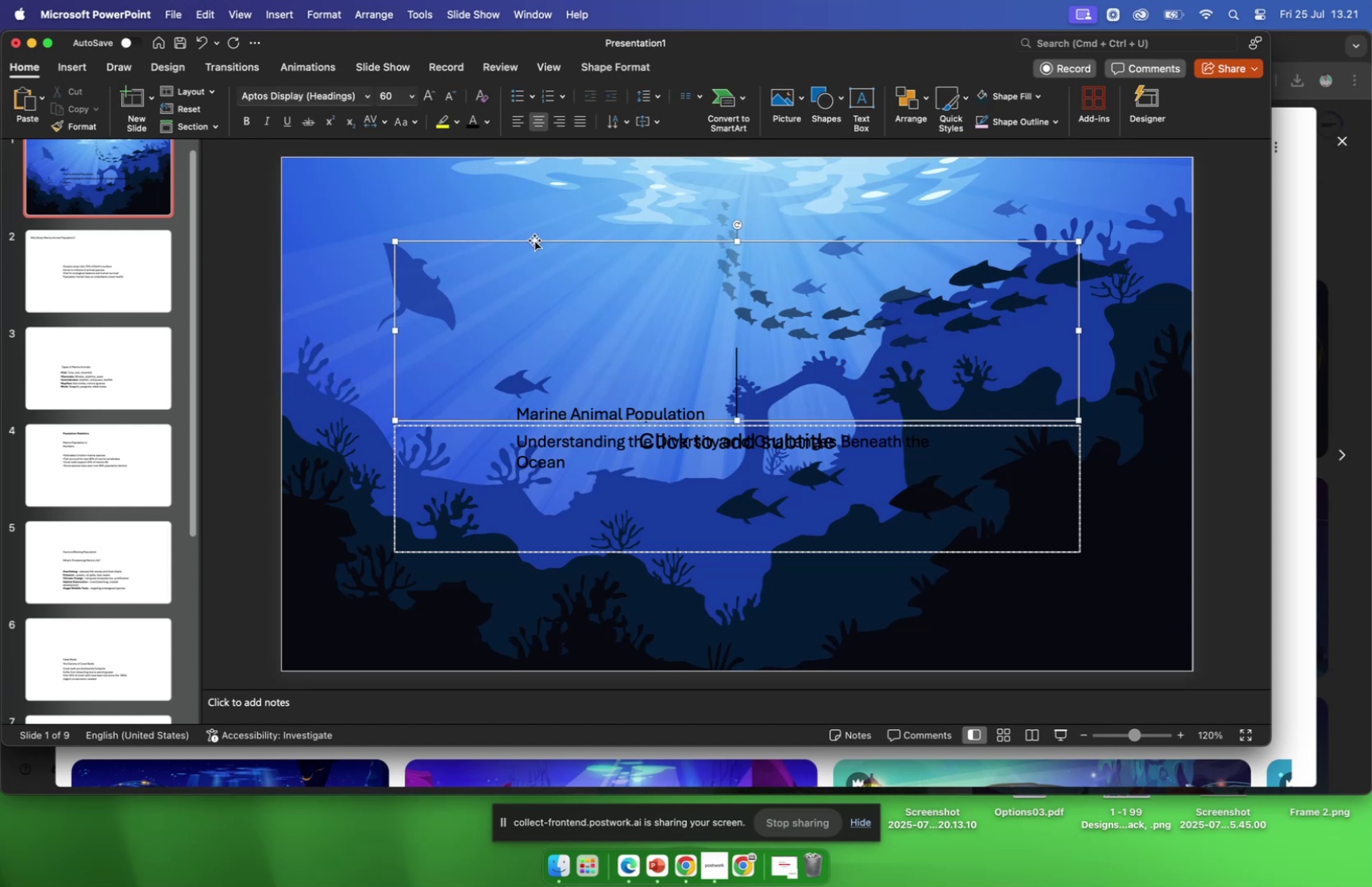 
left_click([534, 239])
 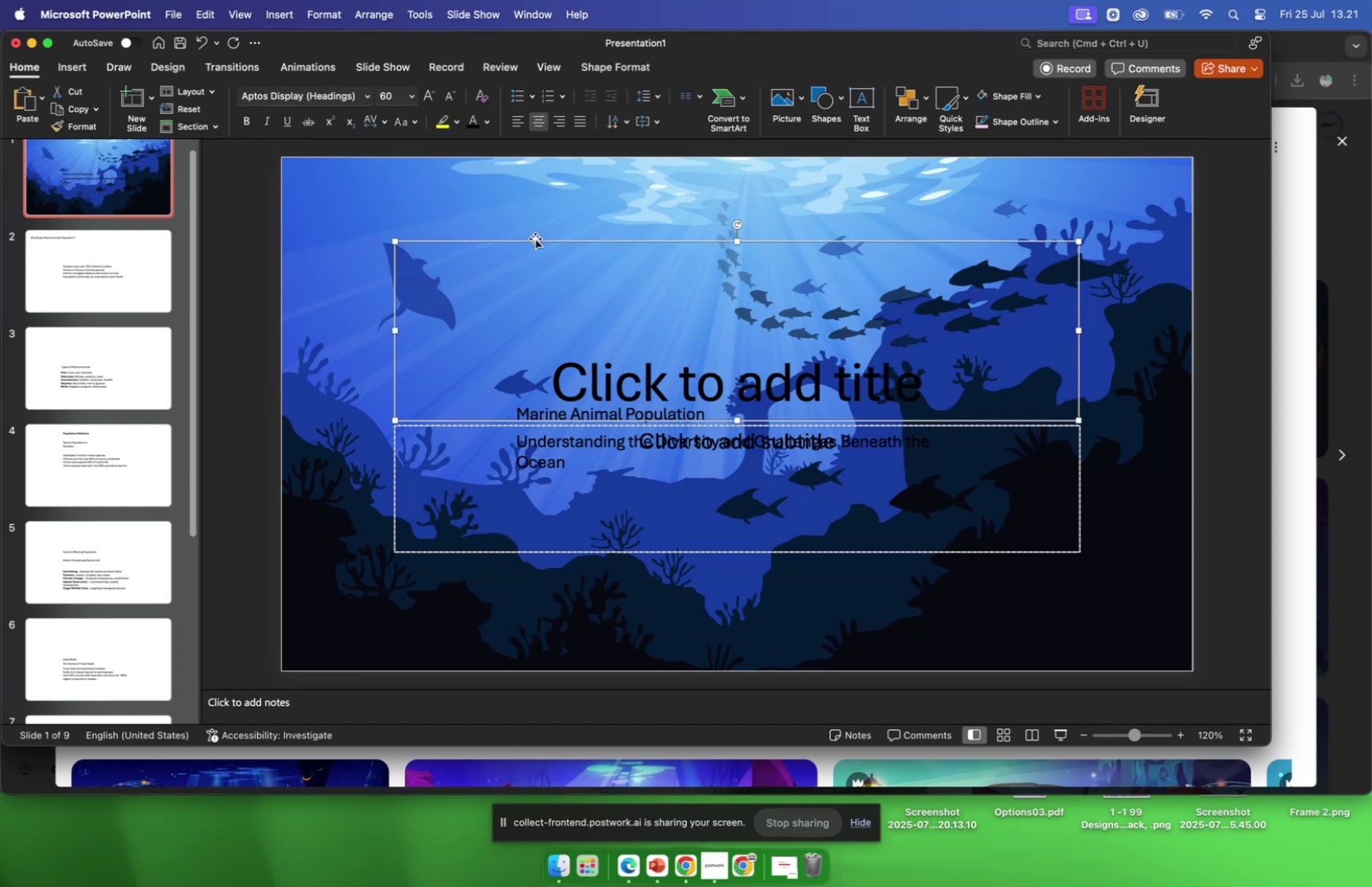 
key(Backspace)
 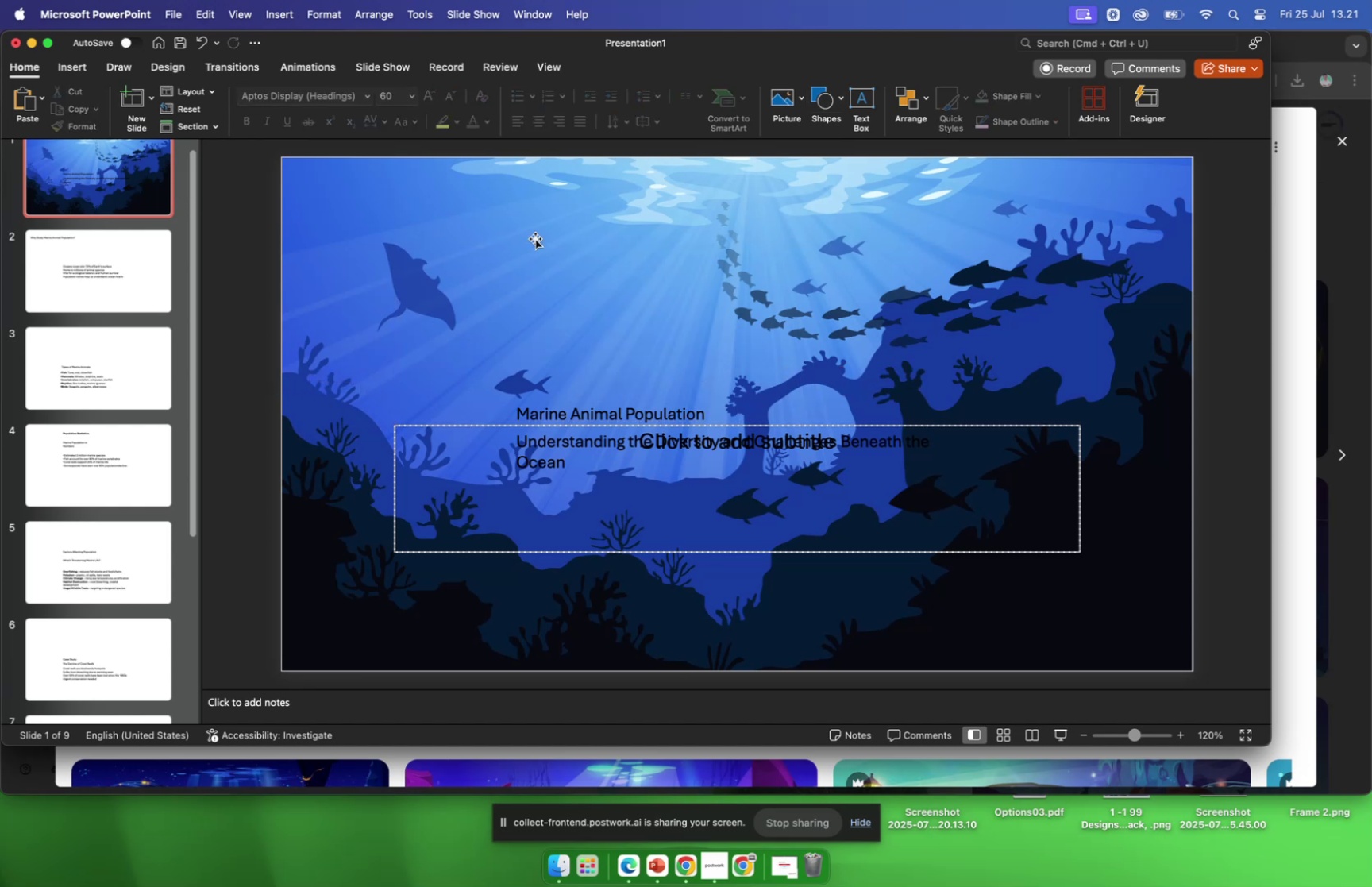 
scroll: coordinate [535, 238], scroll_direction: up, amount: 1.0
 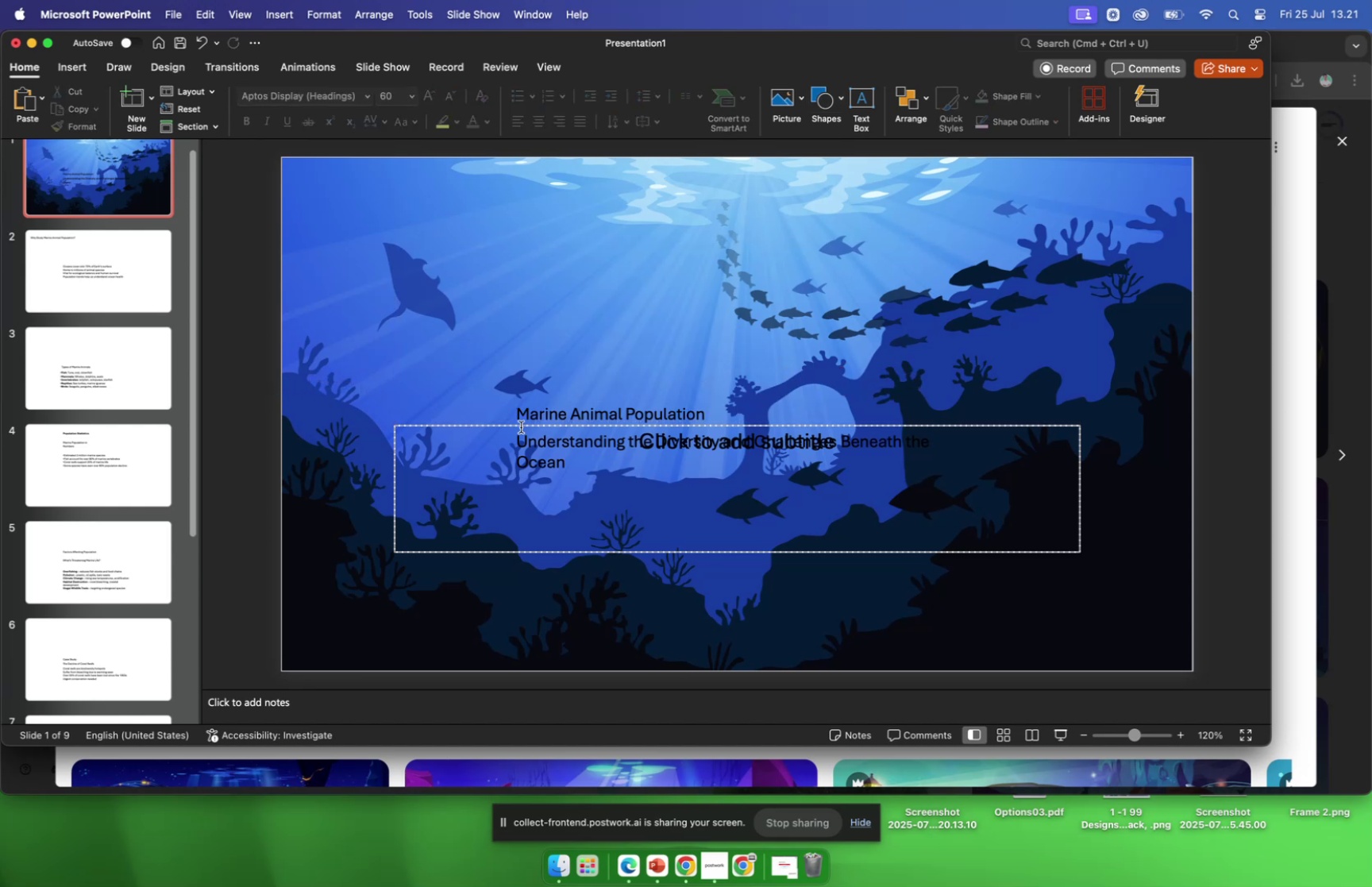 
left_click([521, 426])
 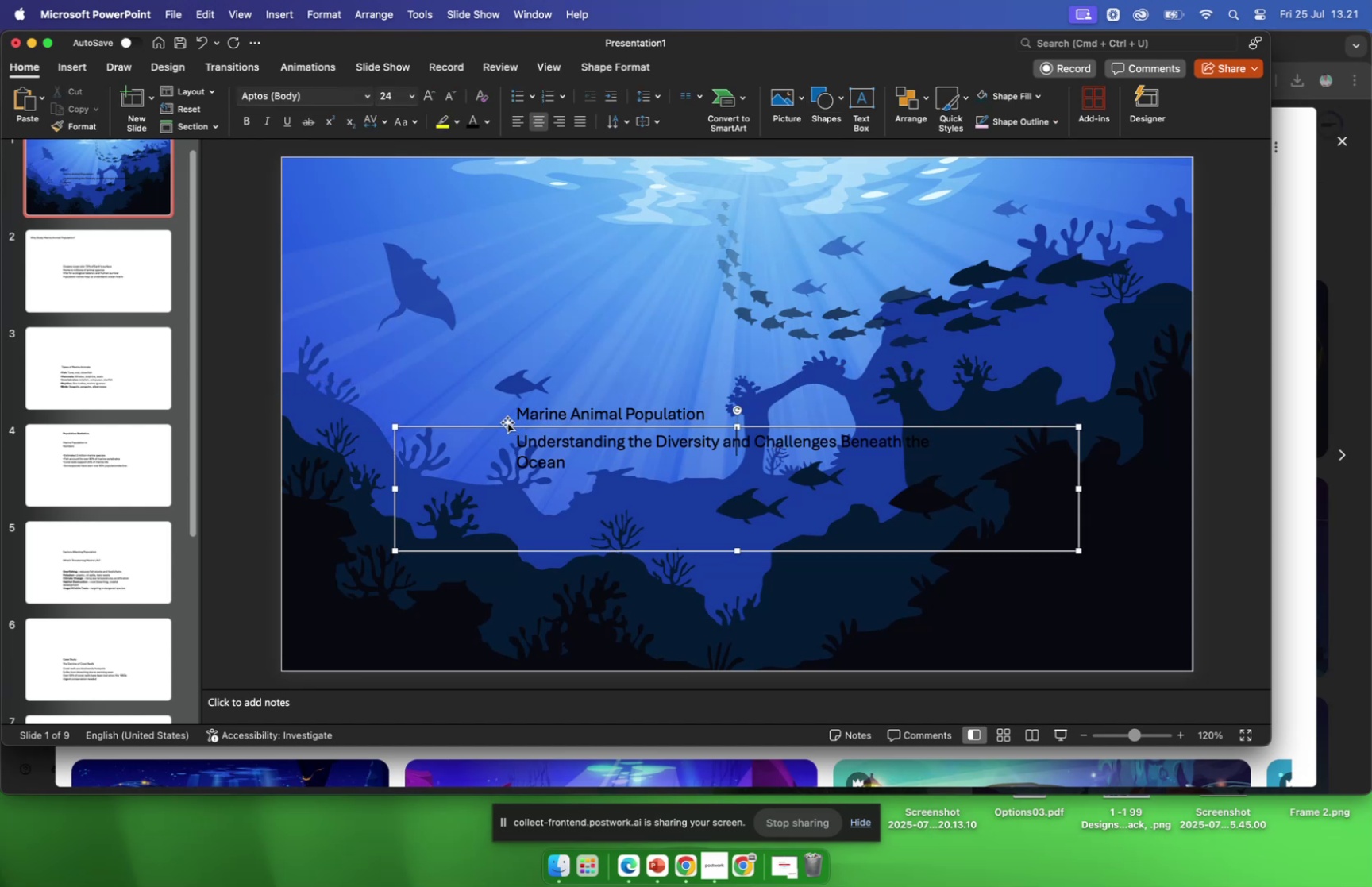 
key(Backspace)
 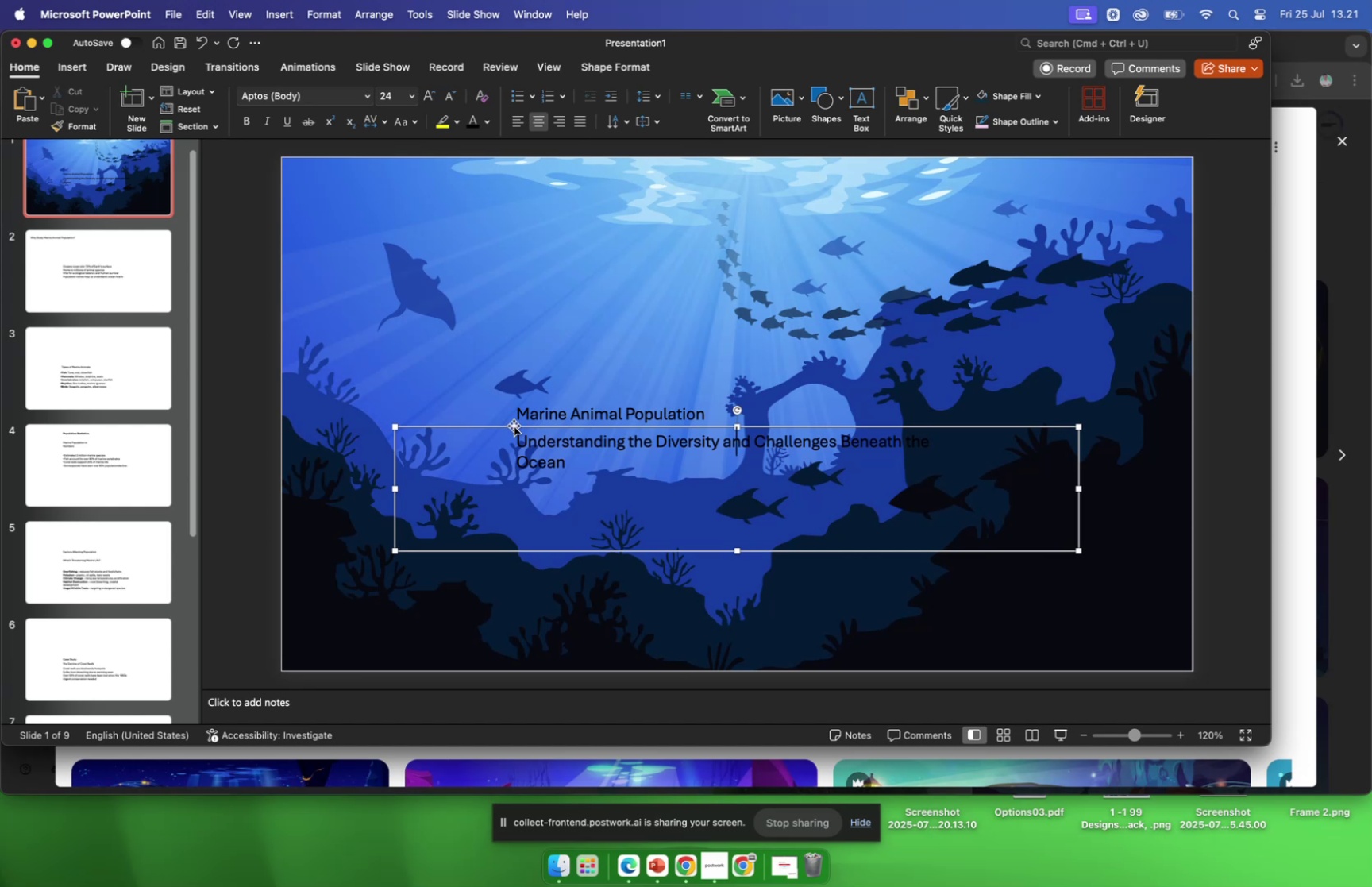 
left_click([514, 425])
 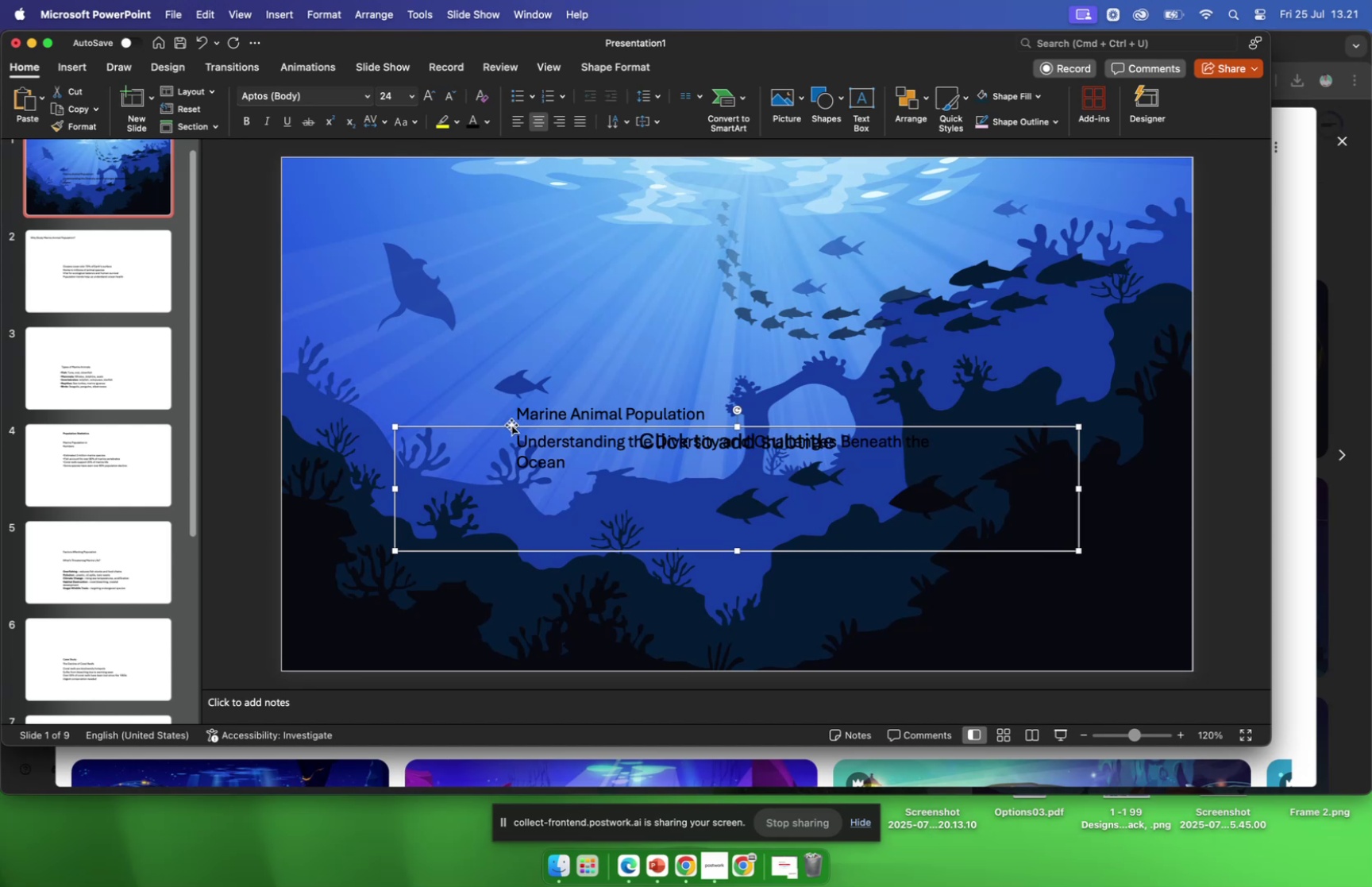 
key(Backspace)
 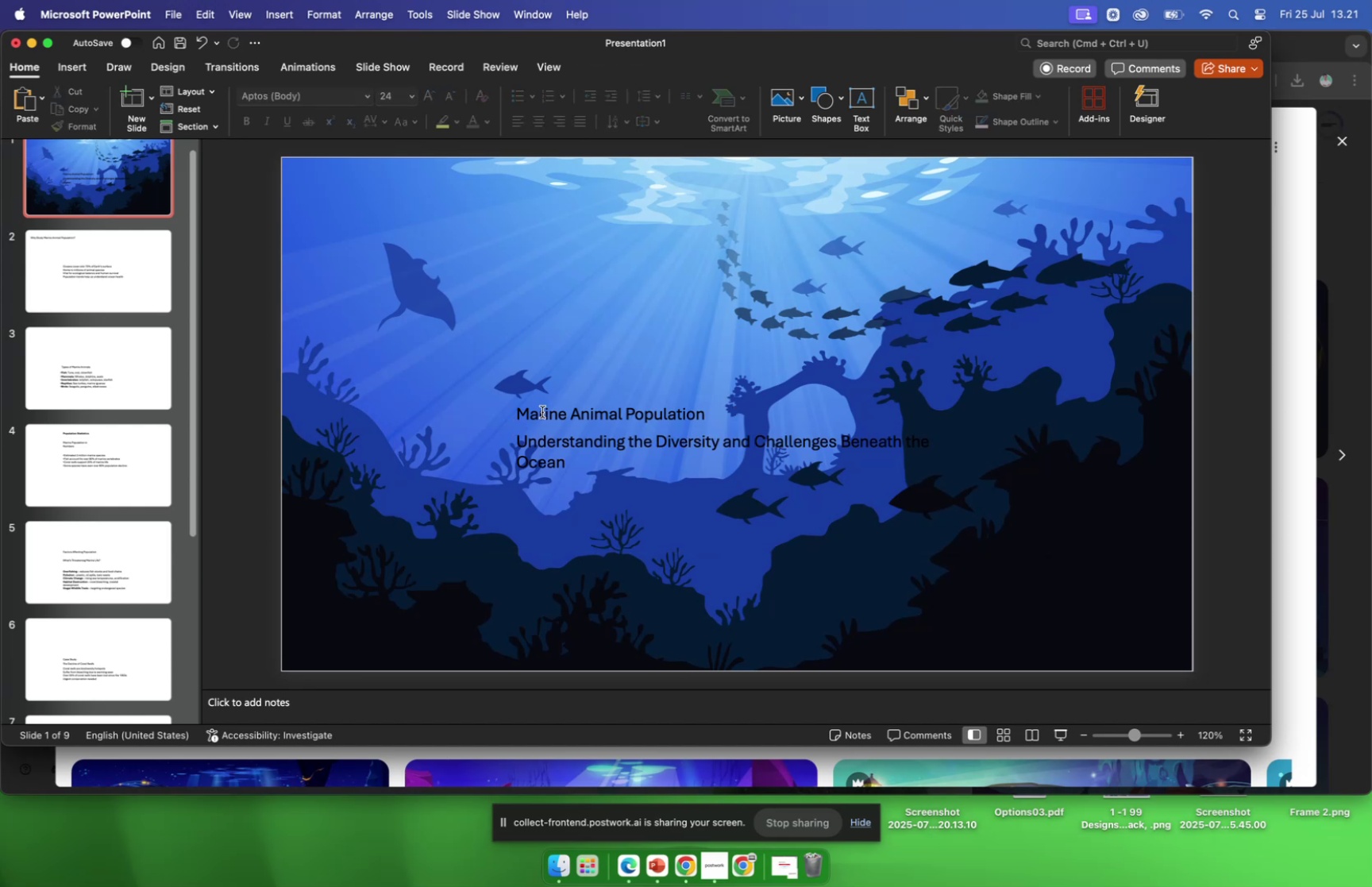 
left_click([542, 411])
 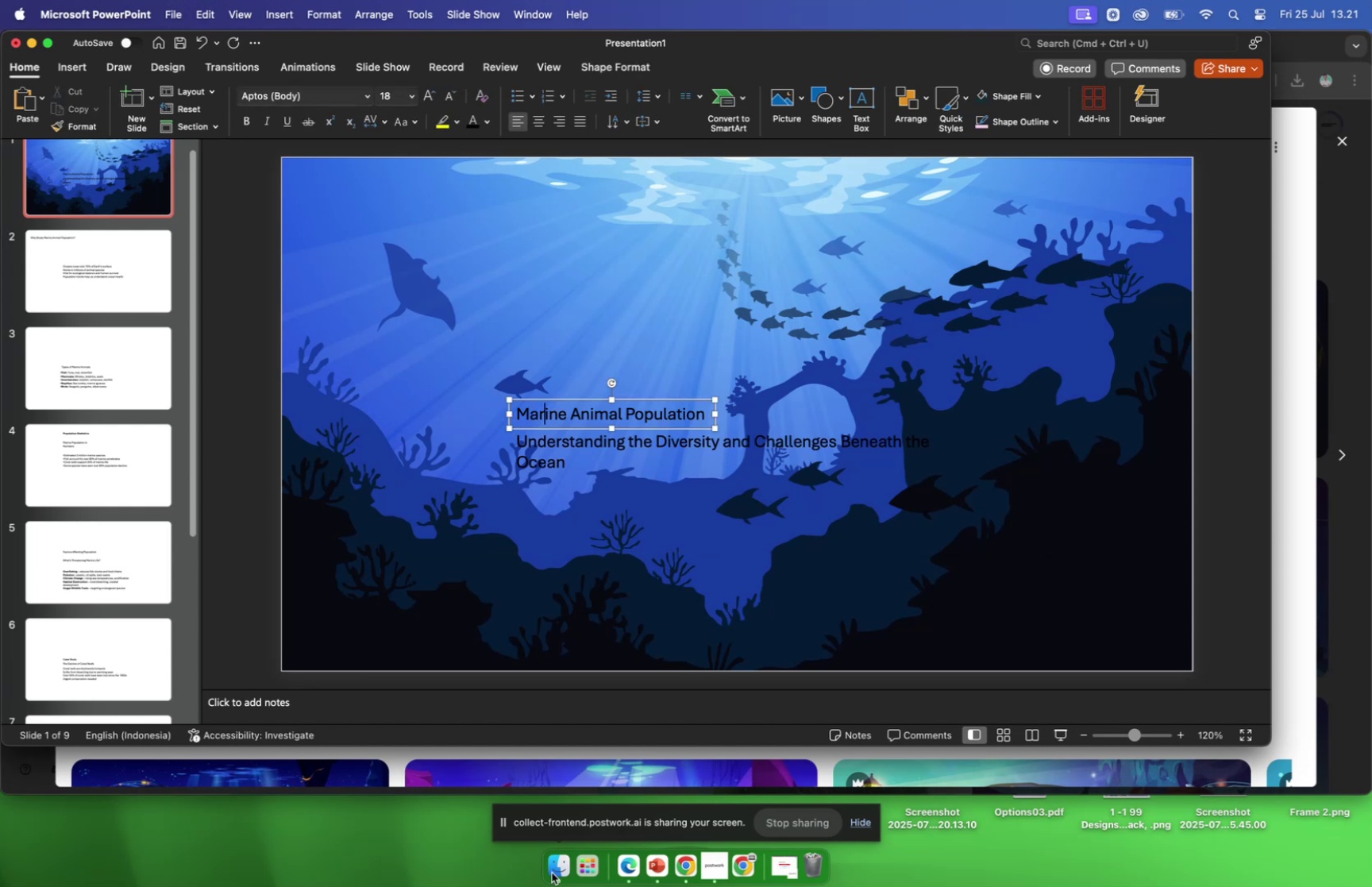 
left_click([557, 868])
 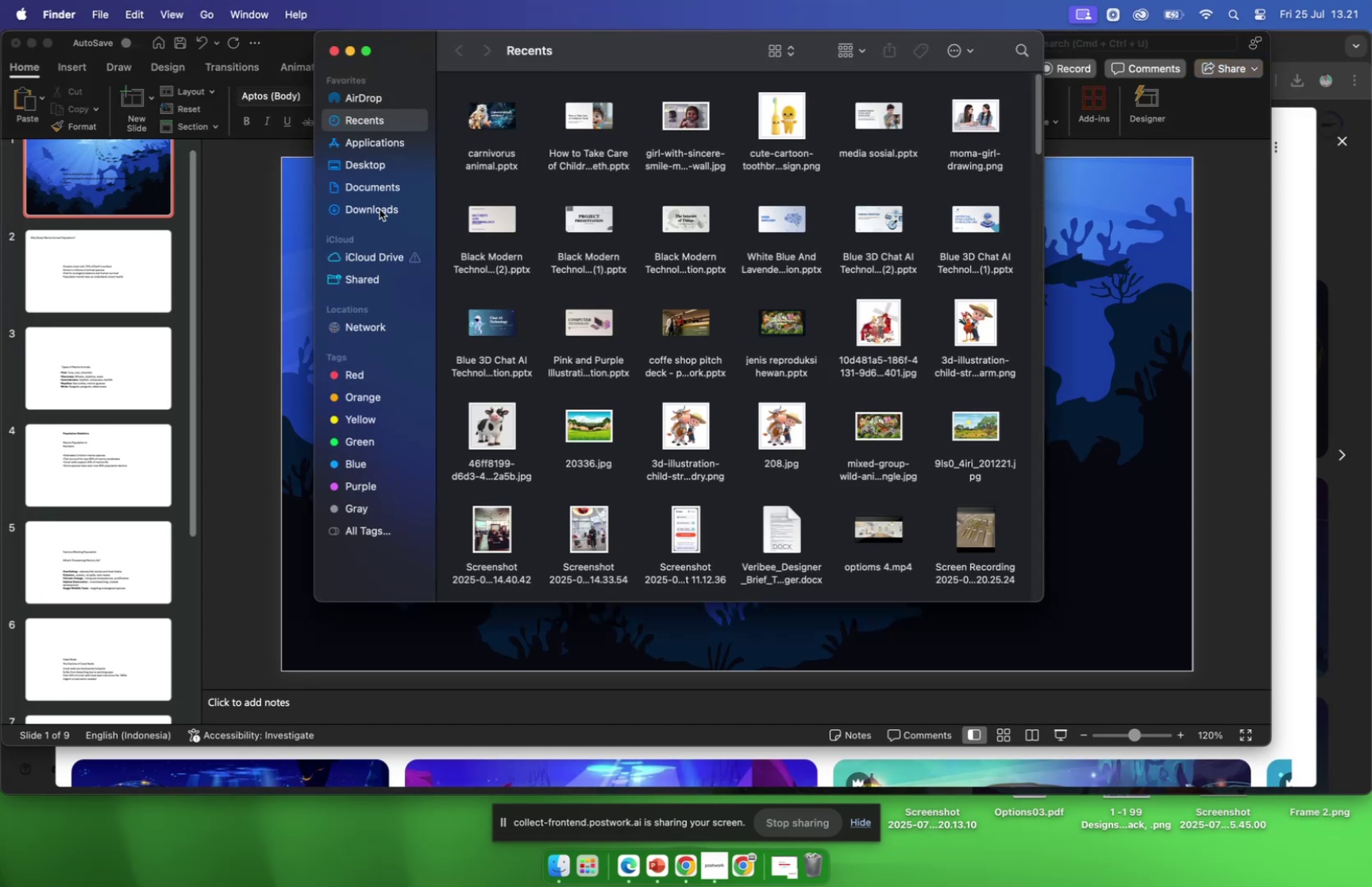 
left_click([380, 209])
 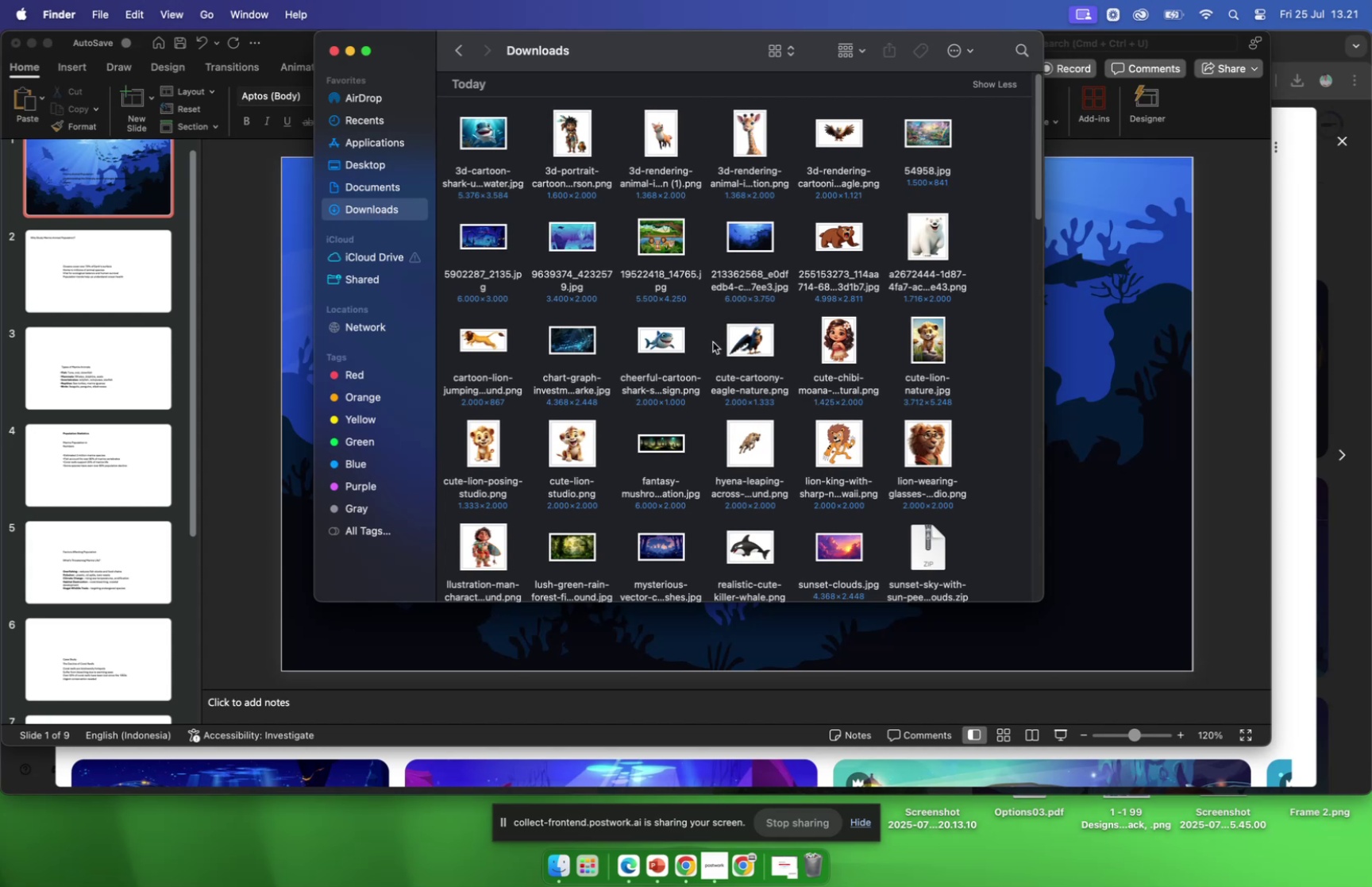 
scroll: coordinate [707, 323], scroll_direction: down, amount: 17.0
 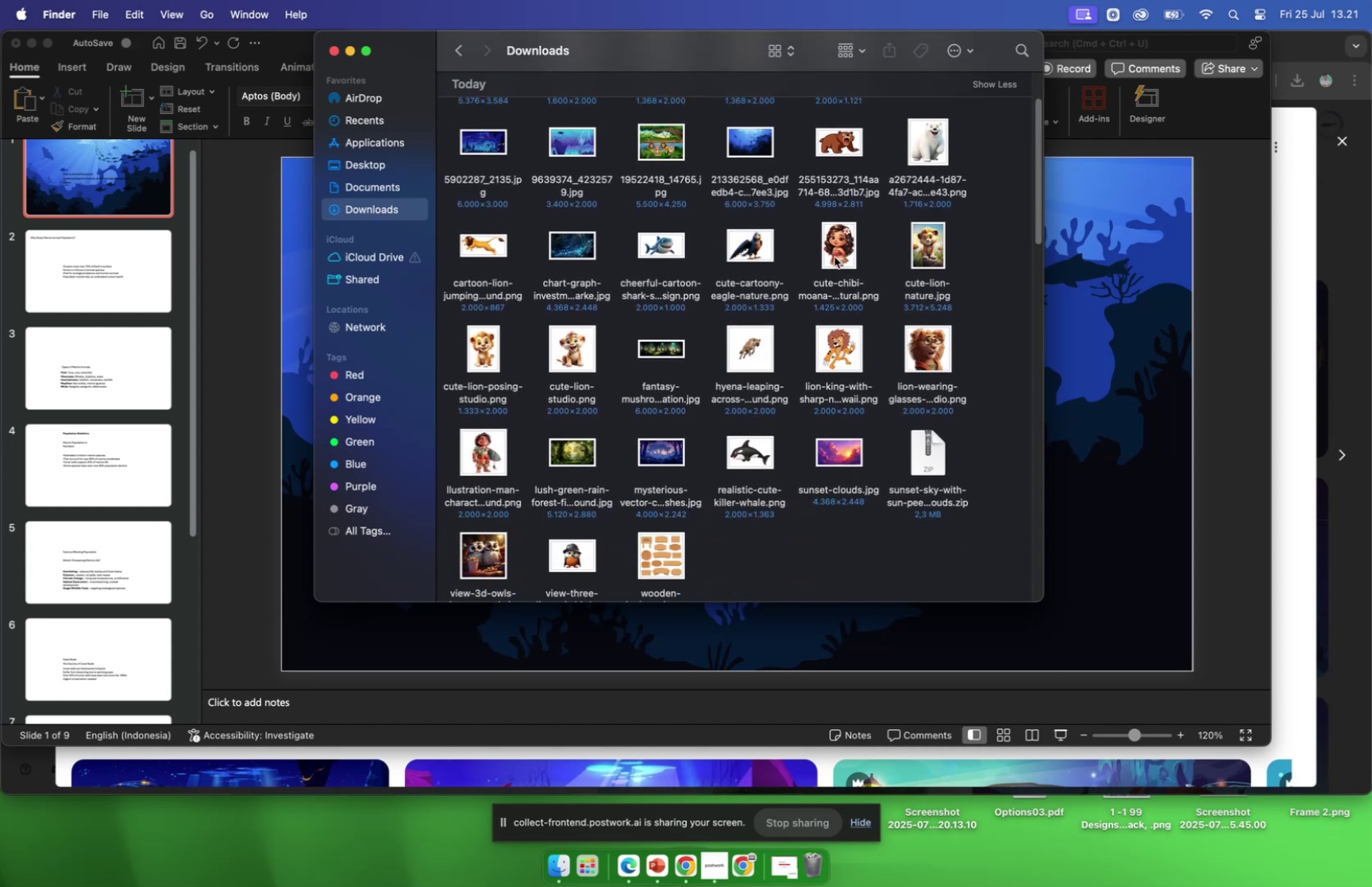 
scroll: coordinate [834, 256], scroll_direction: up, amount: 1.0
 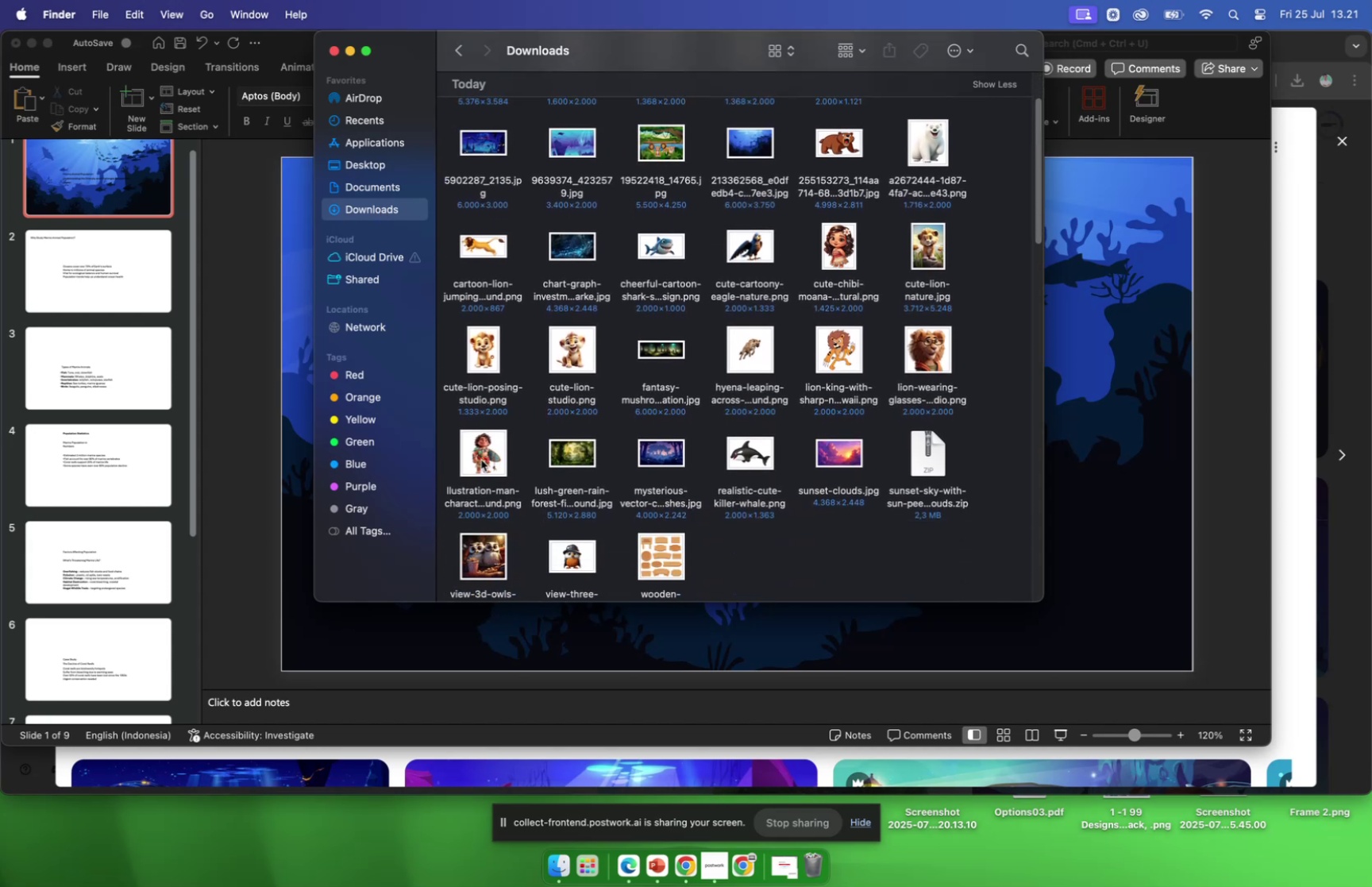 
left_click([481, 459])
 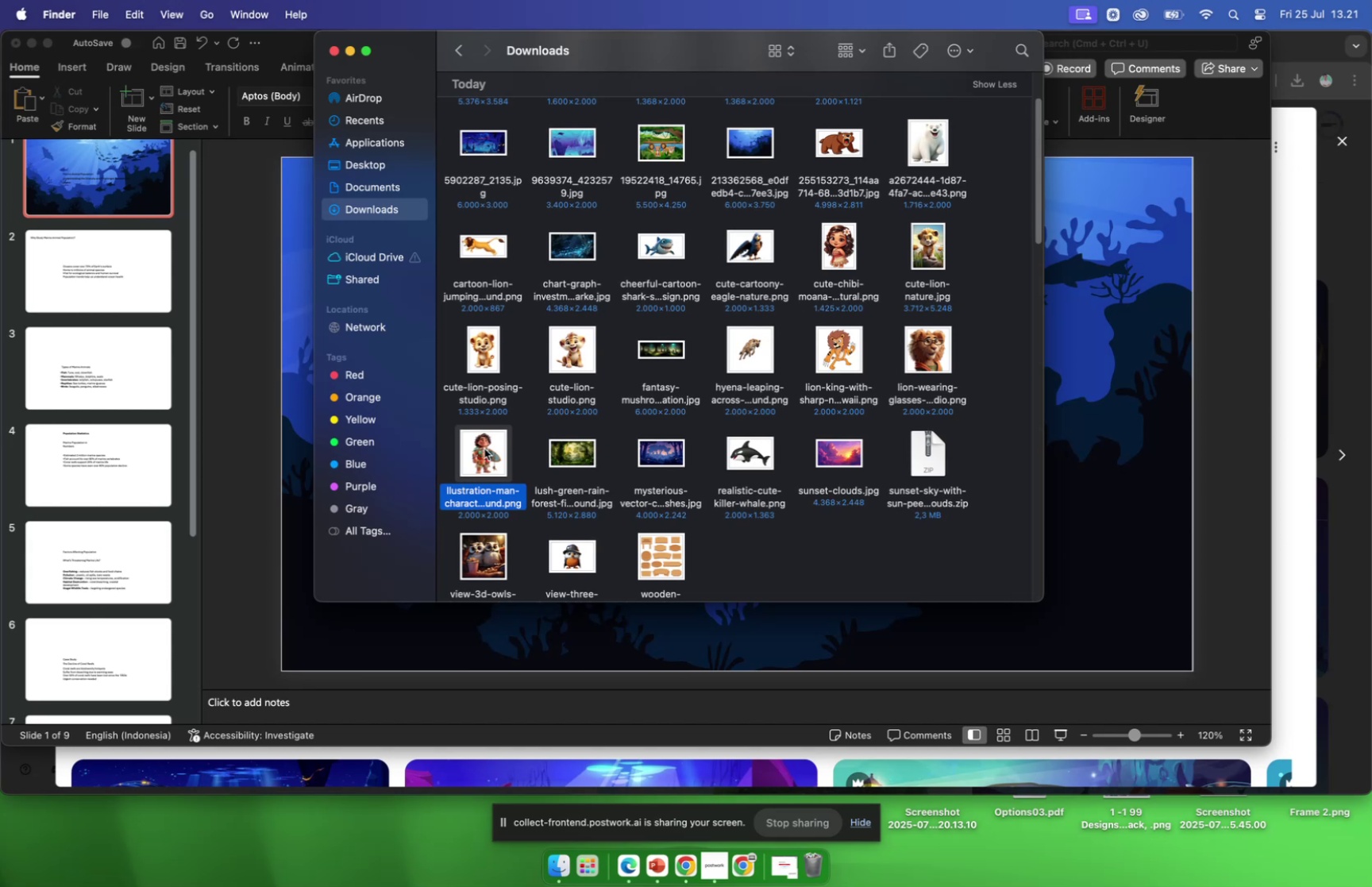 
left_click_drag(start_coordinate=[475, 448], to_coordinate=[1096, 357])
 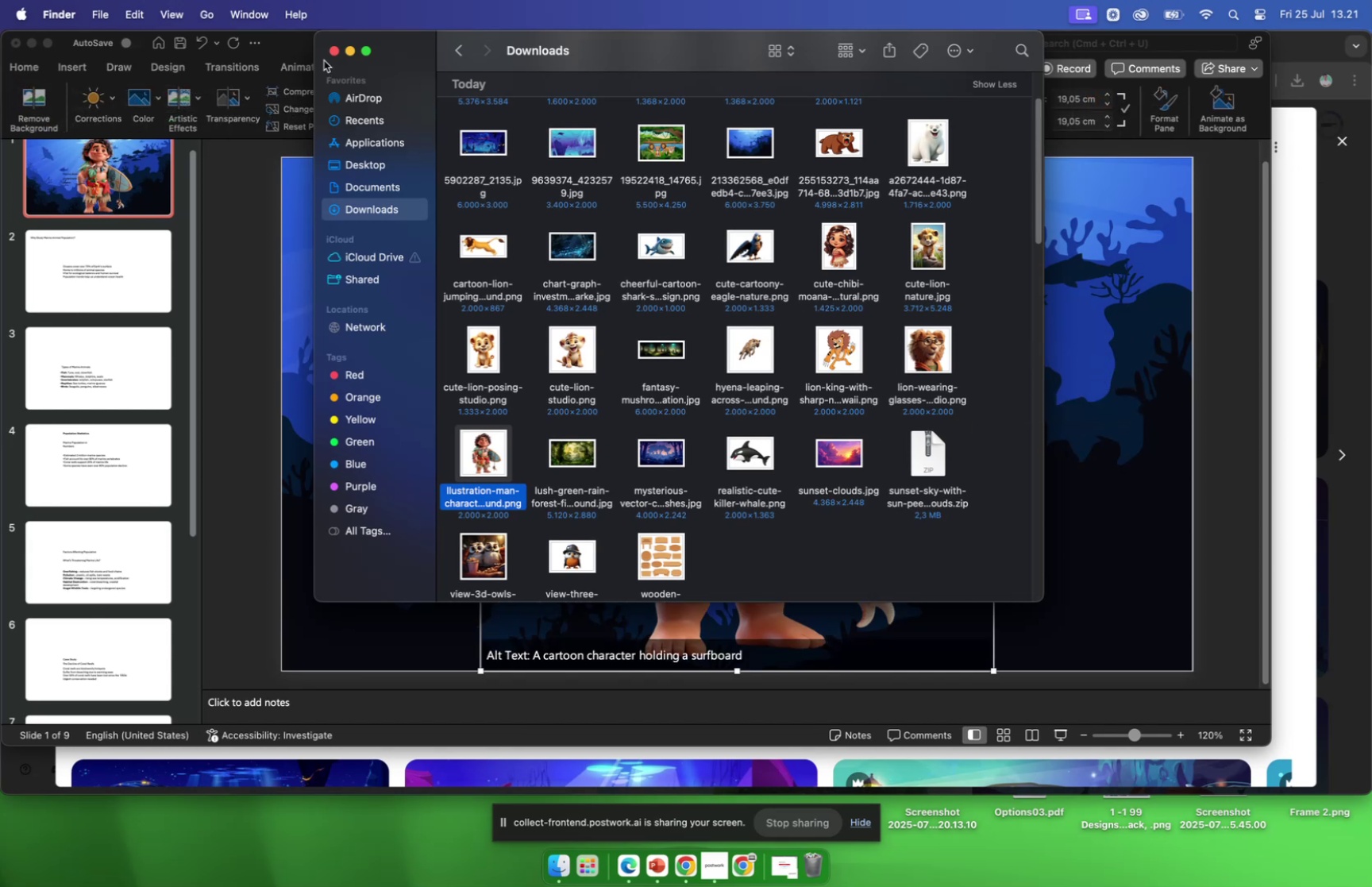 
left_click([333, 51])
 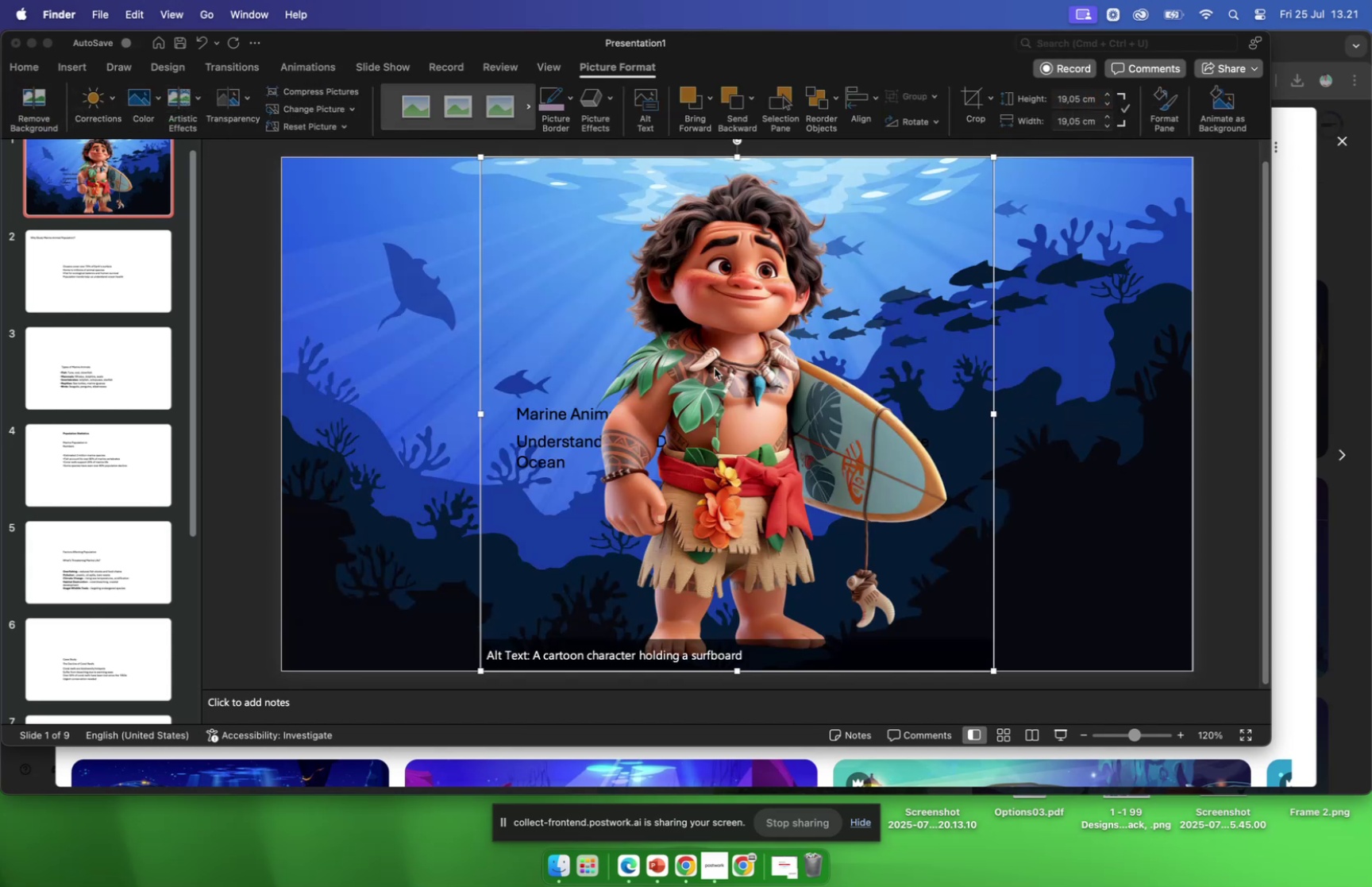 
left_click_drag(start_coordinate=[715, 368], to_coordinate=[829, 363])
 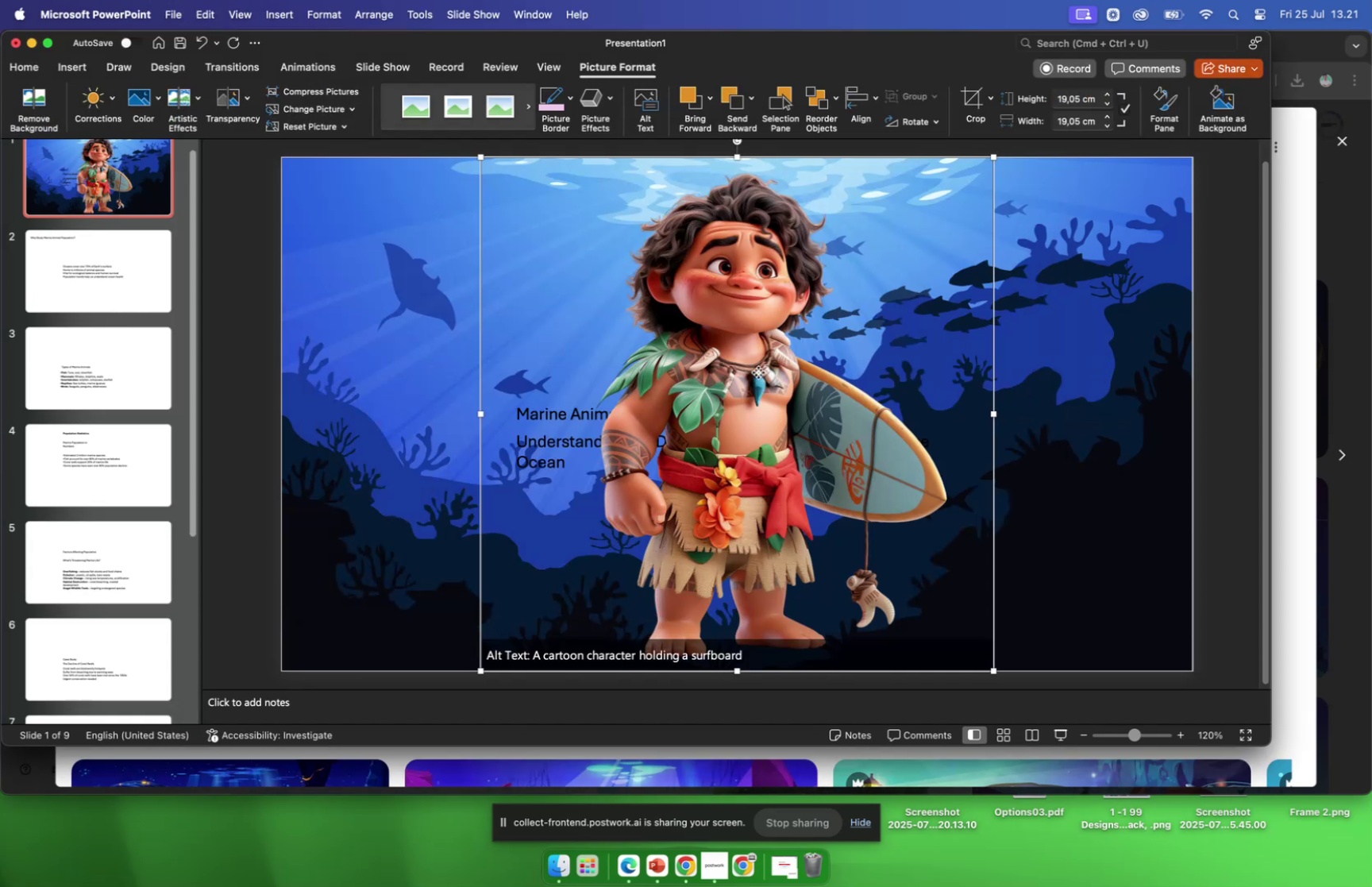 
left_click_drag(start_coordinate=[758, 372], to_coordinate=[1012, 365])
 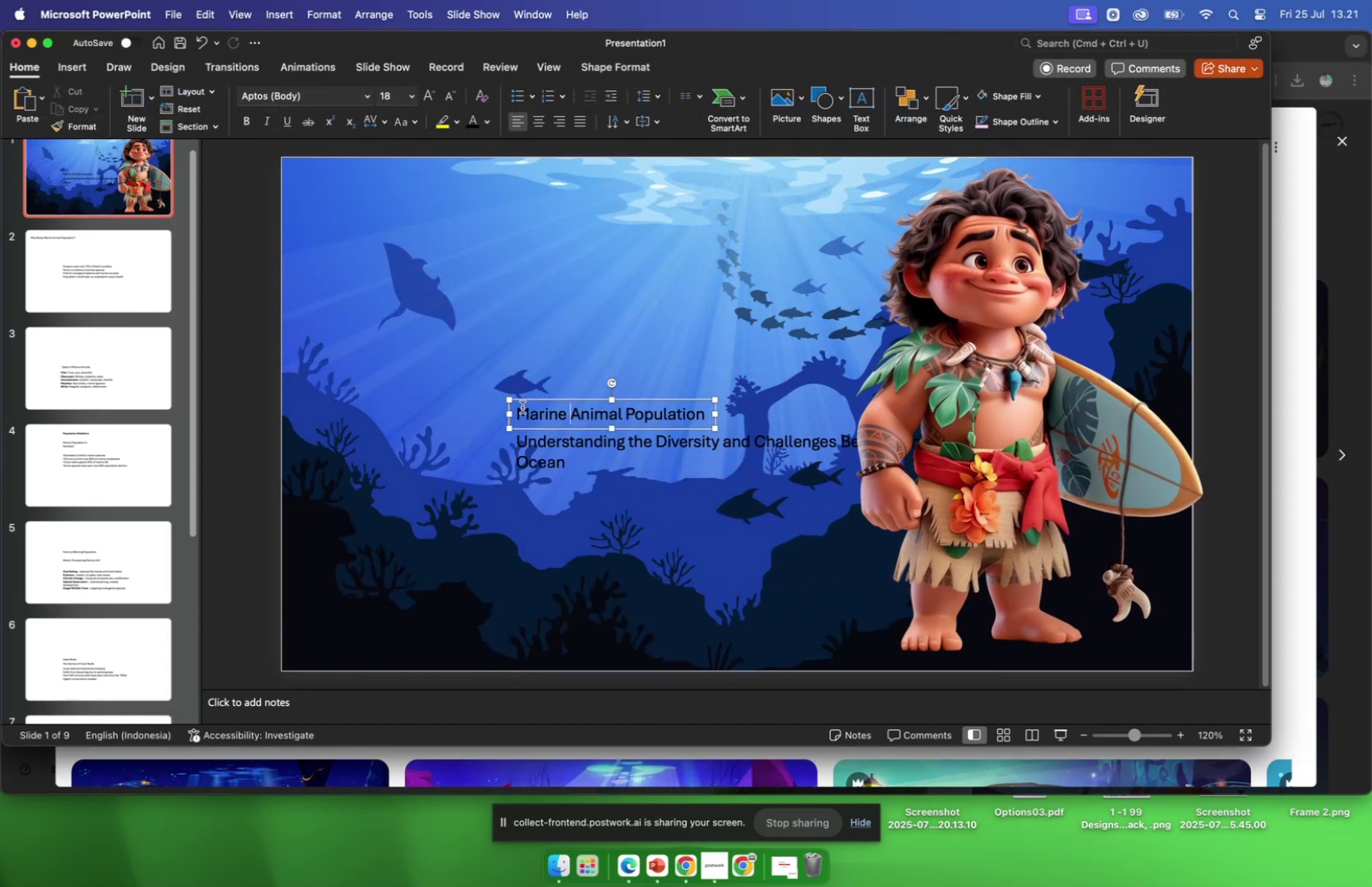 
left_click_drag(start_coordinate=[521, 411], to_coordinate=[692, 400])
 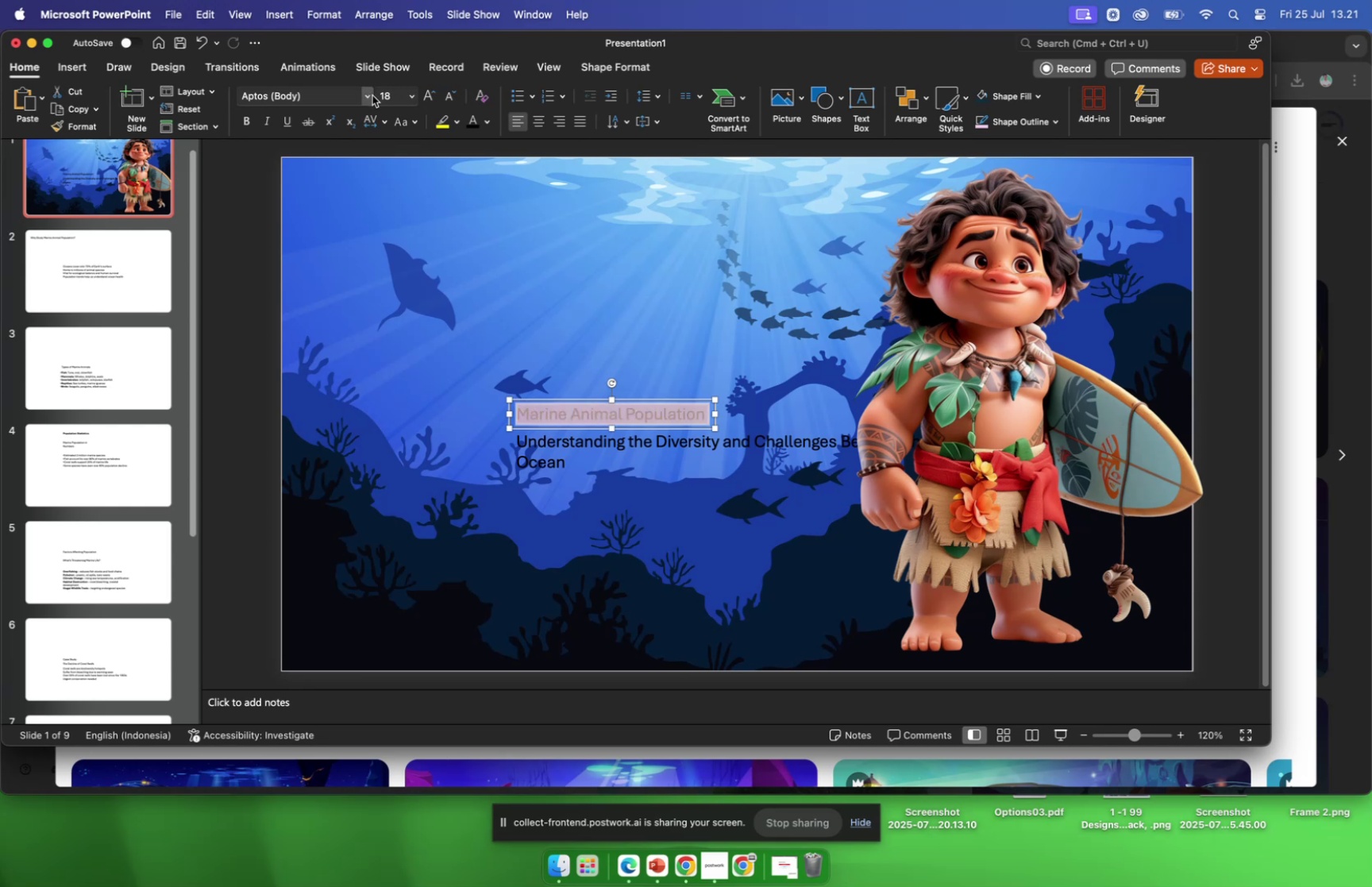 
left_click([371, 96])
 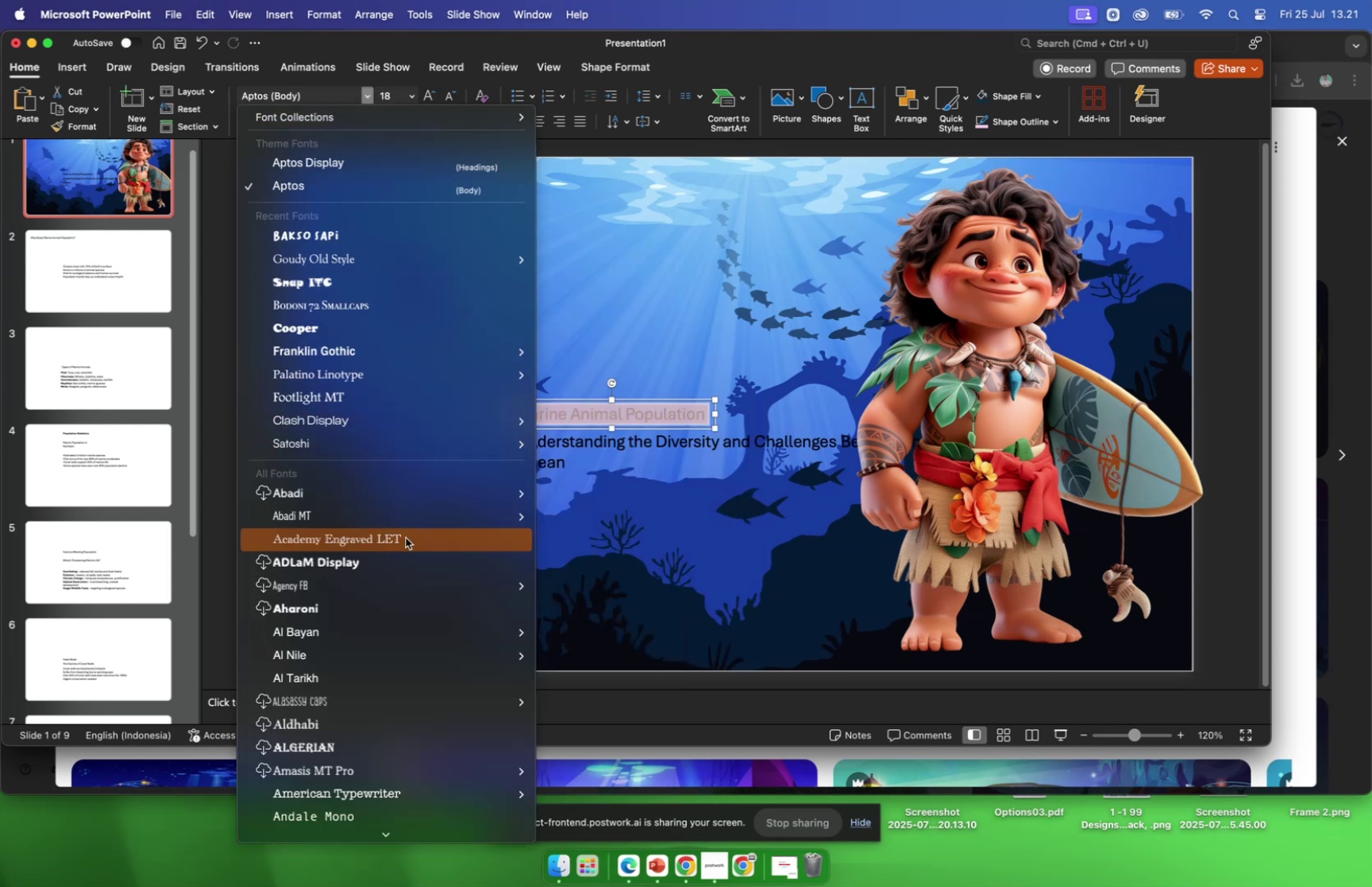 
scroll: coordinate [410, 521], scroll_direction: down, amount: 204.0
 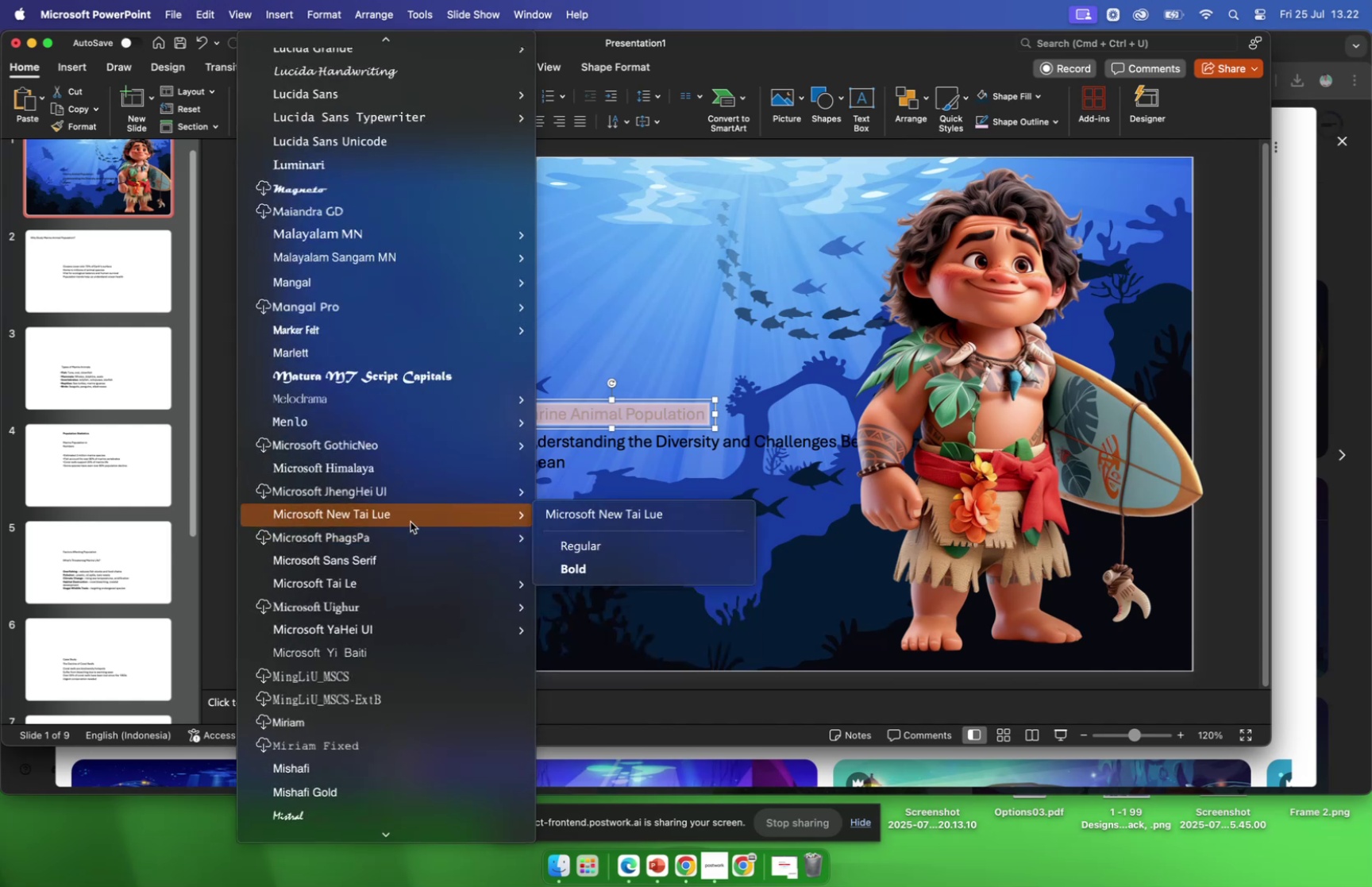 
scroll: coordinate [411, 528], scroll_direction: up, amount: 204.0
 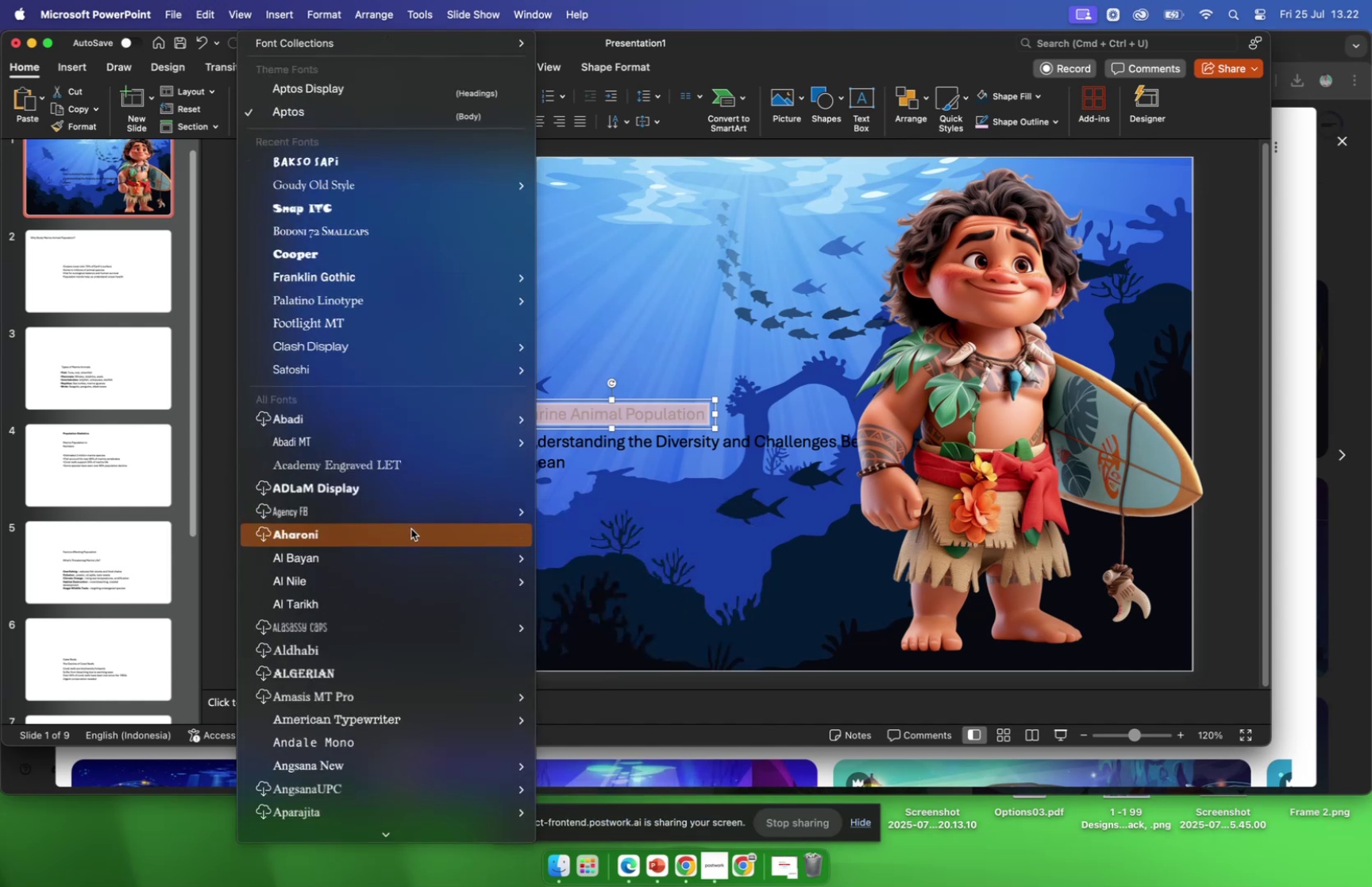 
scroll: coordinate [411, 527], scroll_direction: down, amount: 61.0
 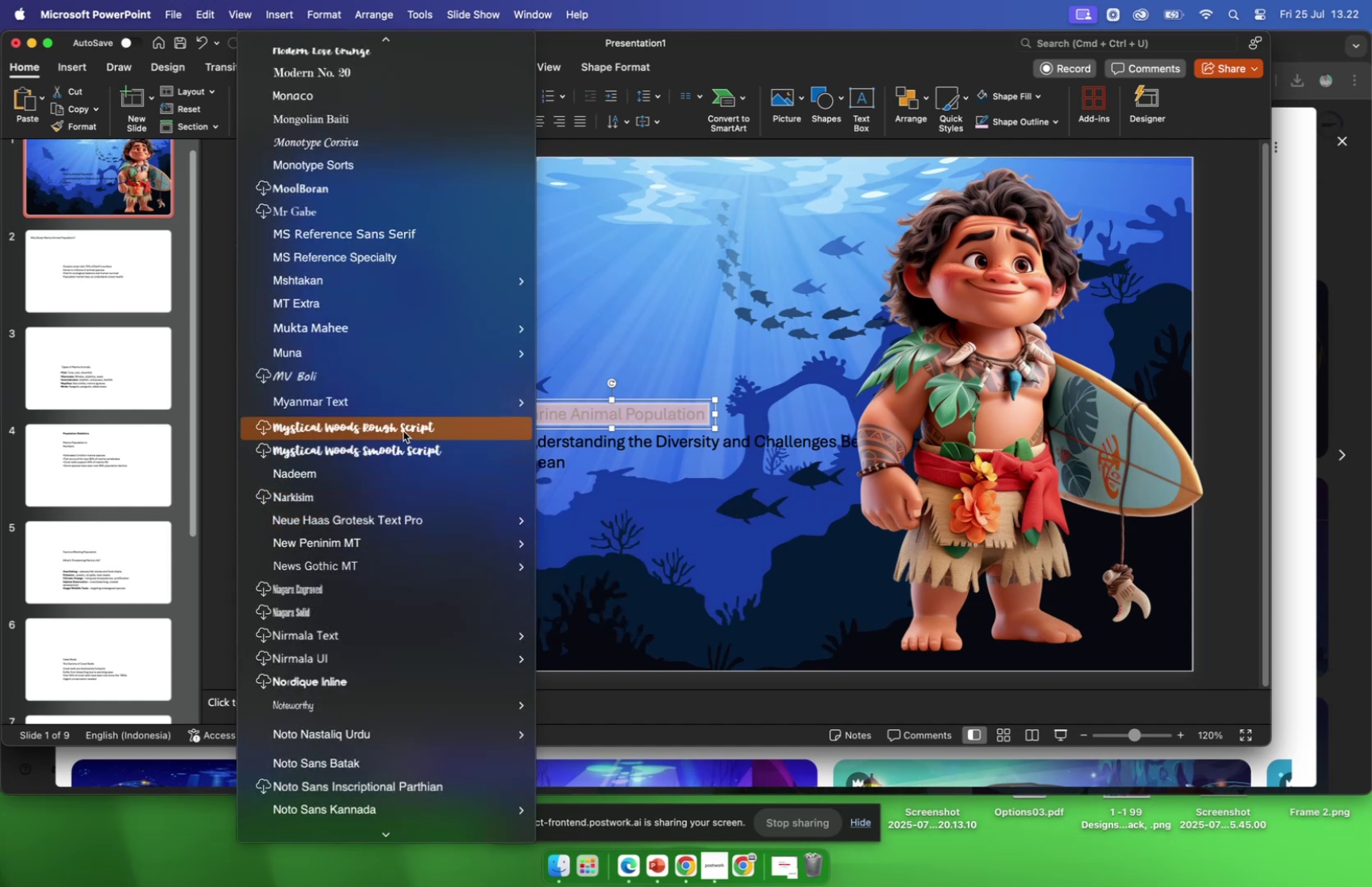 
left_click([403, 430])
 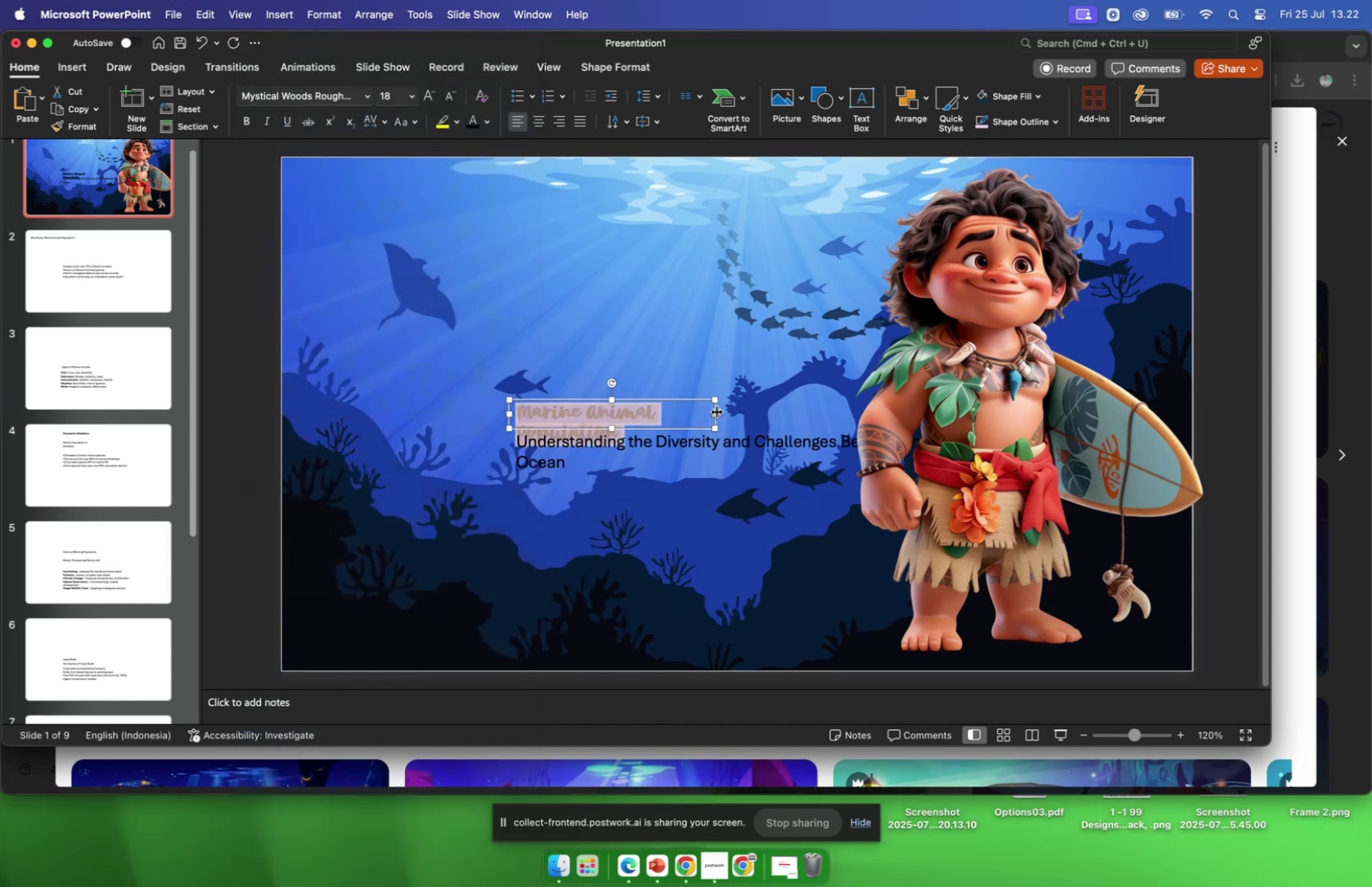 
left_click_drag(start_coordinate=[717, 413], to_coordinate=[755, 410])
 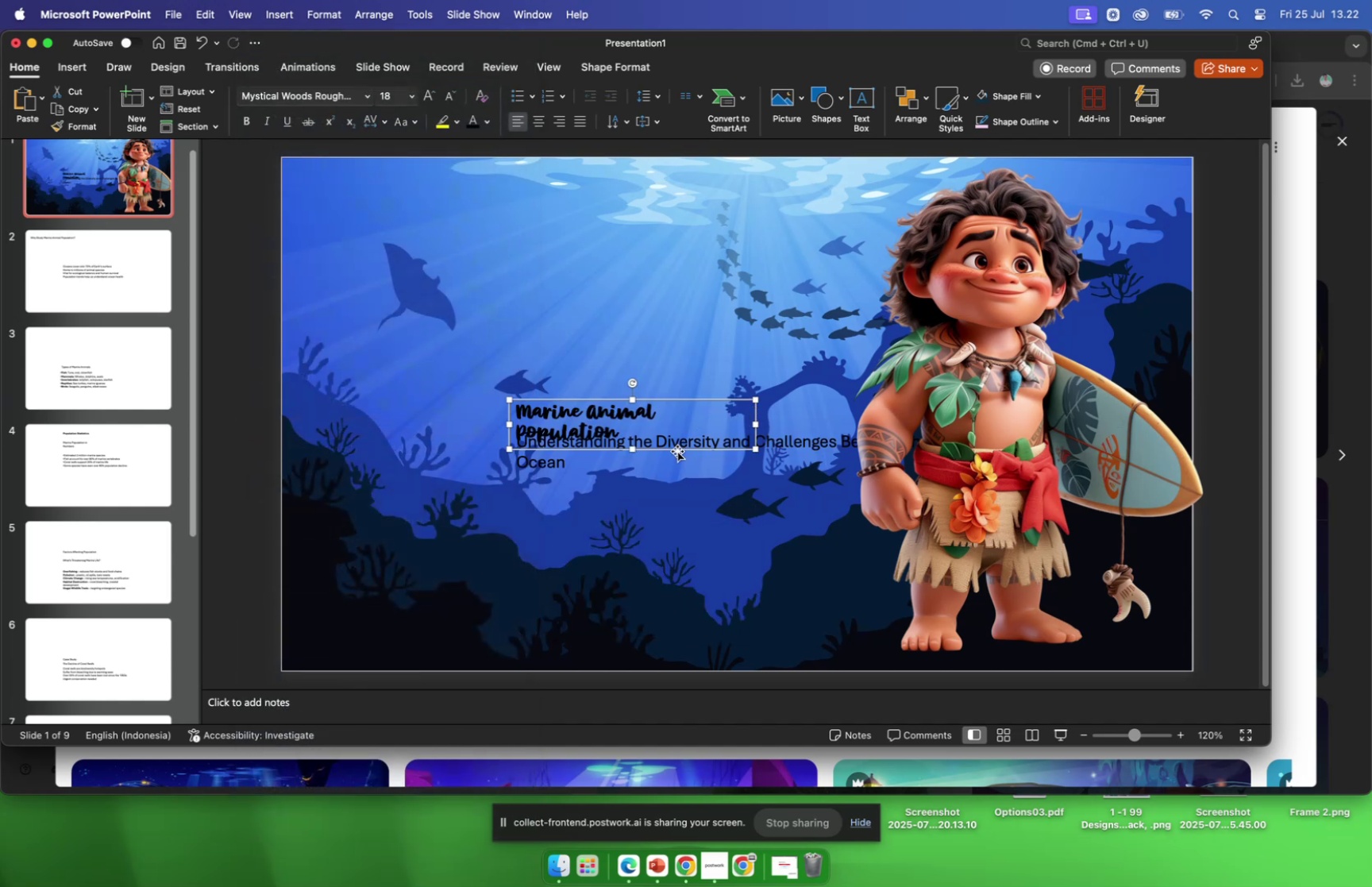 
left_click_drag(start_coordinate=[676, 450], to_coordinate=[575, 345])
 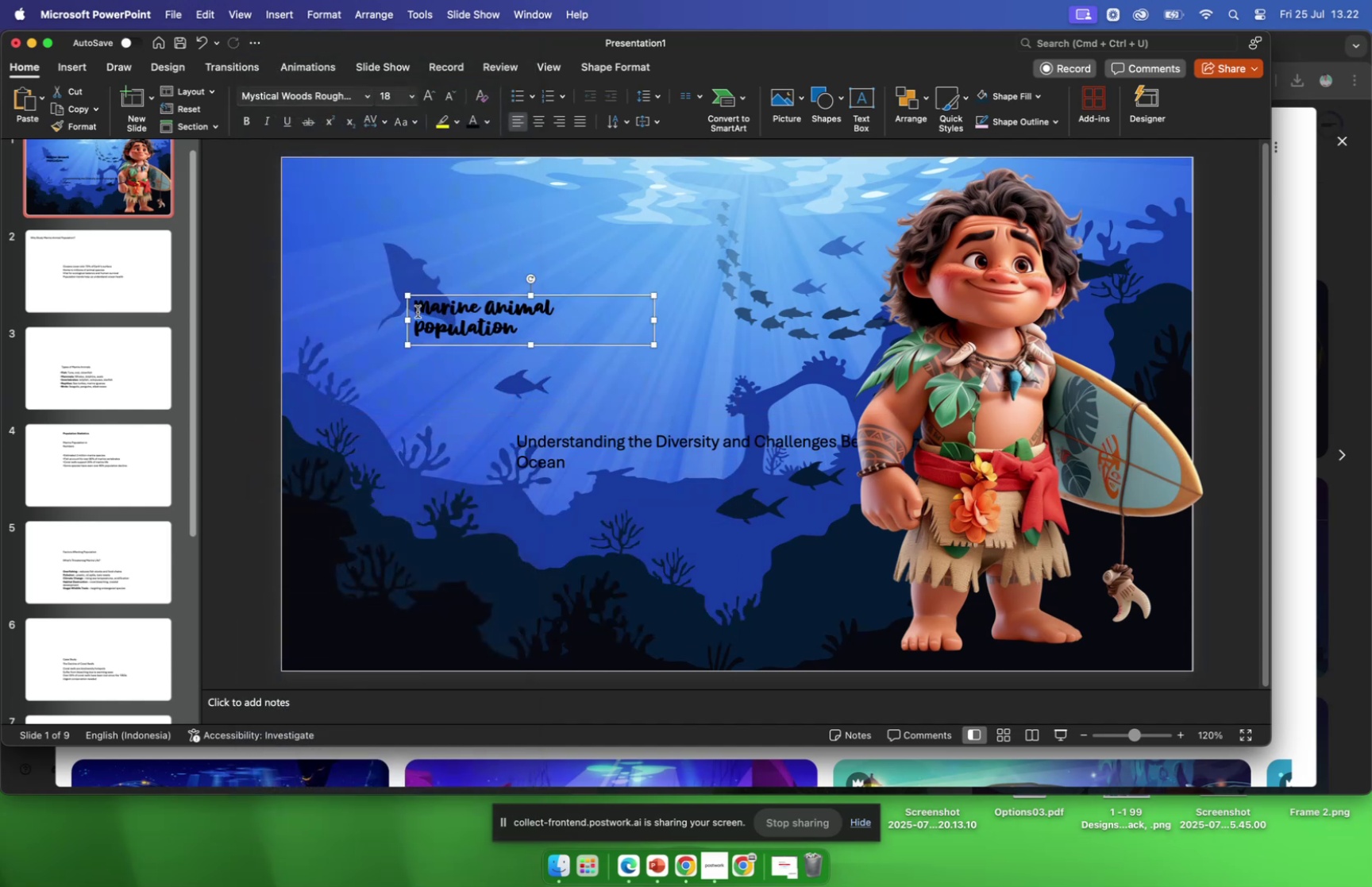 
left_click_drag(start_coordinate=[418, 308], to_coordinate=[530, 324])
 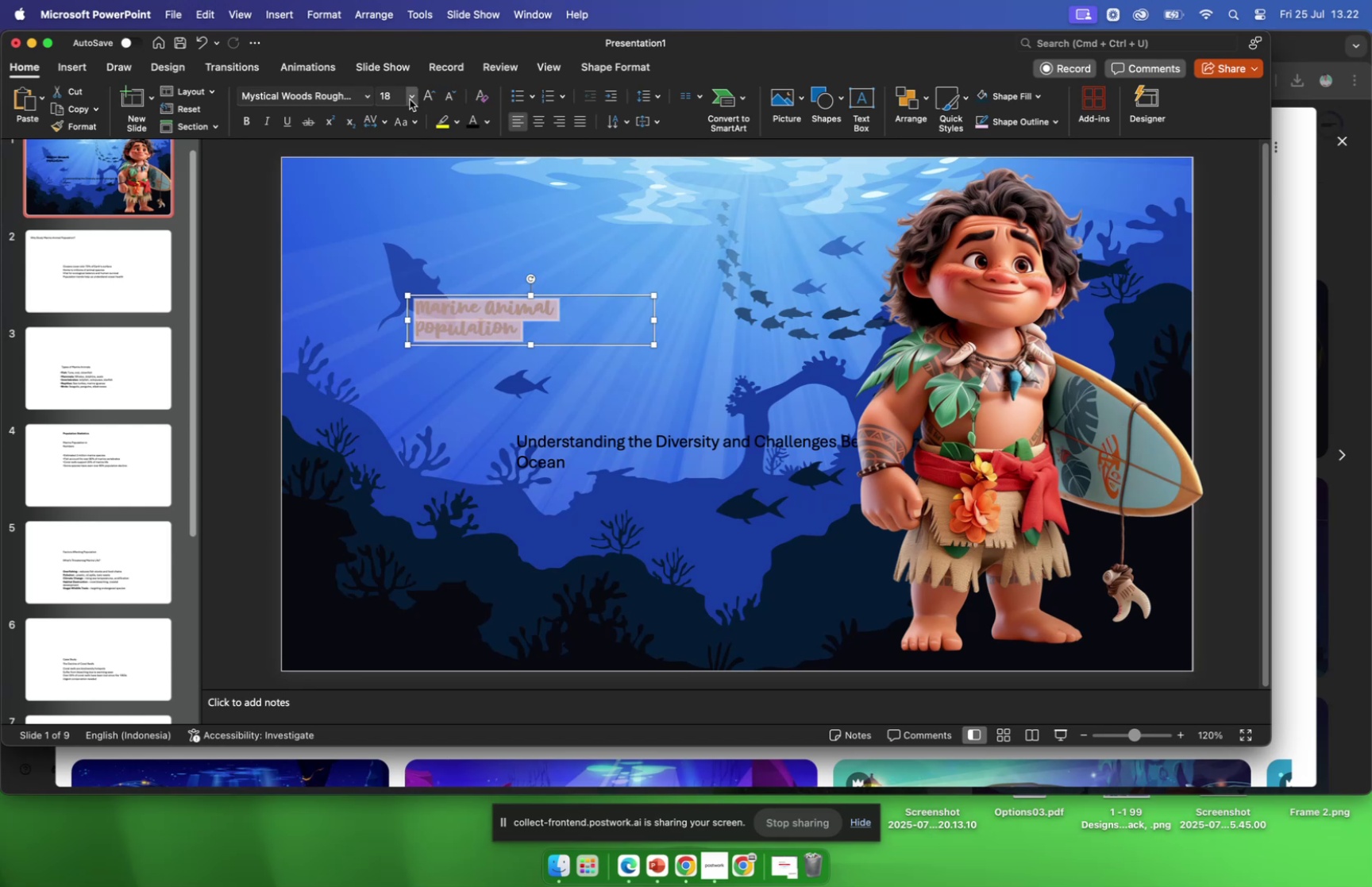 
left_click([410, 99])
 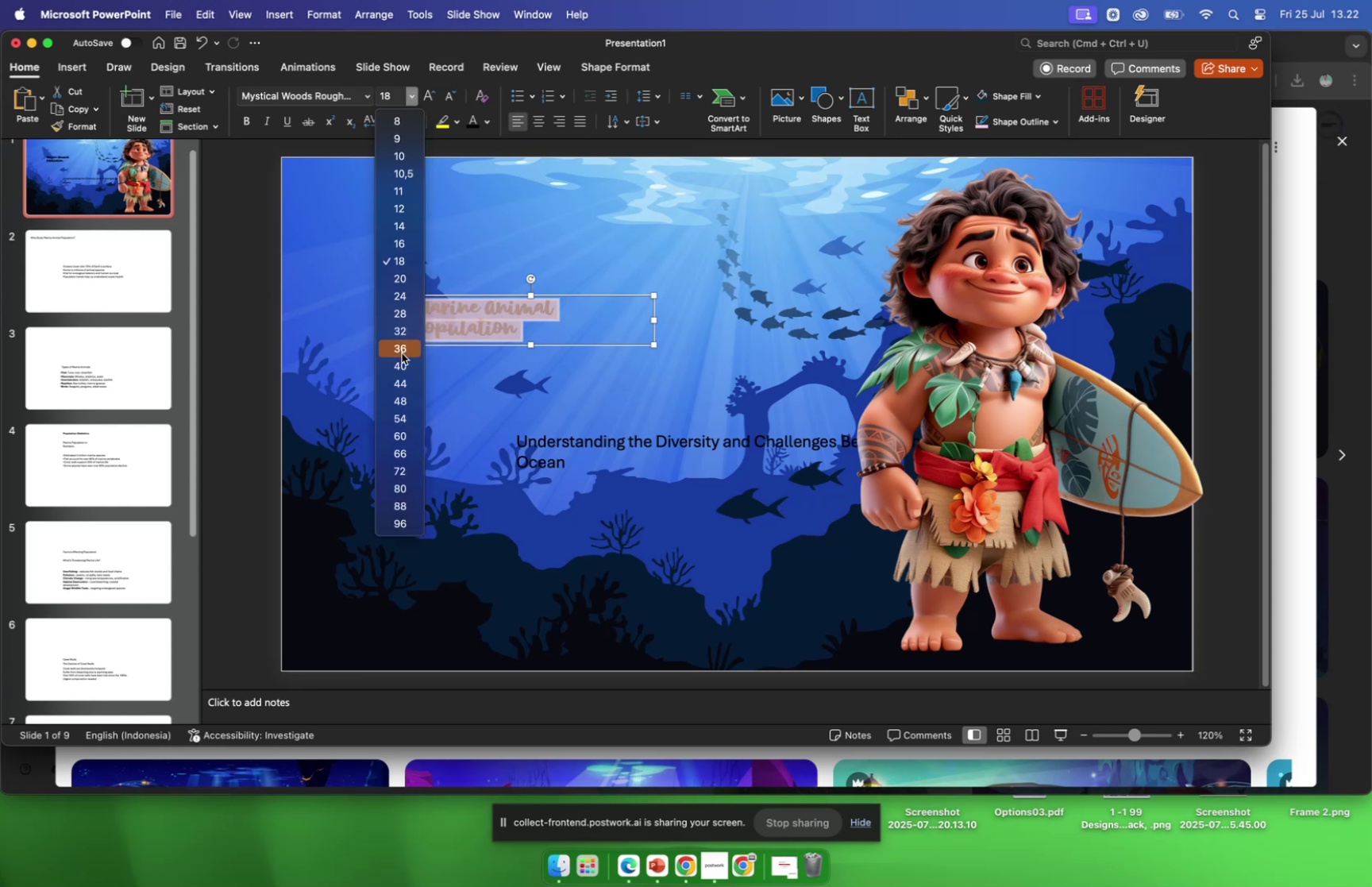 
left_click([402, 353])
 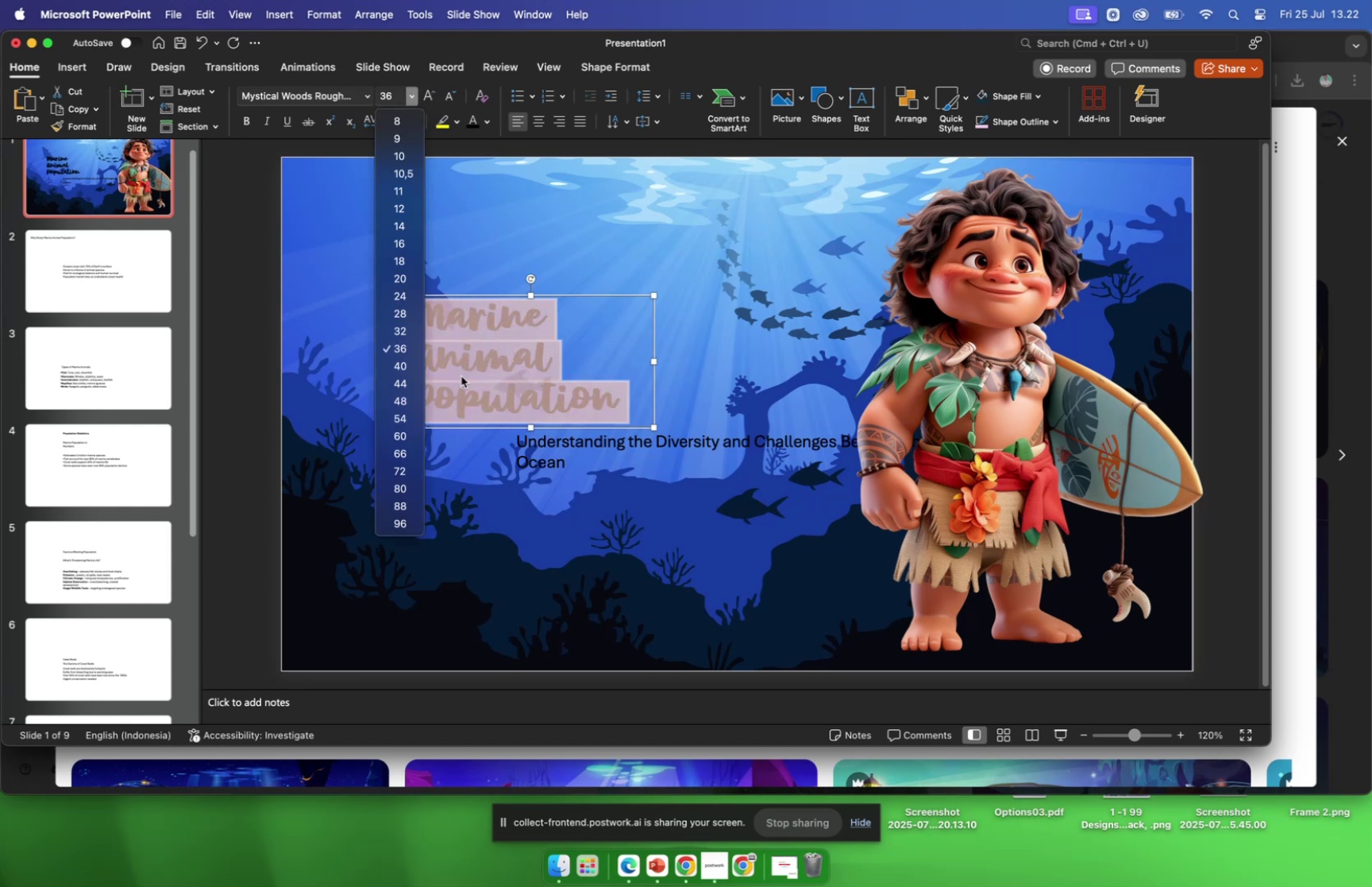 
left_click([410, 370])
 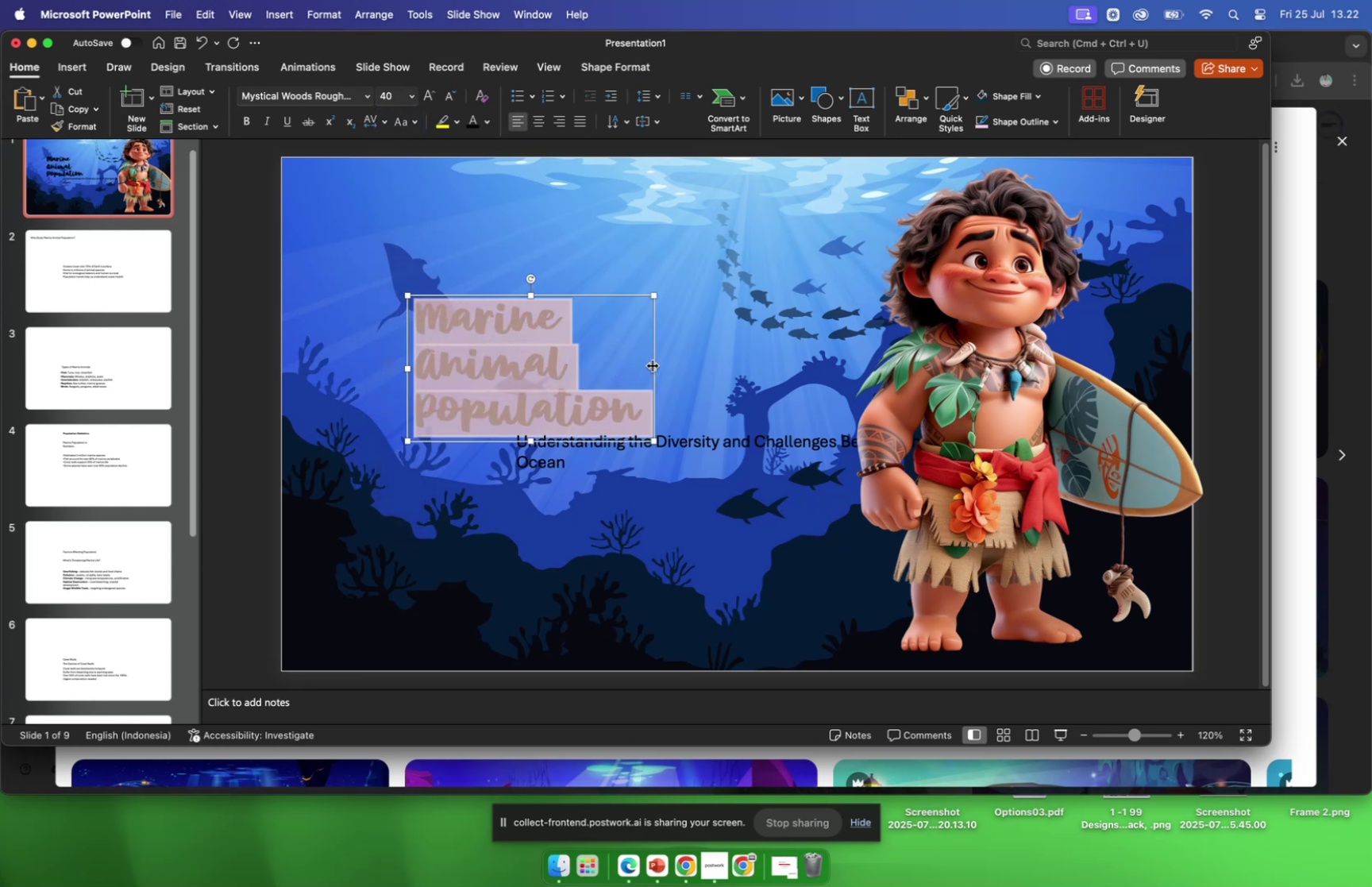 
left_click_drag(start_coordinate=[653, 366], to_coordinate=[810, 354])
 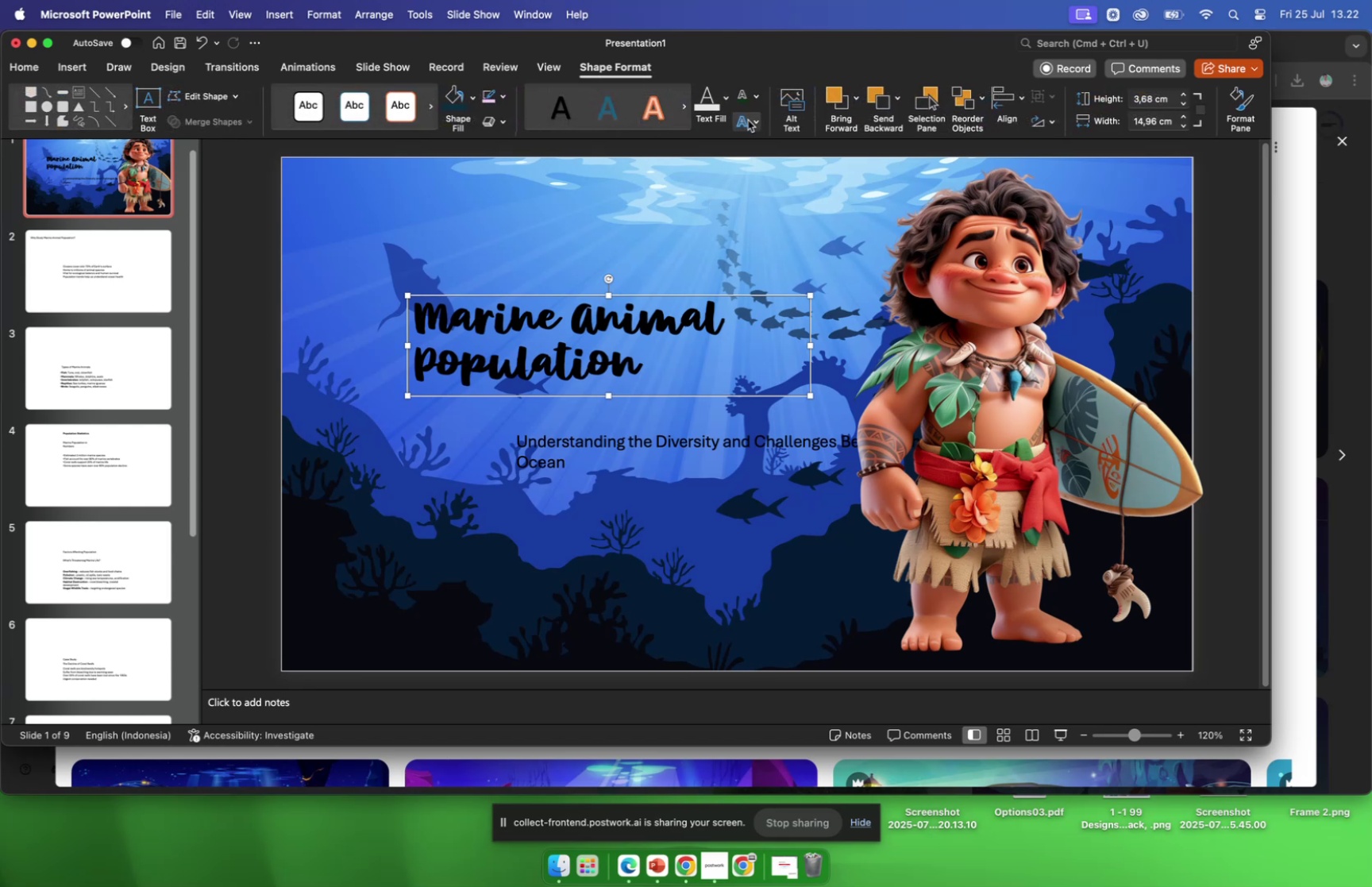 
left_click([754, 121])
 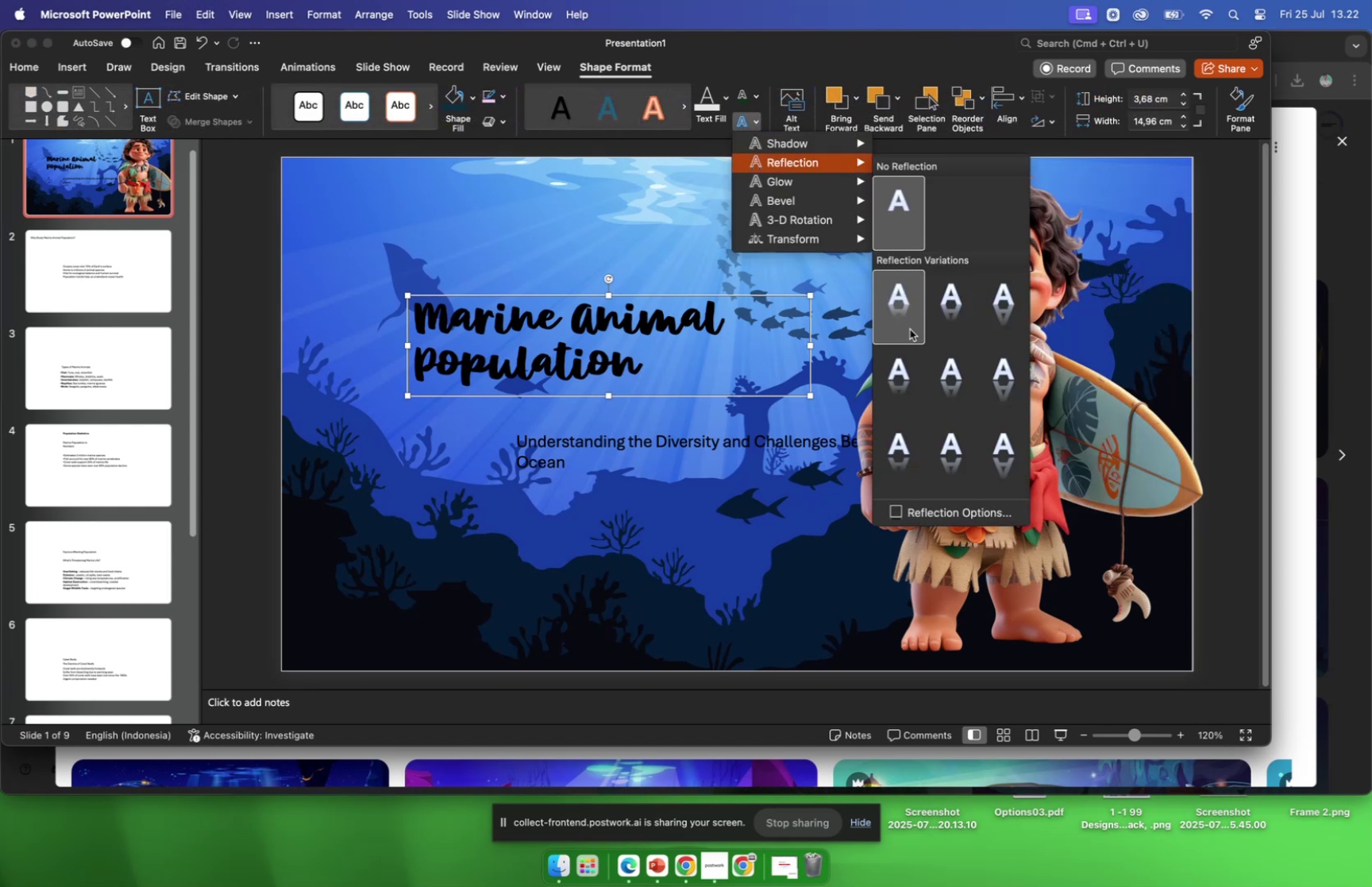 
wait(6.41)
 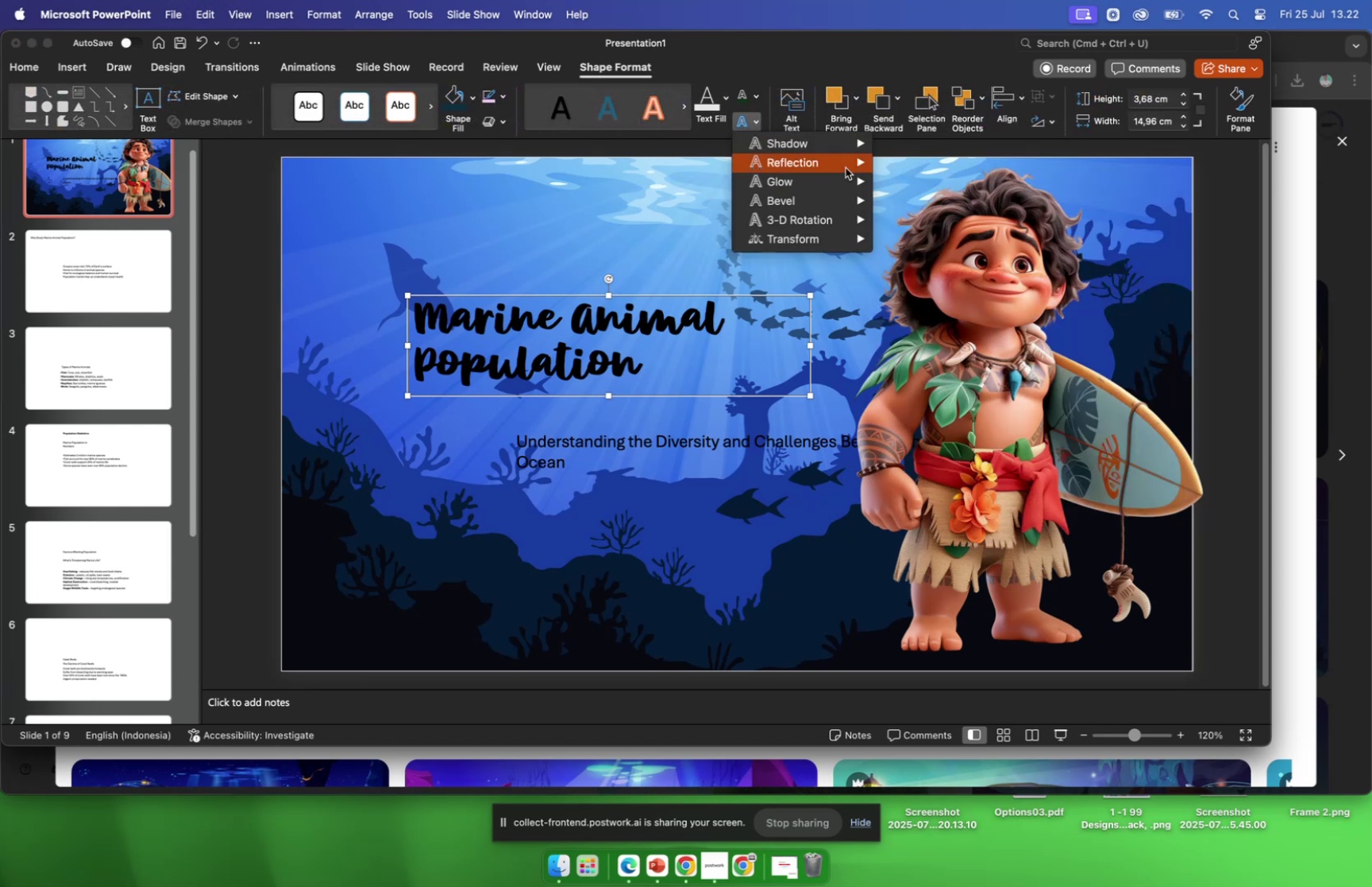 
left_click([876, 283])
 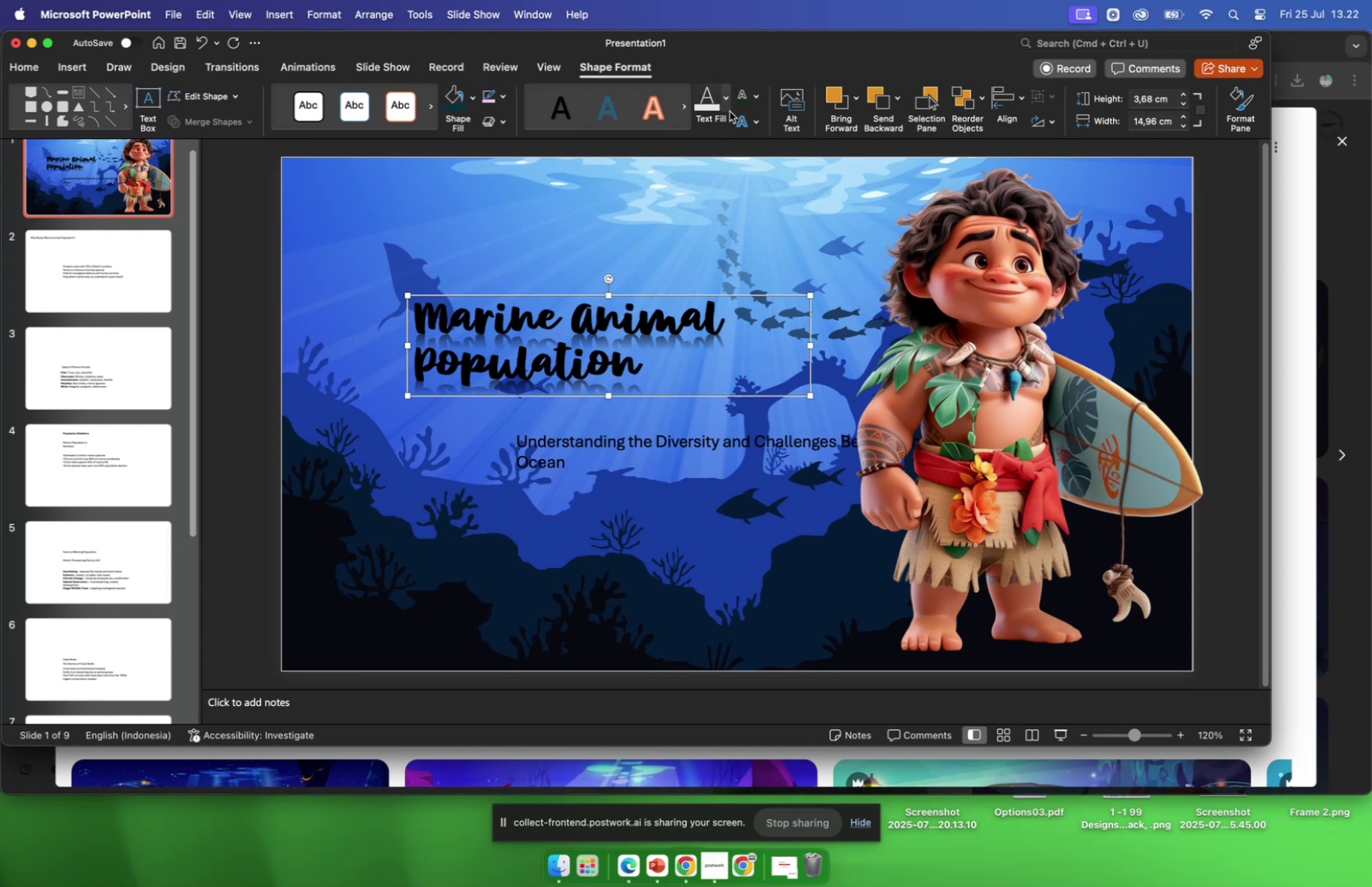 
left_click([757, 116])
 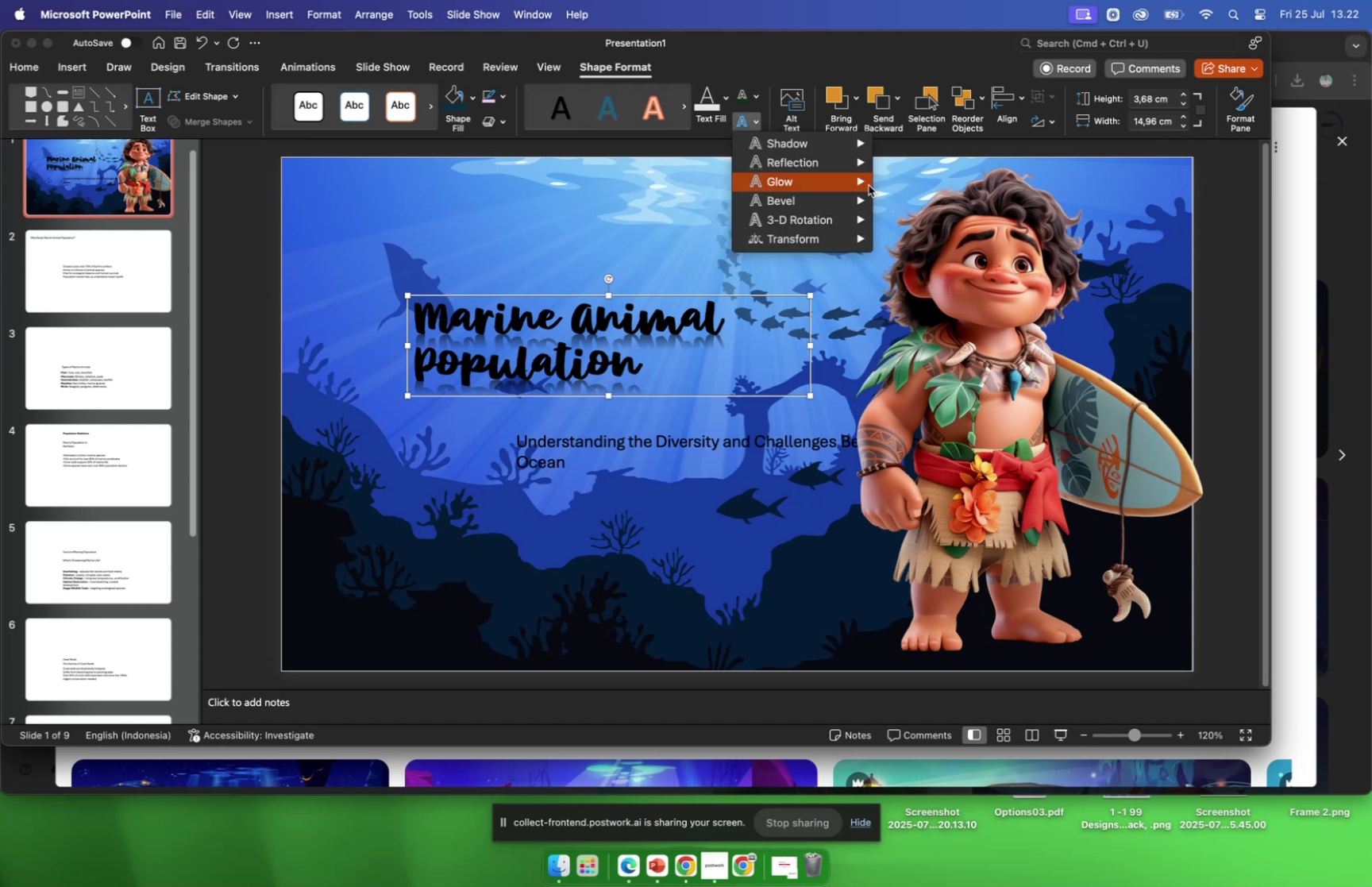 
mouse_move([877, 178])
 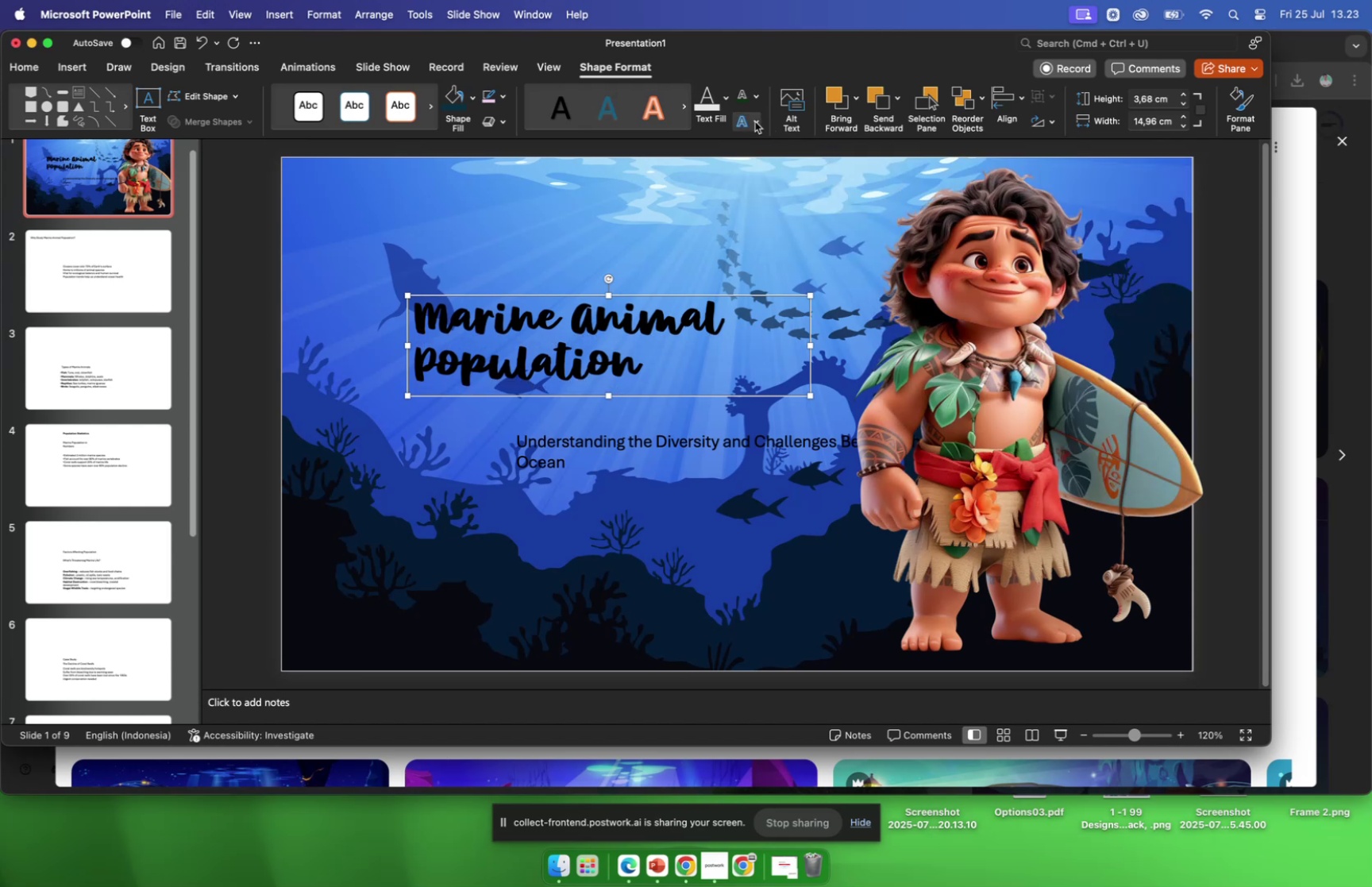 
left_click([755, 121])
 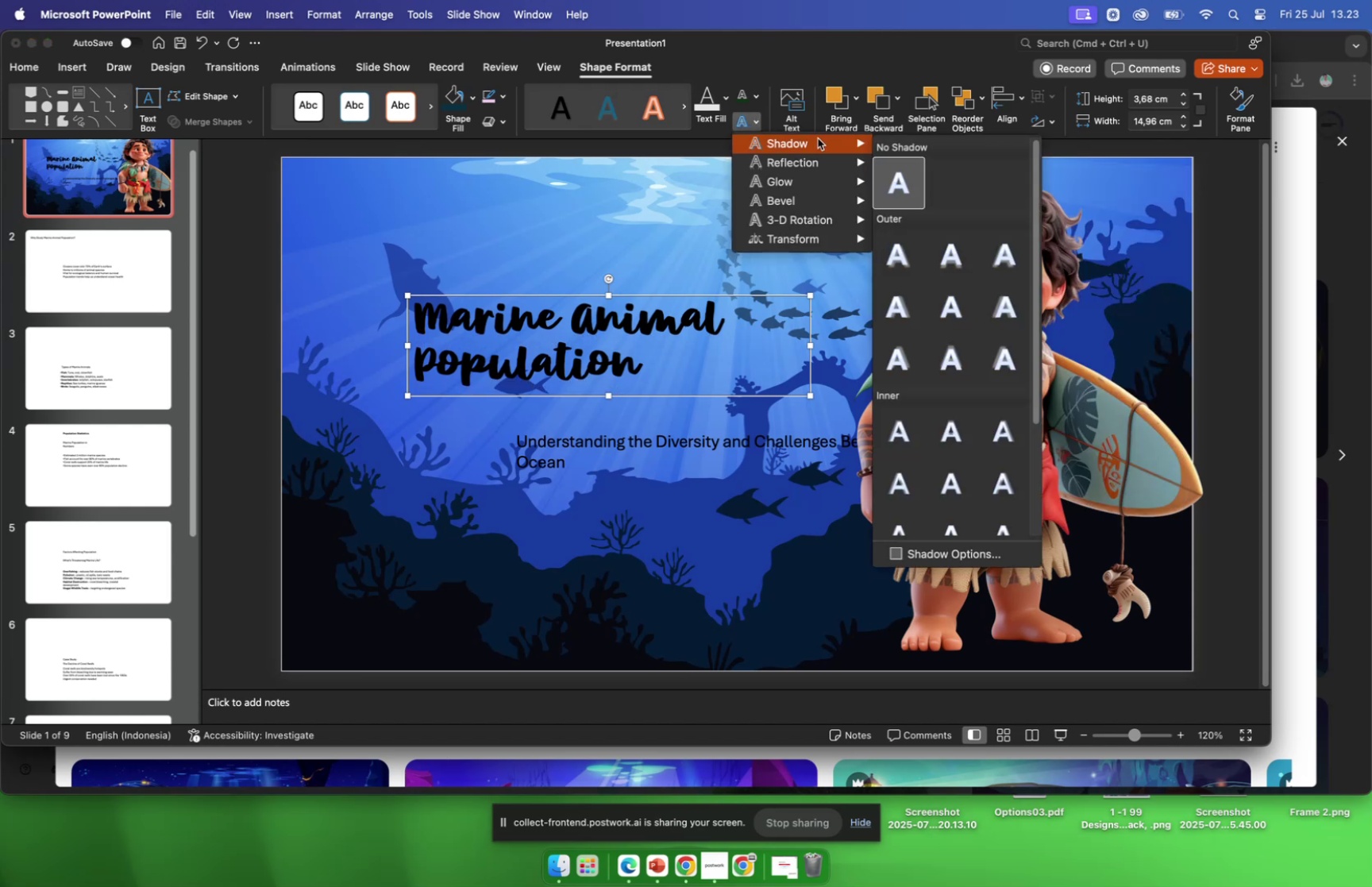 
left_click([818, 138])
 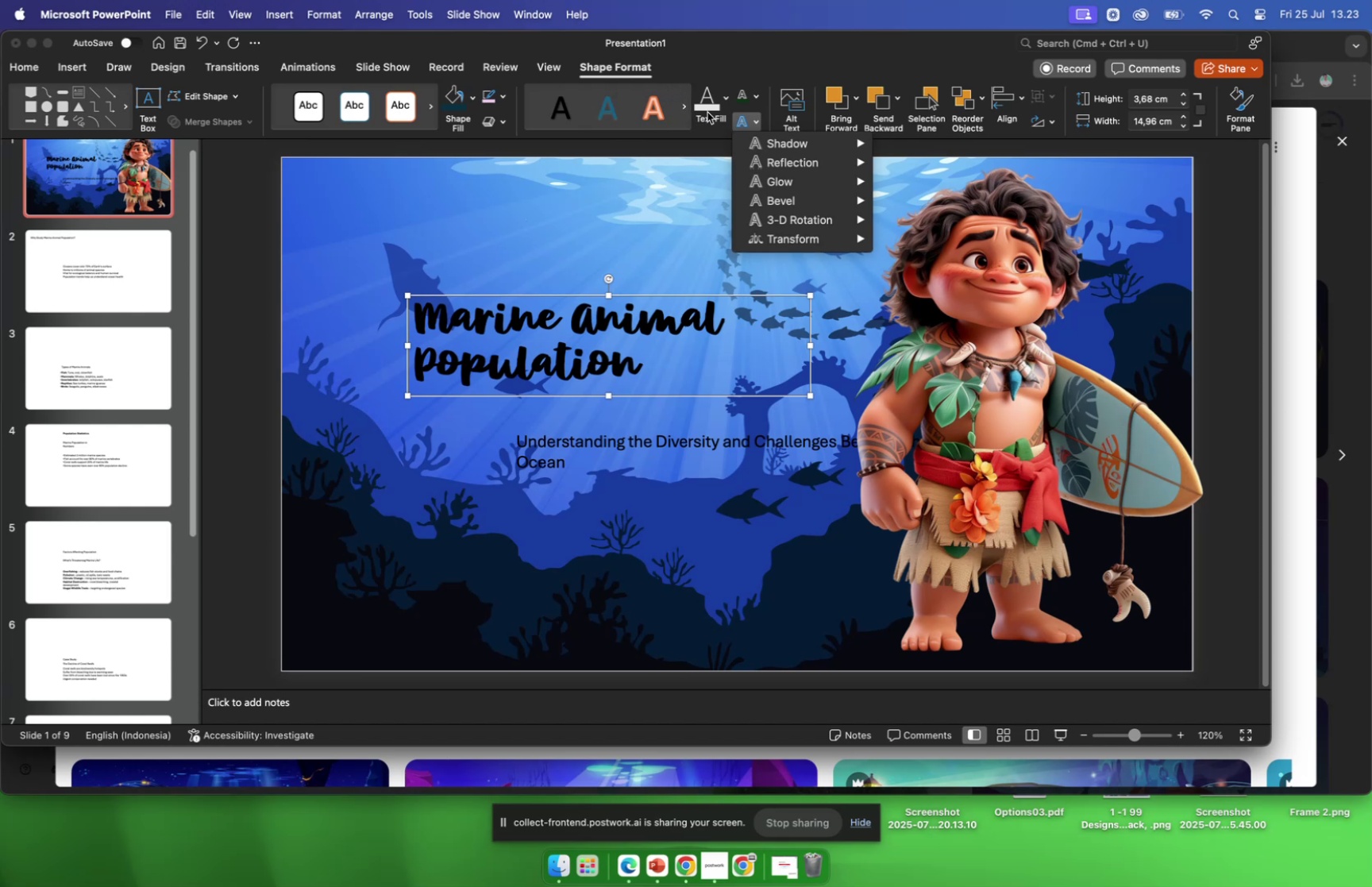 
wait(12.39)
 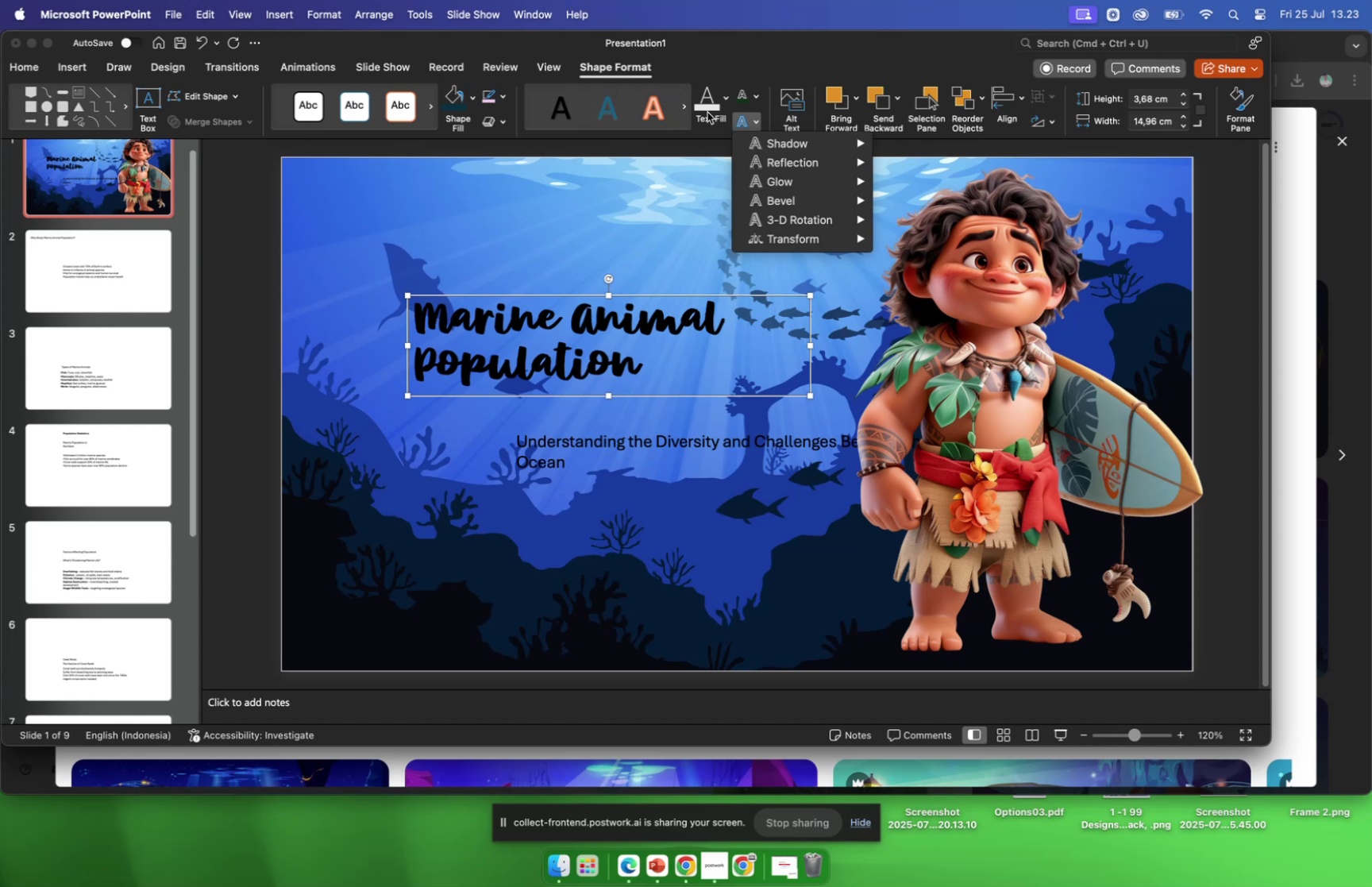 
left_click([667, 223])
 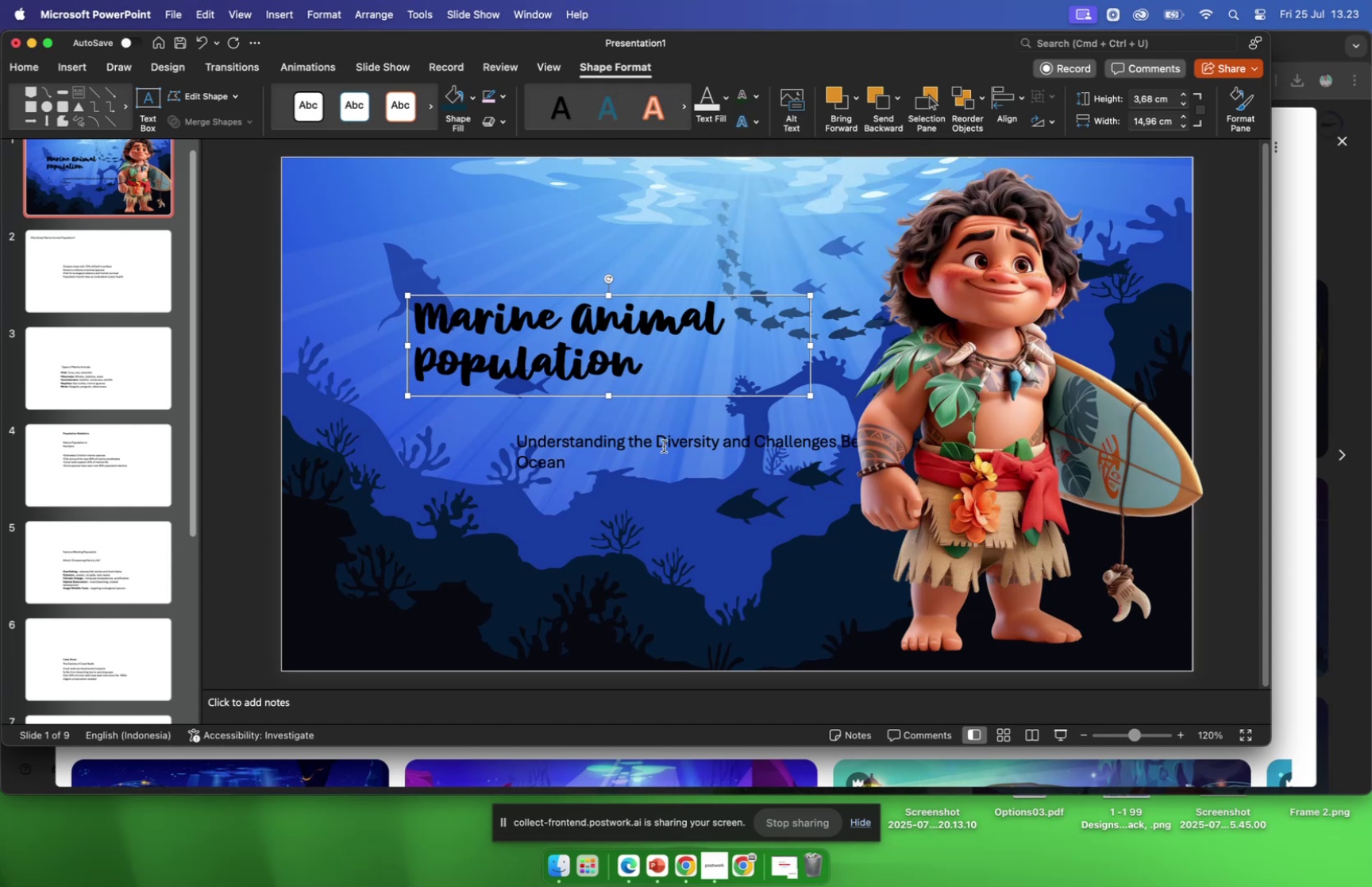 
left_click([664, 445])
 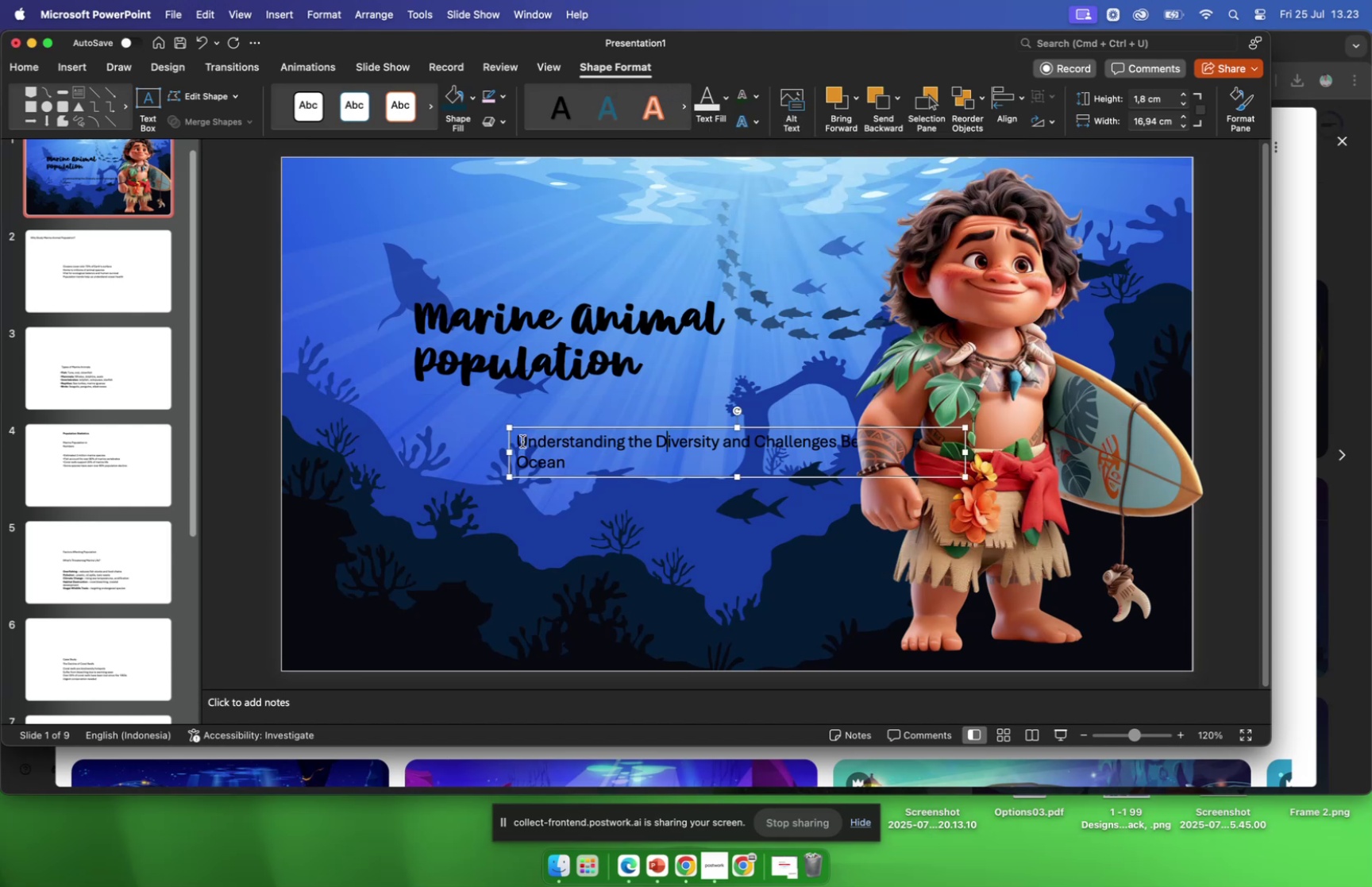 
left_click_drag(start_coordinate=[522, 441], to_coordinate=[574, 469])
 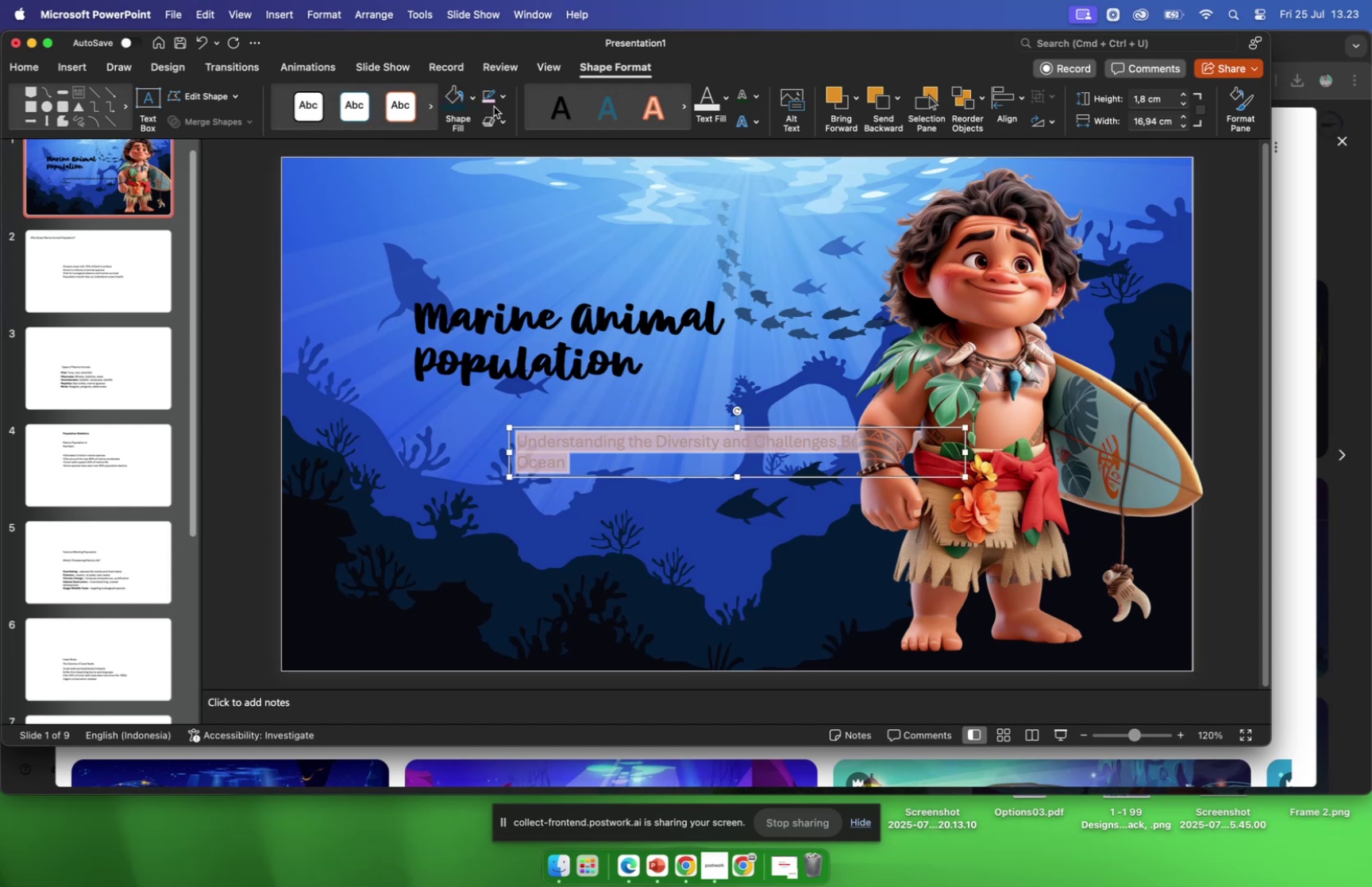 
wait(5.58)
 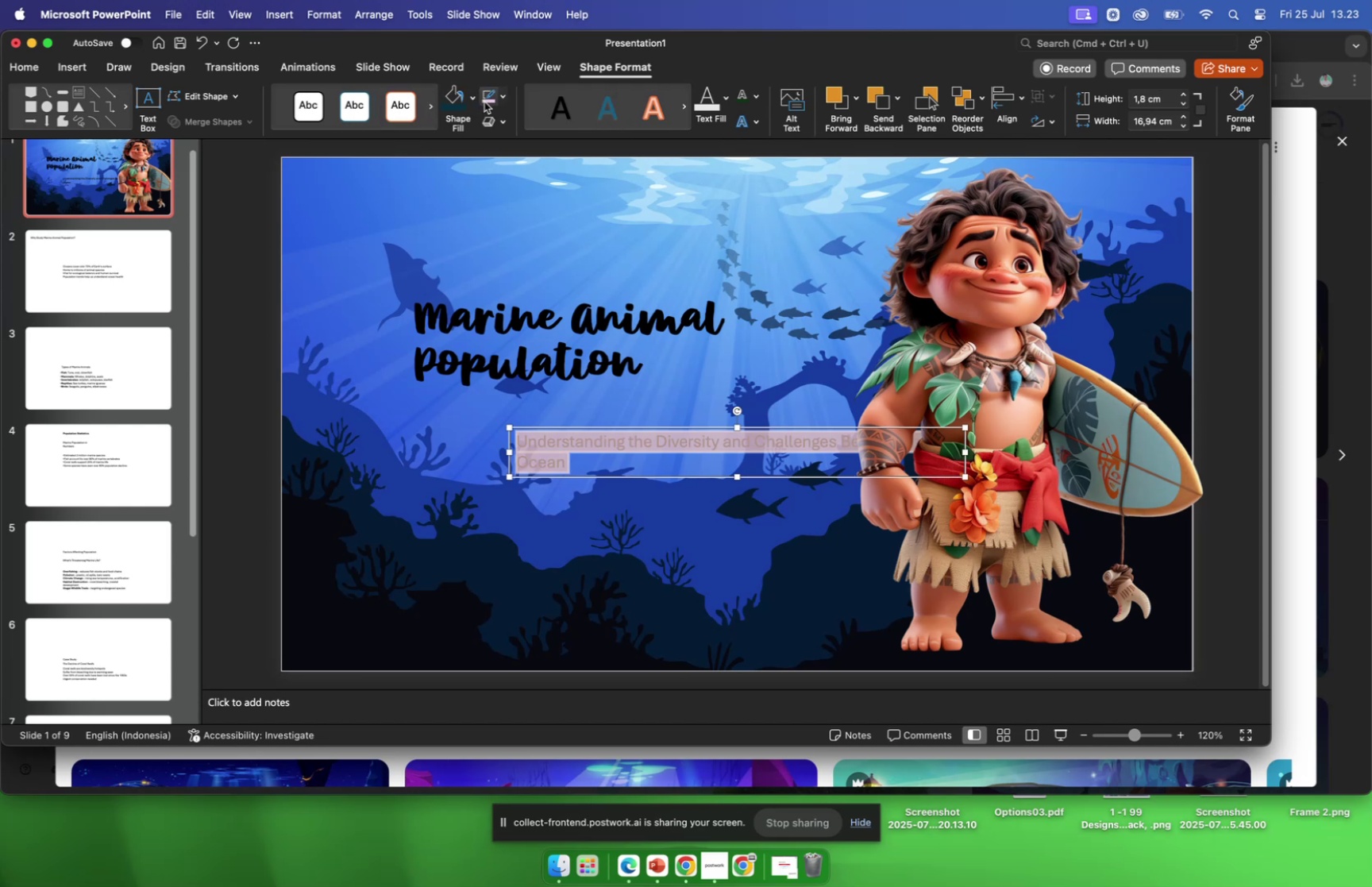 
left_click([29, 67])
 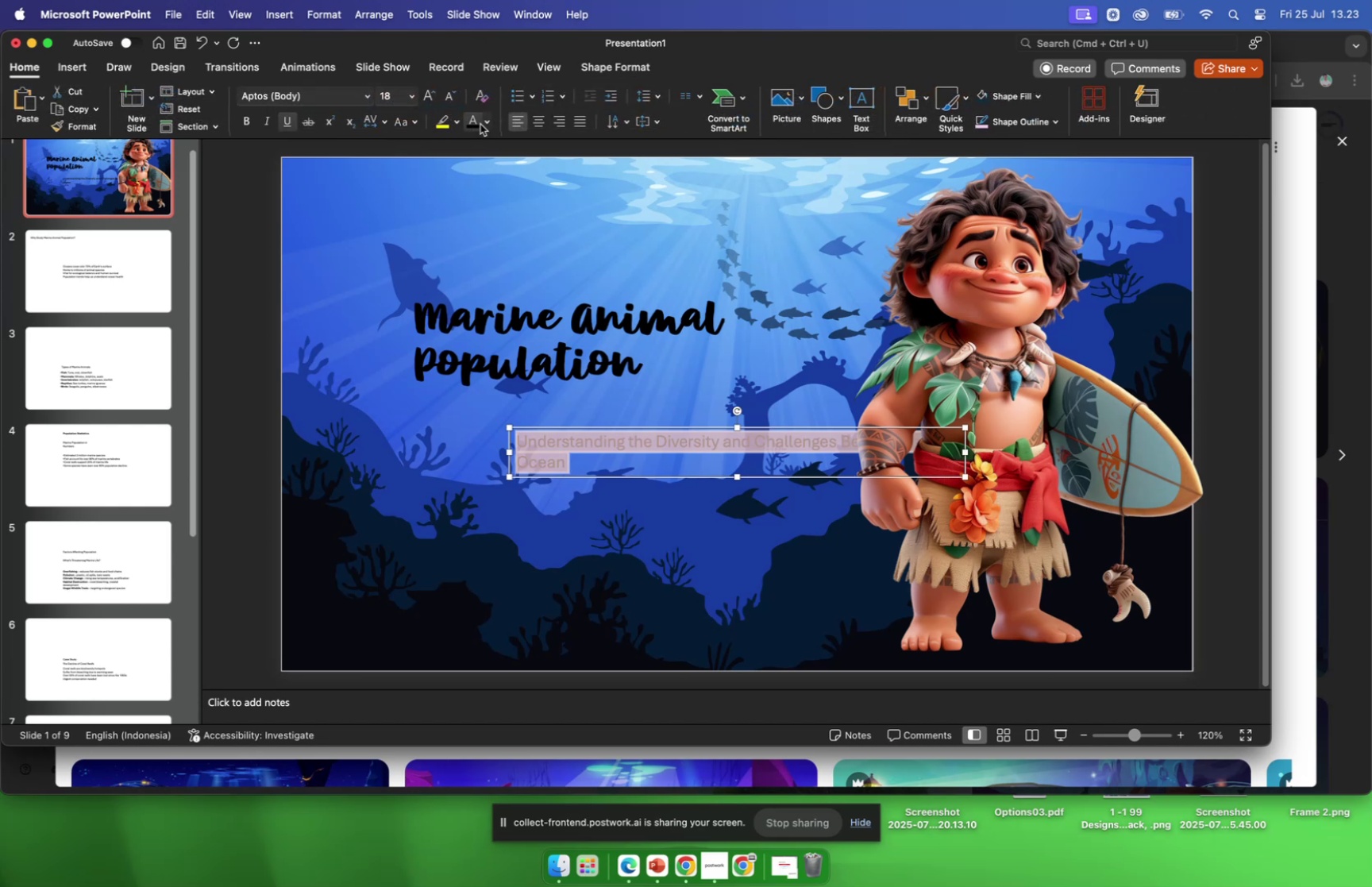 
left_click([484, 121])
 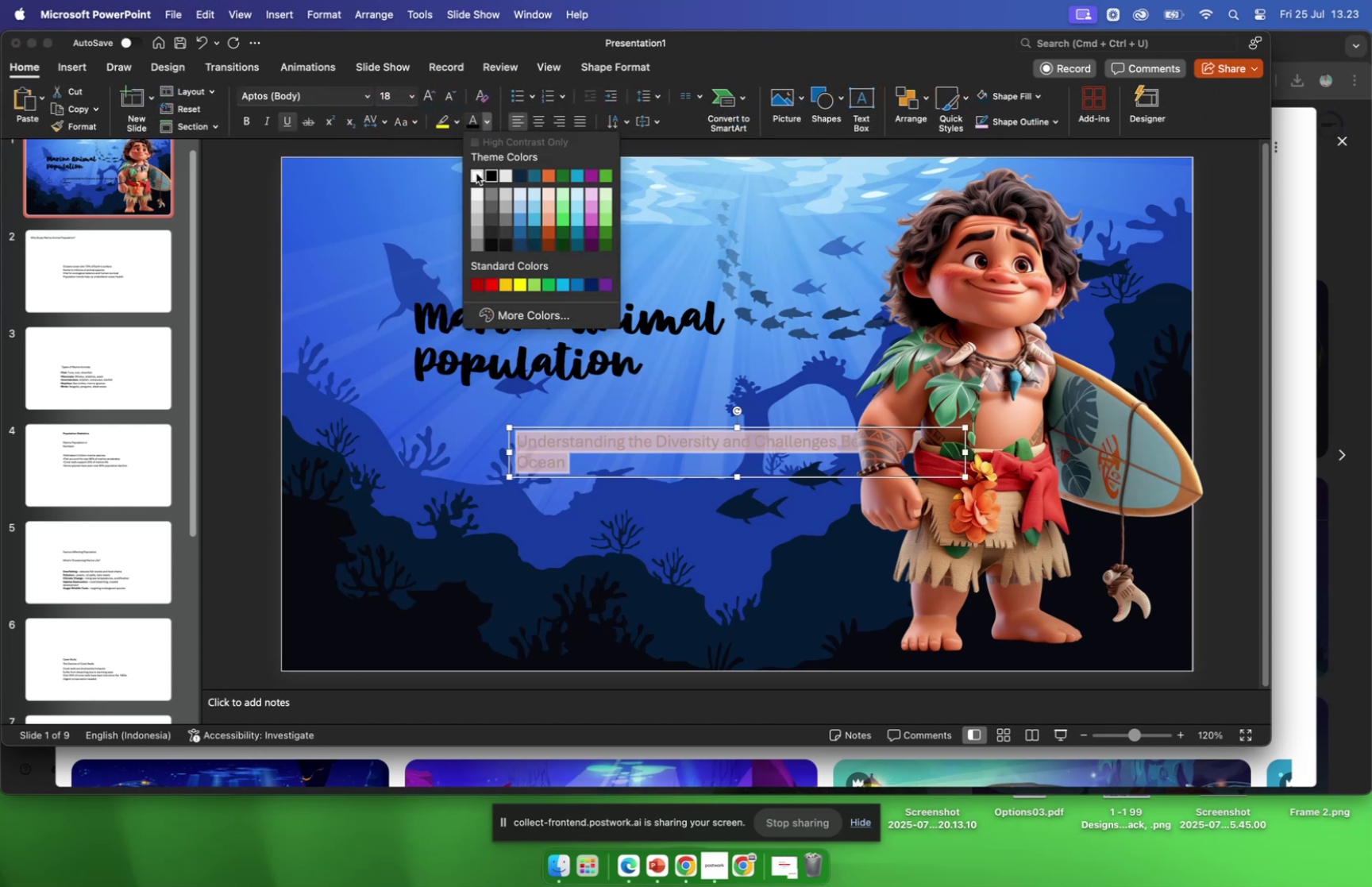 
left_click([476, 173])
 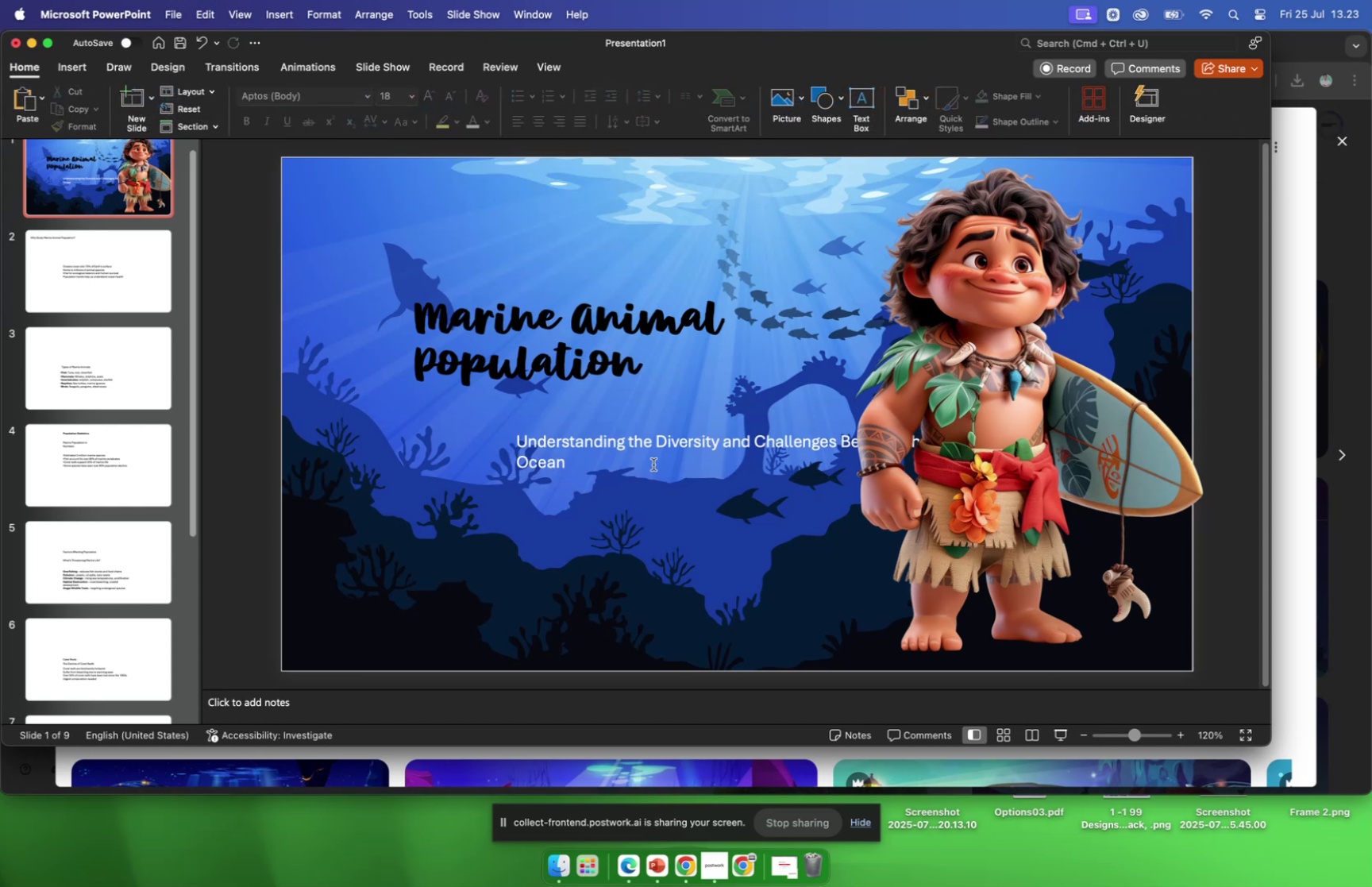 
left_click([648, 453])
 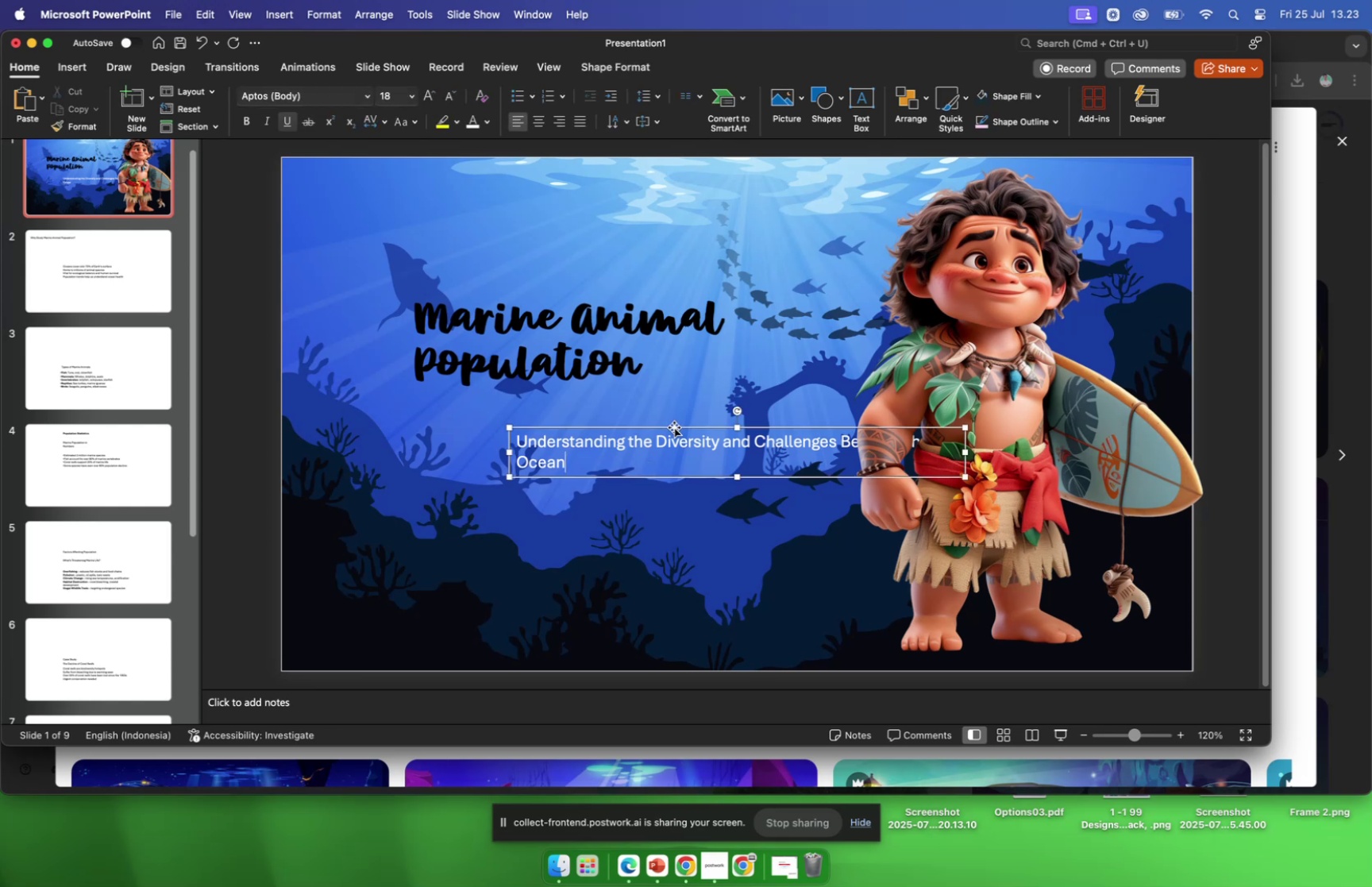 
left_click_drag(start_coordinate=[674, 426], to_coordinate=[874, 314])
 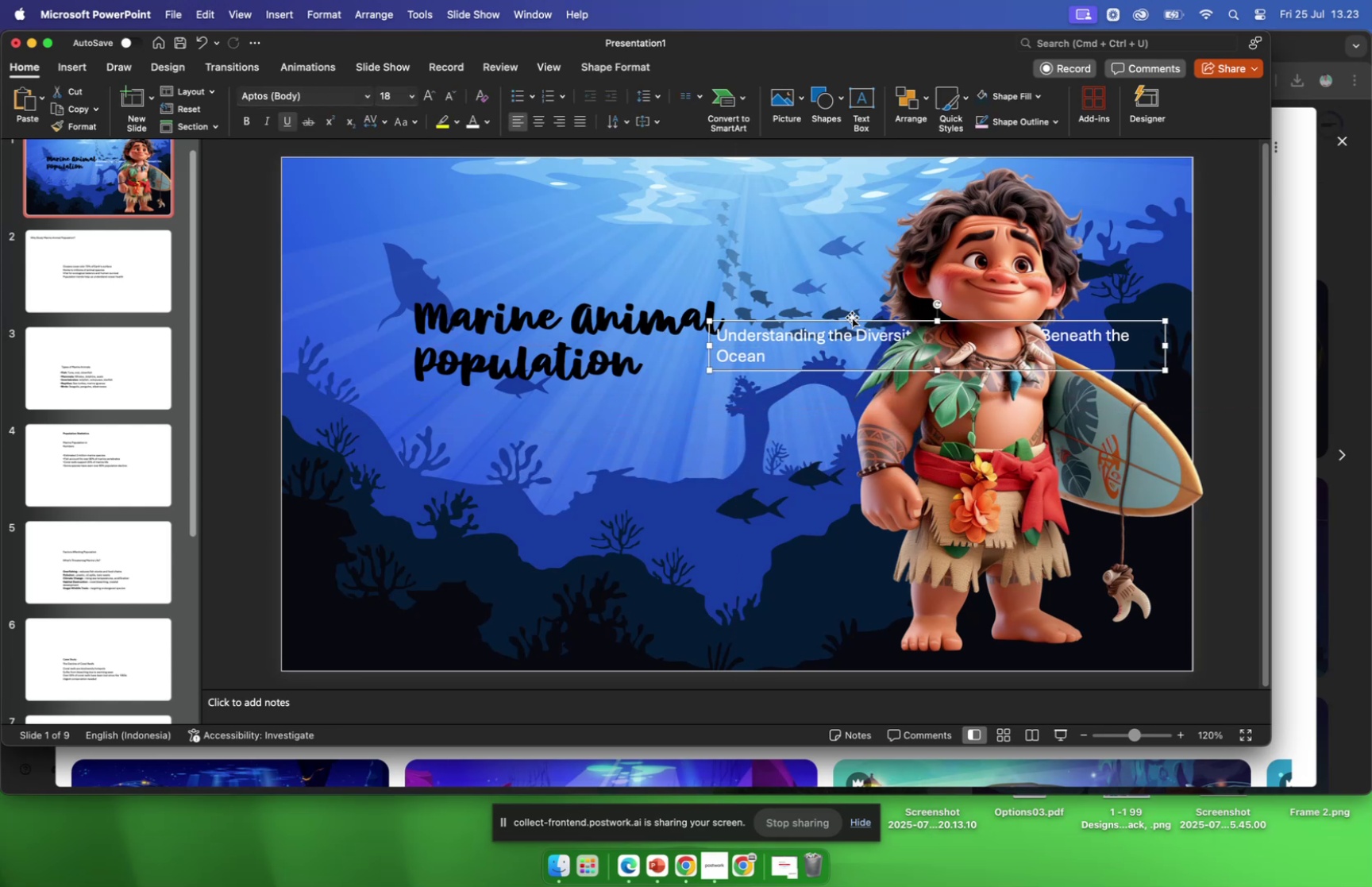 
left_click_drag(start_coordinate=[852, 317], to_coordinate=[836, 324])
 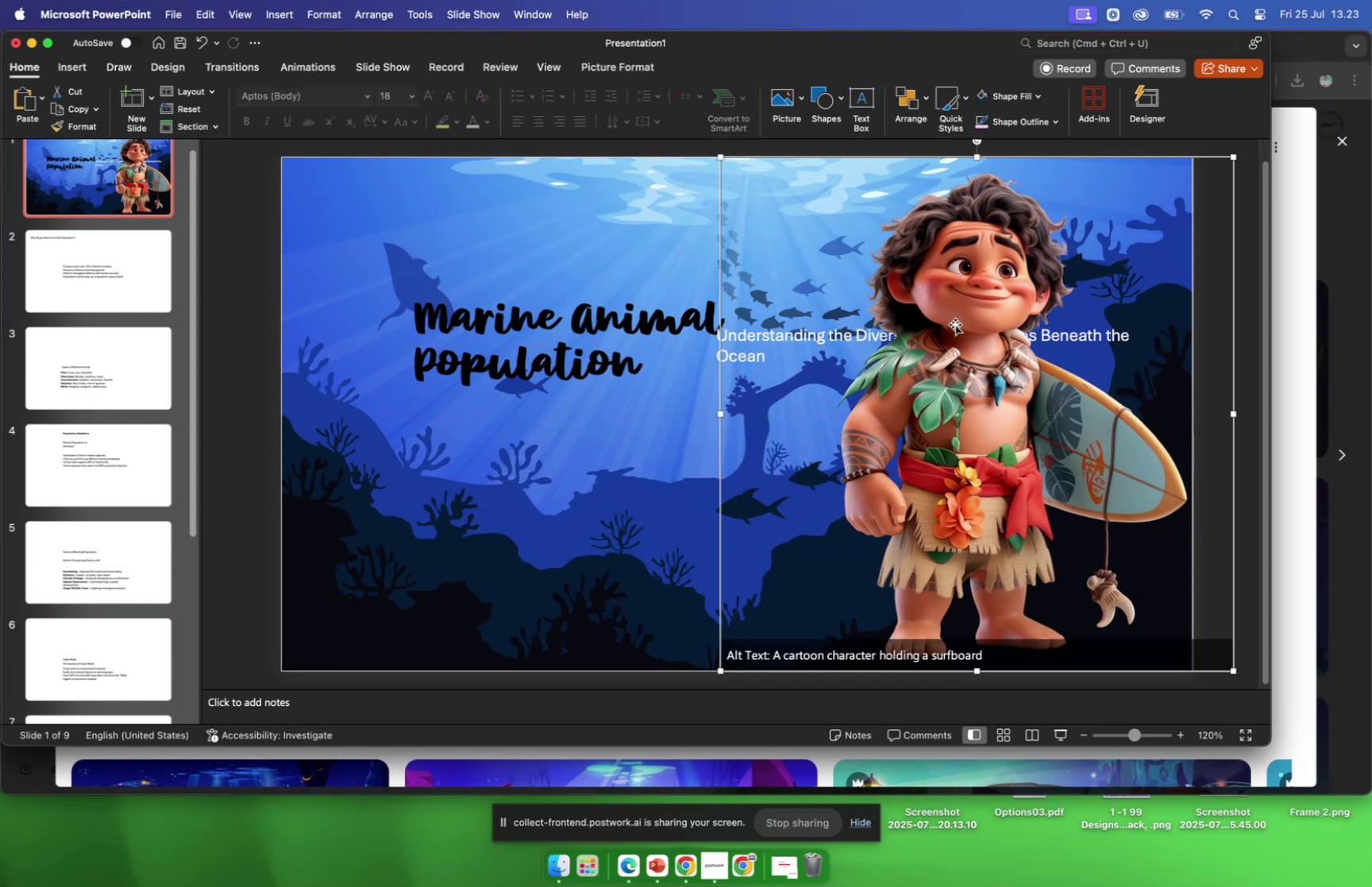 
left_click_drag(start_coordinate=[955, 326], to_coordinate=[950, 322])
 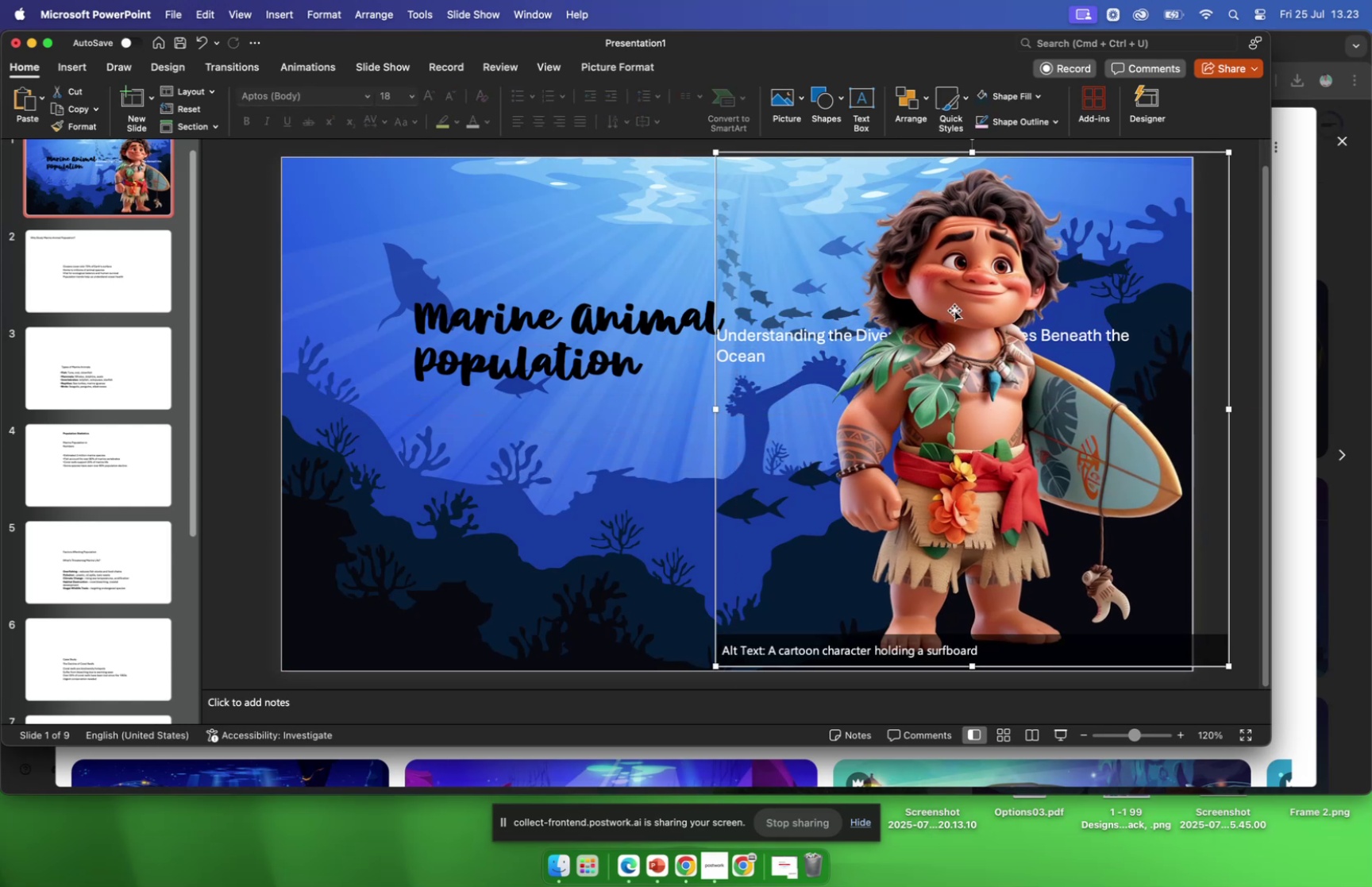 
left_click_drag(start_coordinate=[955, 309], to_coordinate=[849, 316])
 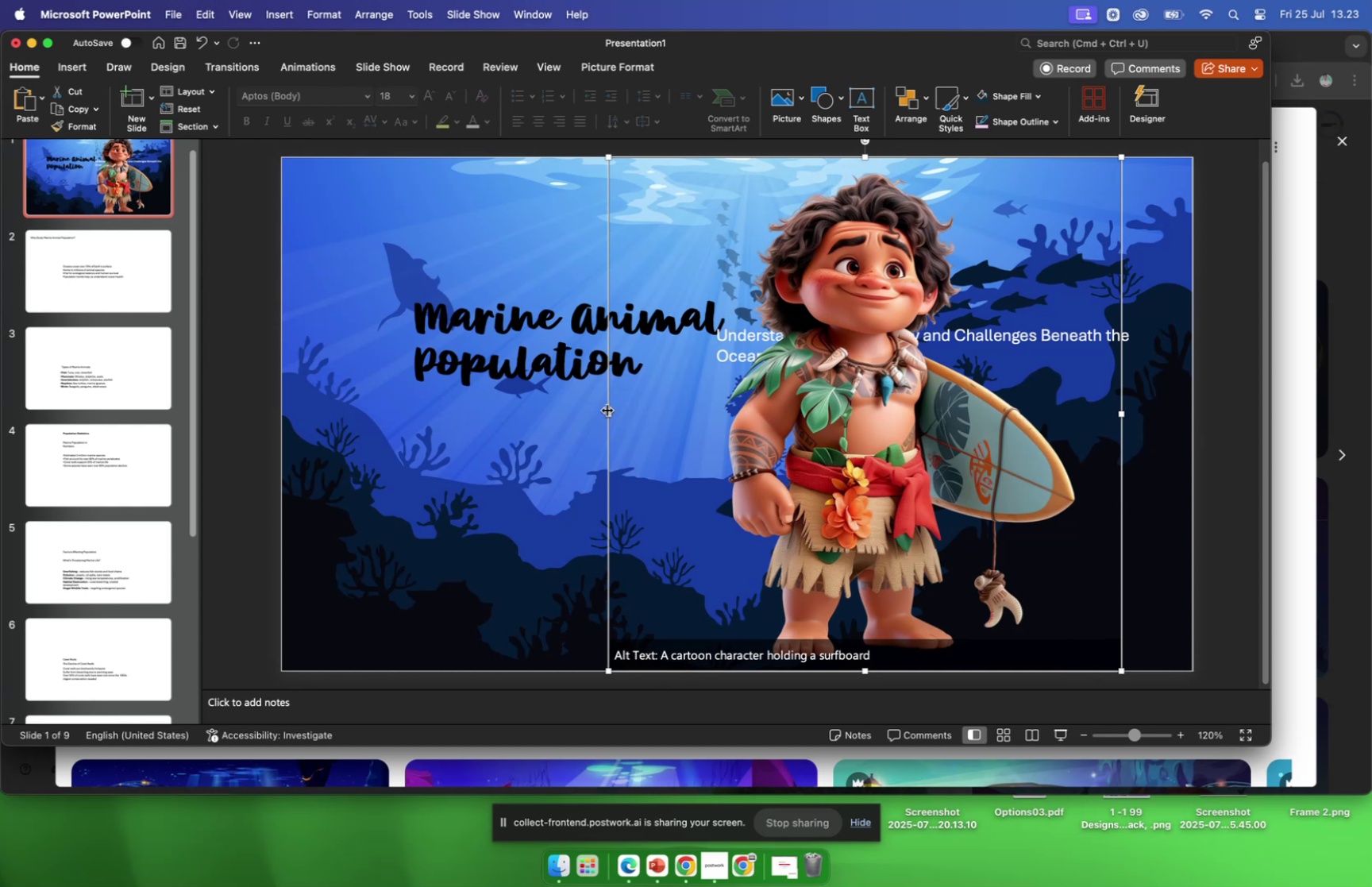 
left_click_drag(start_coordinate=[607, 412], to_coordinate=[1153, 382])
 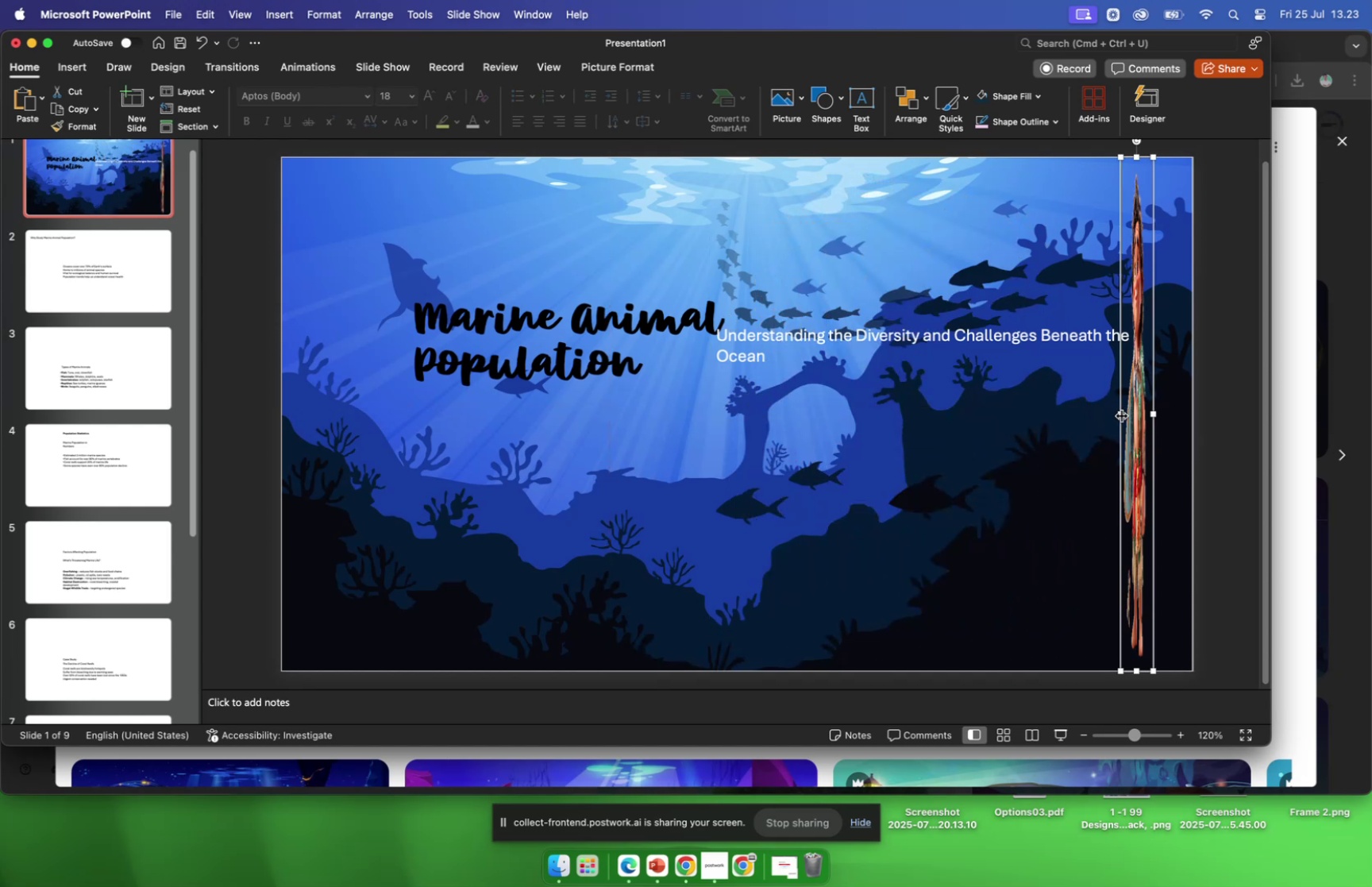 
left_click_drag(start_coordinate=[1120, 415], to_coordinate=[765, 425])
 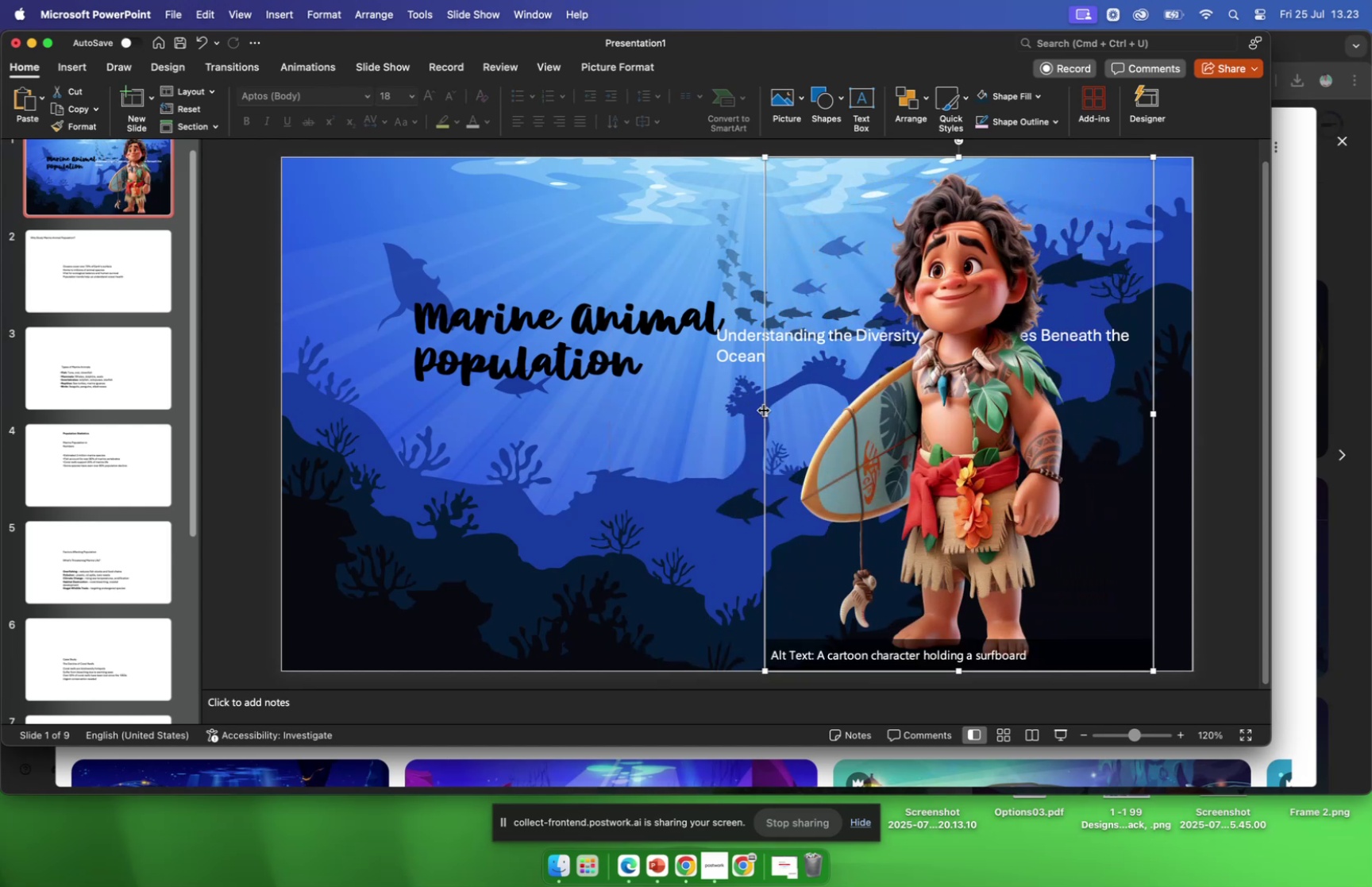 
left_click_drag(start_coordinate=[765, 412], to_coordinate=[712, 416])
 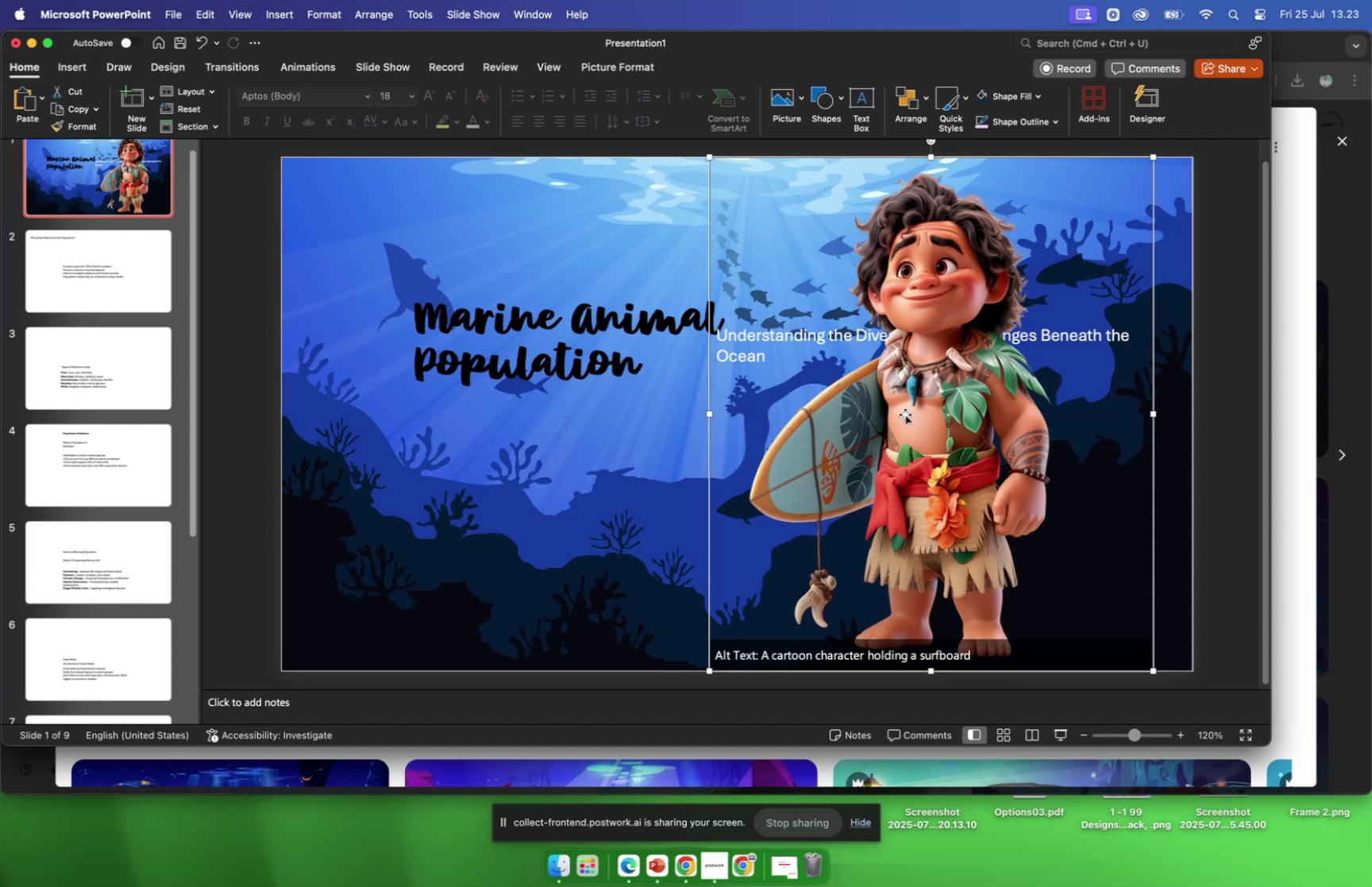 
left_click_drag(start_coordinate=[898, 434], to_coordinate=[1005, 465])
 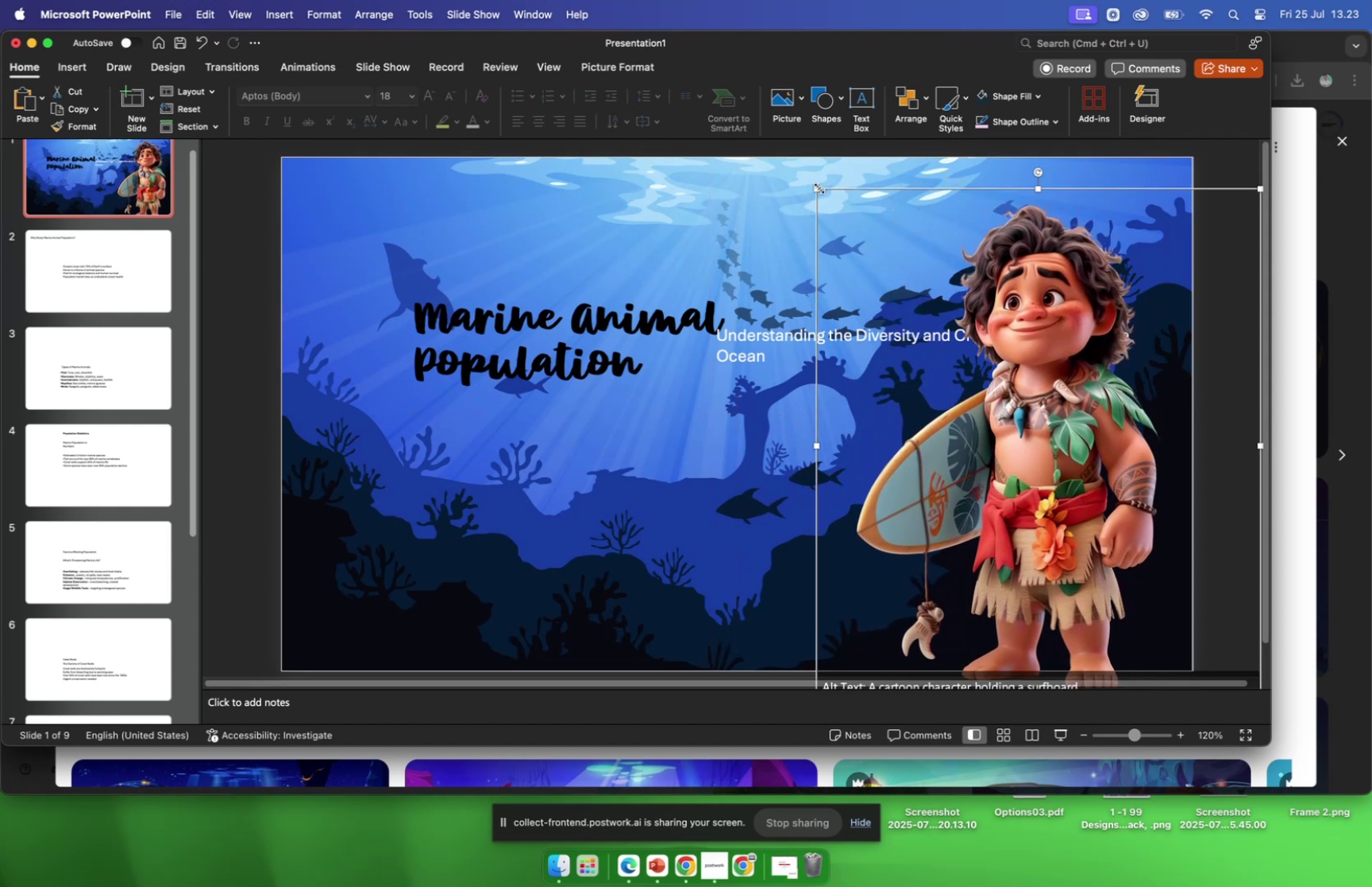 
left_click_drag(start_coordinate=[817, 188], to_coordinate=[790, 184])
 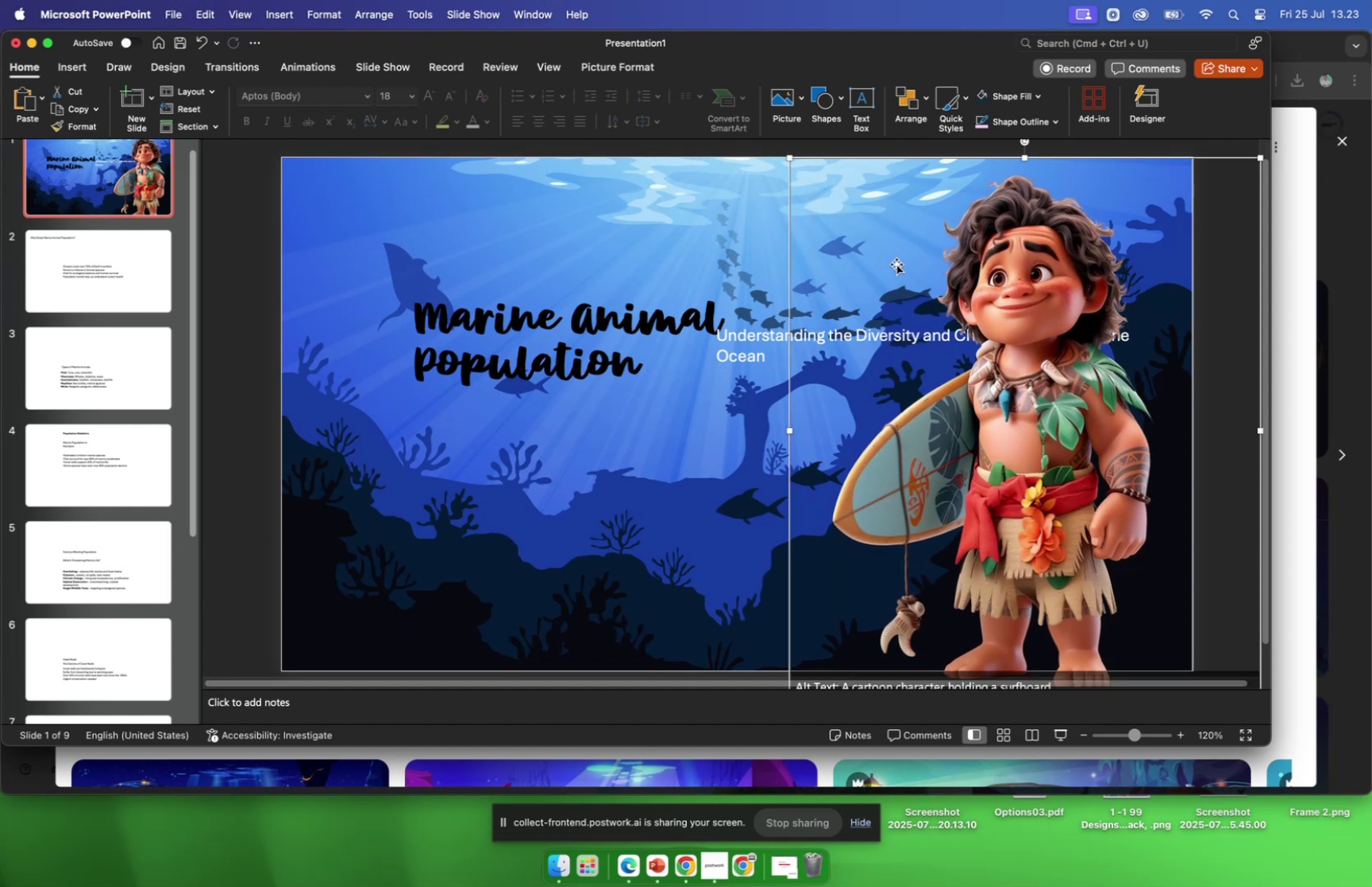 
left_click_drag(start_coordinate=[897, 265], to_coordinate=[902, 272])
 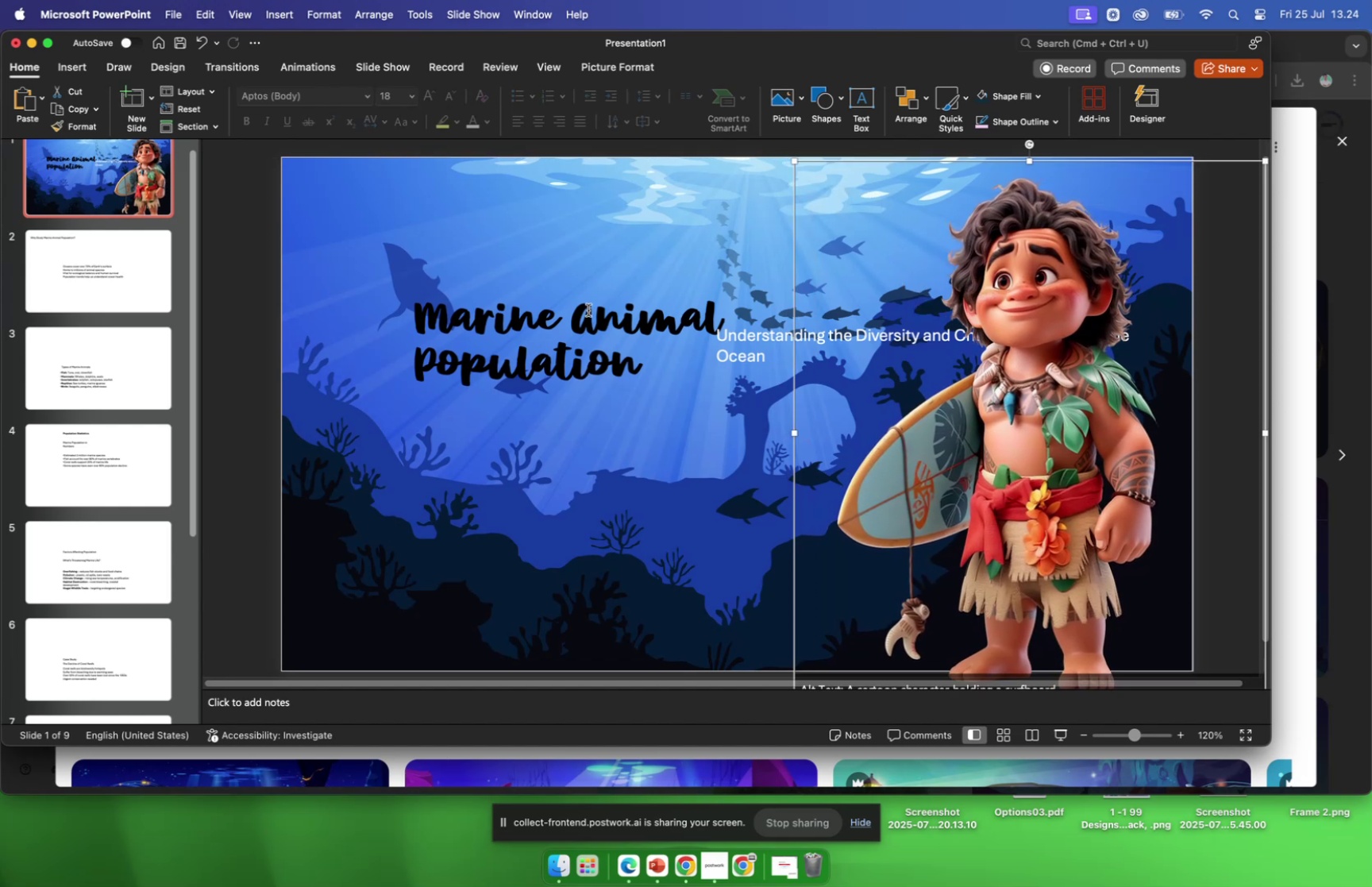 
left_click([588, 310])
 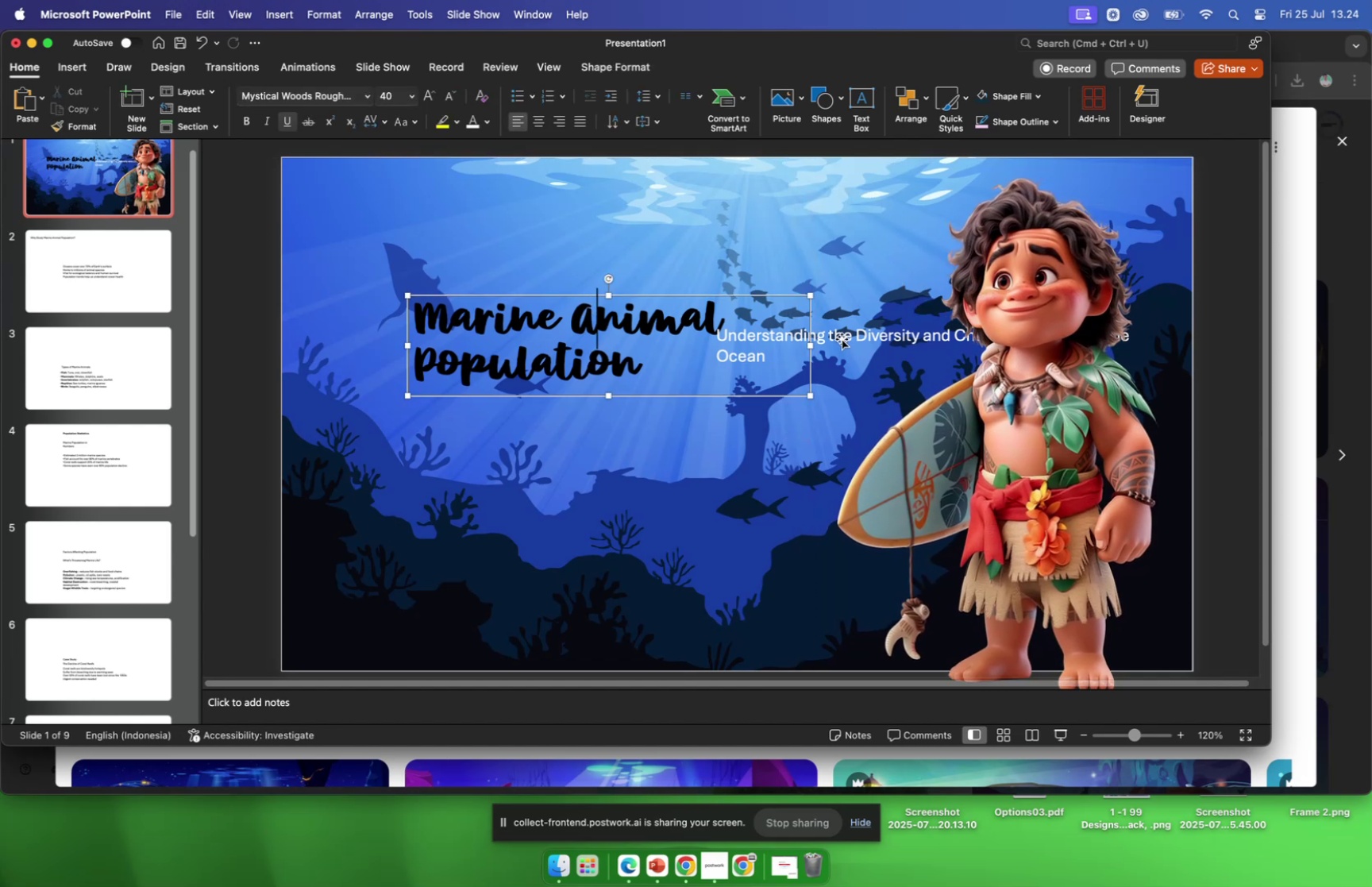 
left_click([843, 338])
 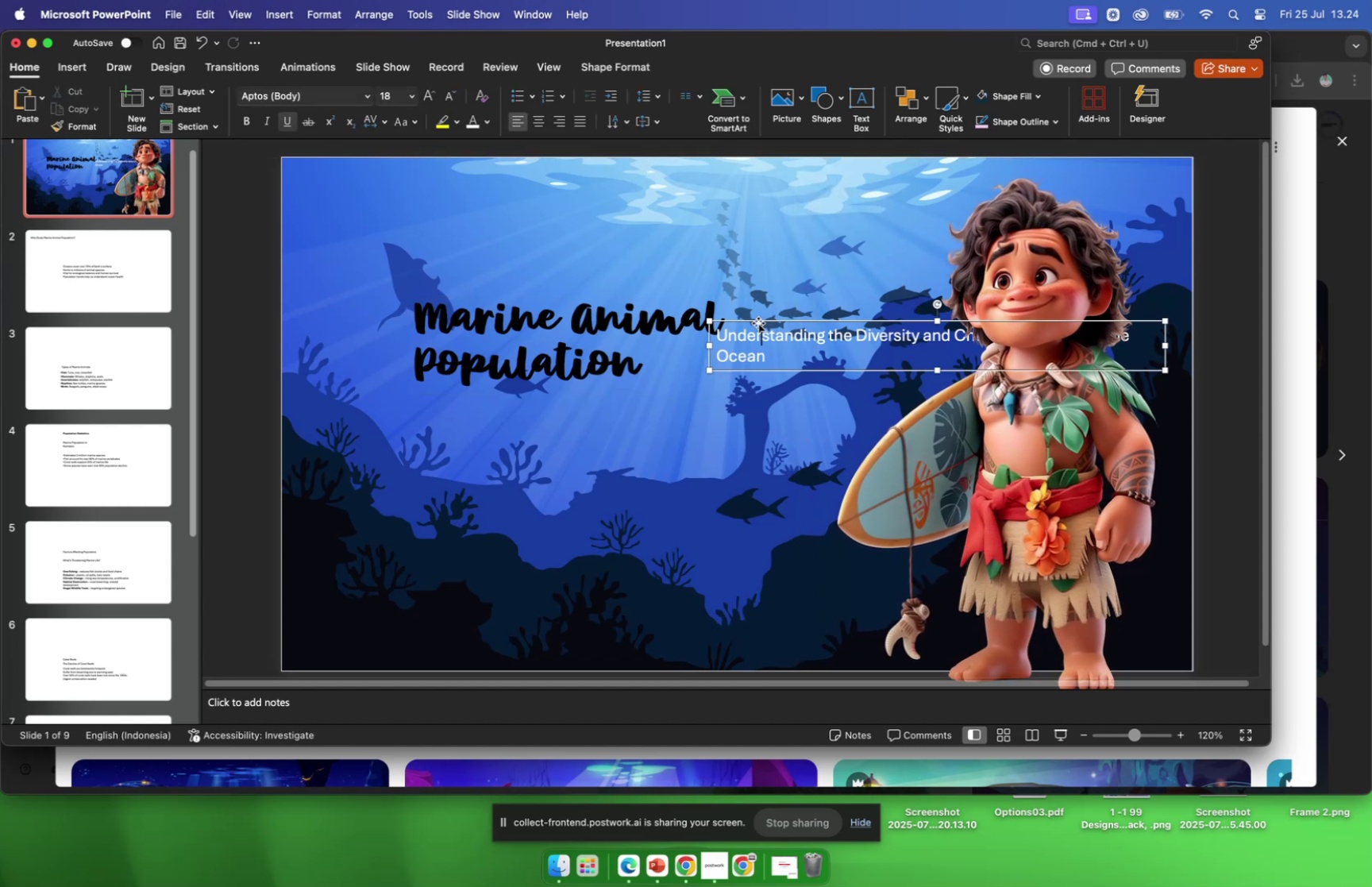 
left_click_drag(start_coordinate=[758, 322], to_coordinate=[454, 391])
 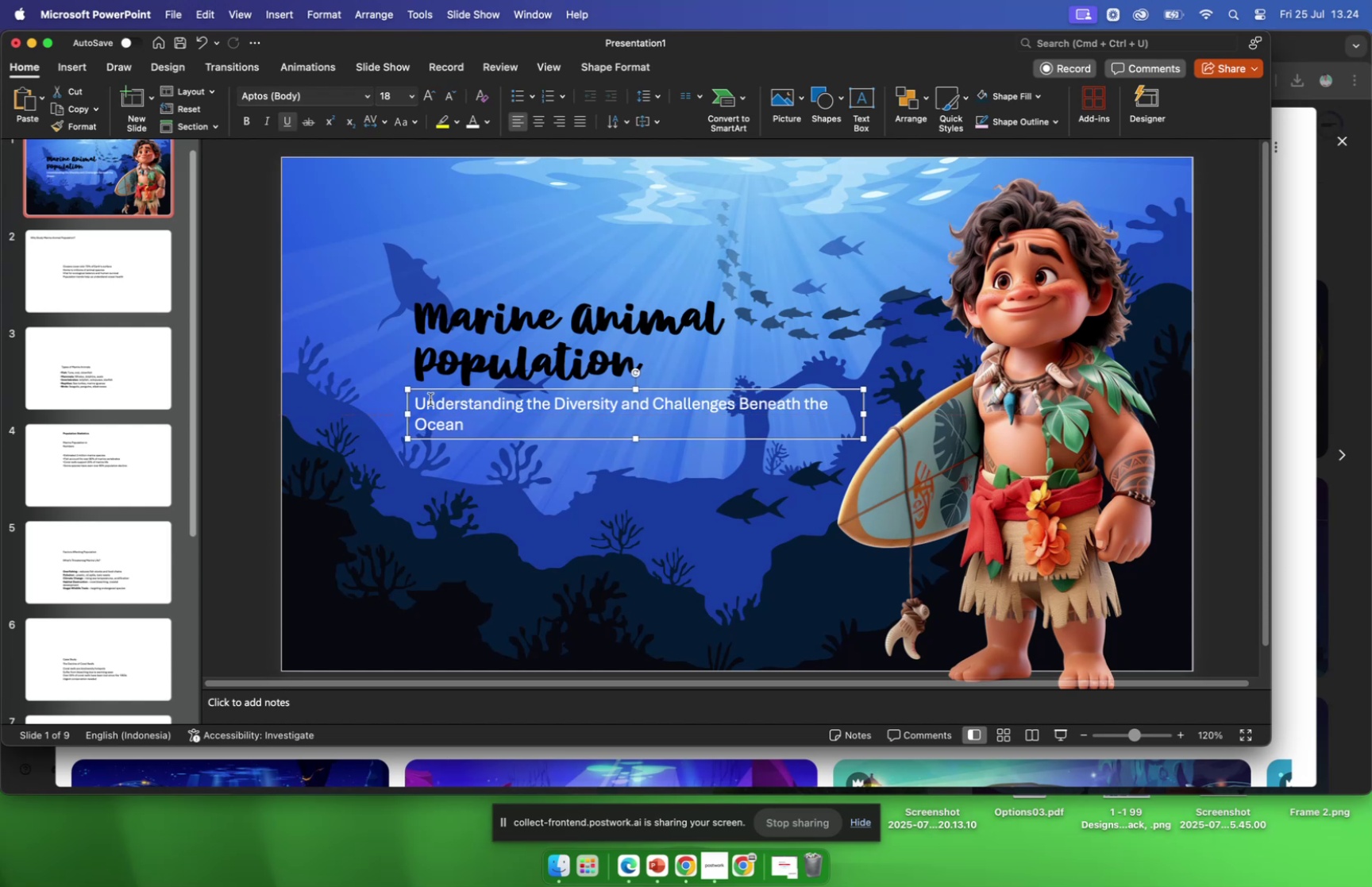 
left_click_drag(start_coordinate=[418, 402], to_coordinate=[461, 427])
 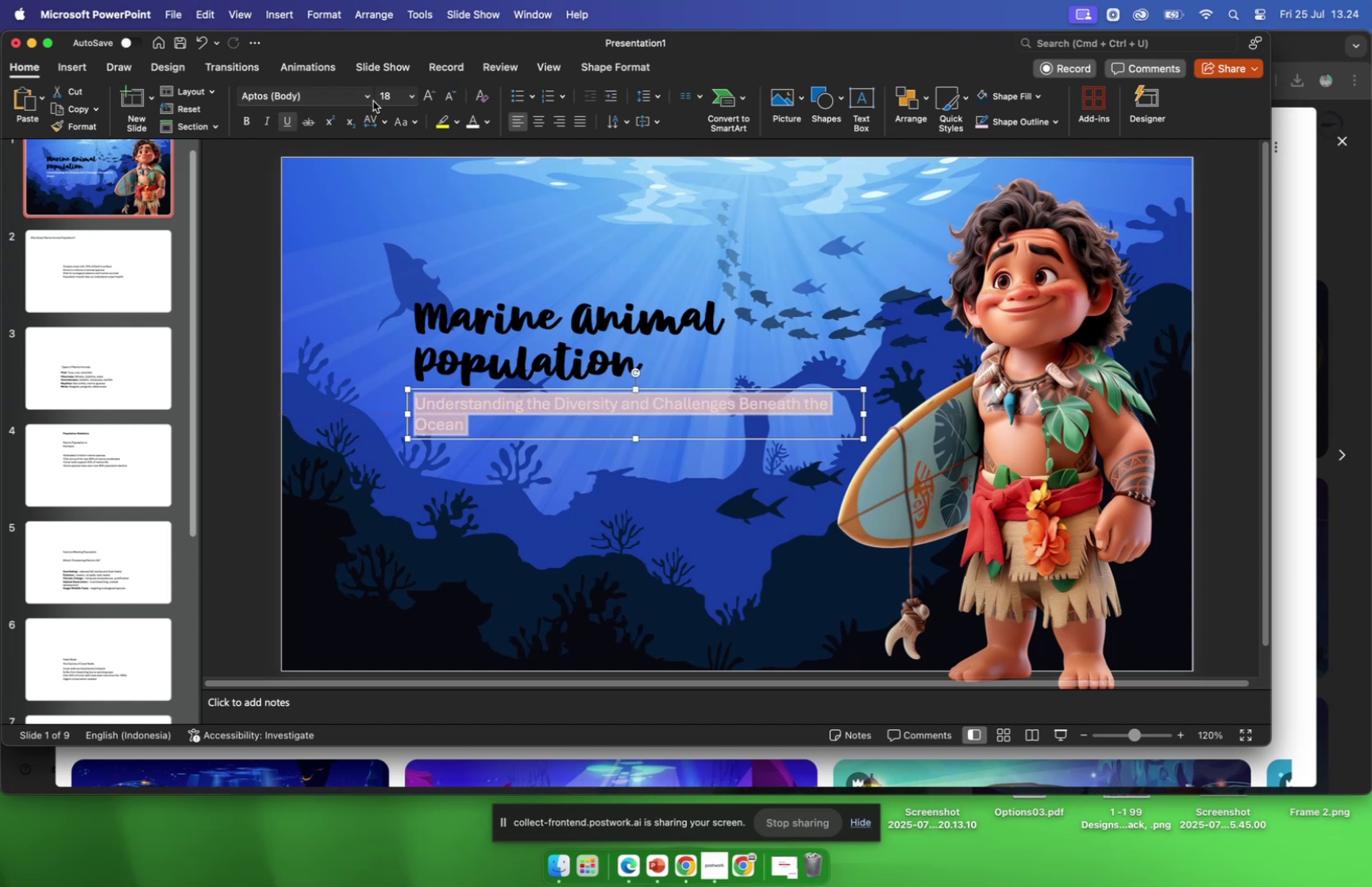 
left_click([370, 98])
 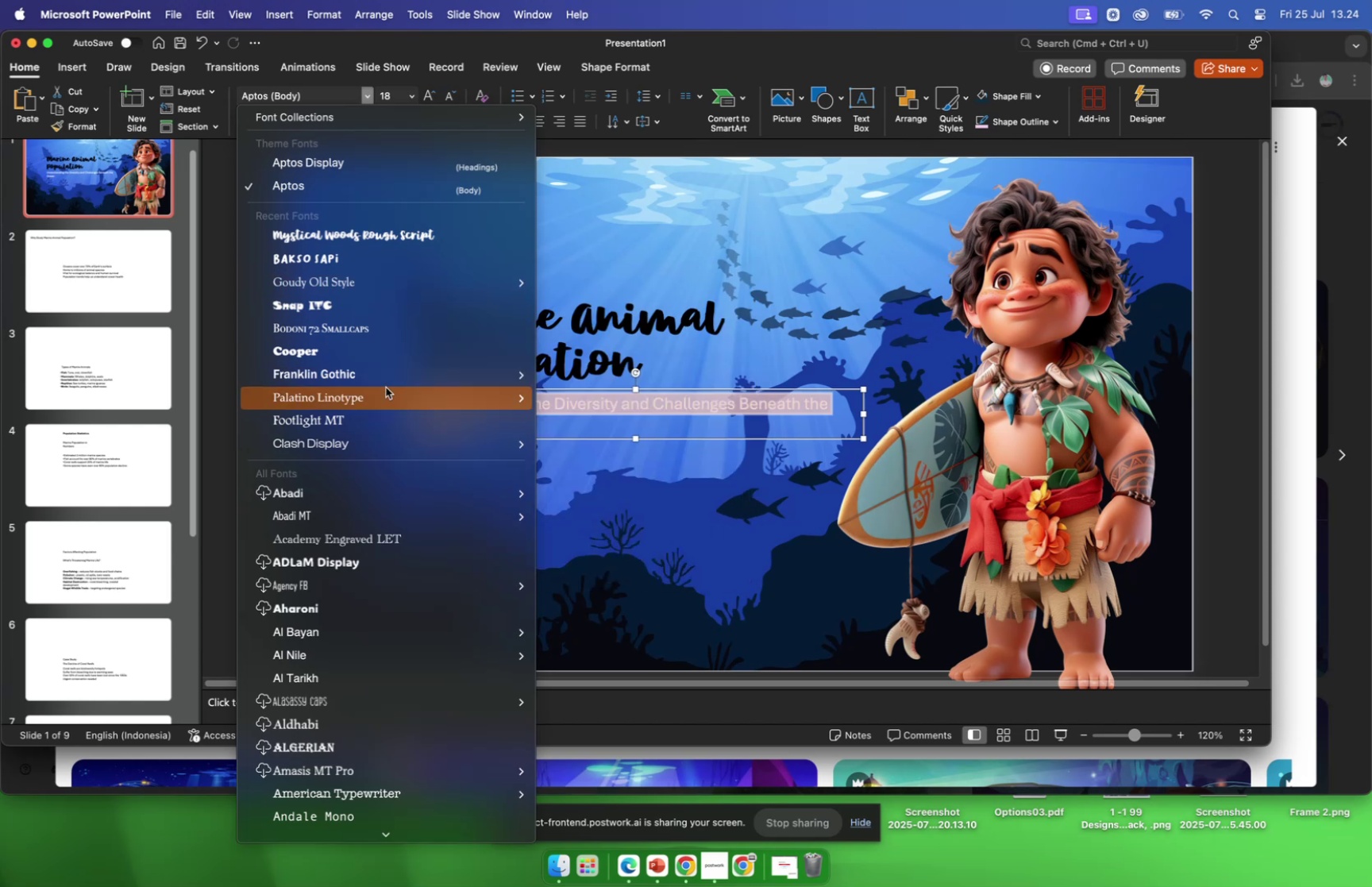 
left_click([386, 390])
 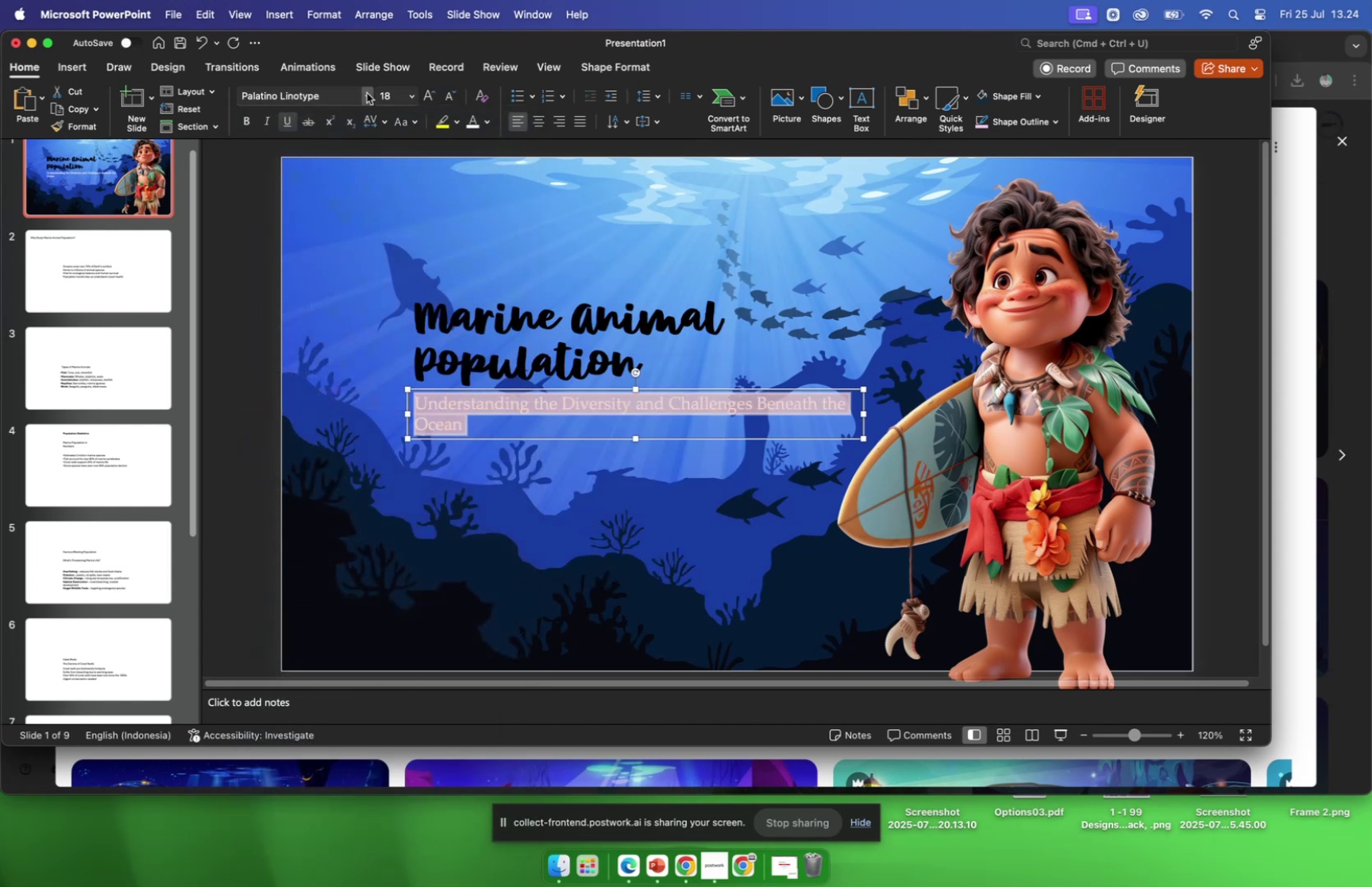 
left_click([367, 95])
 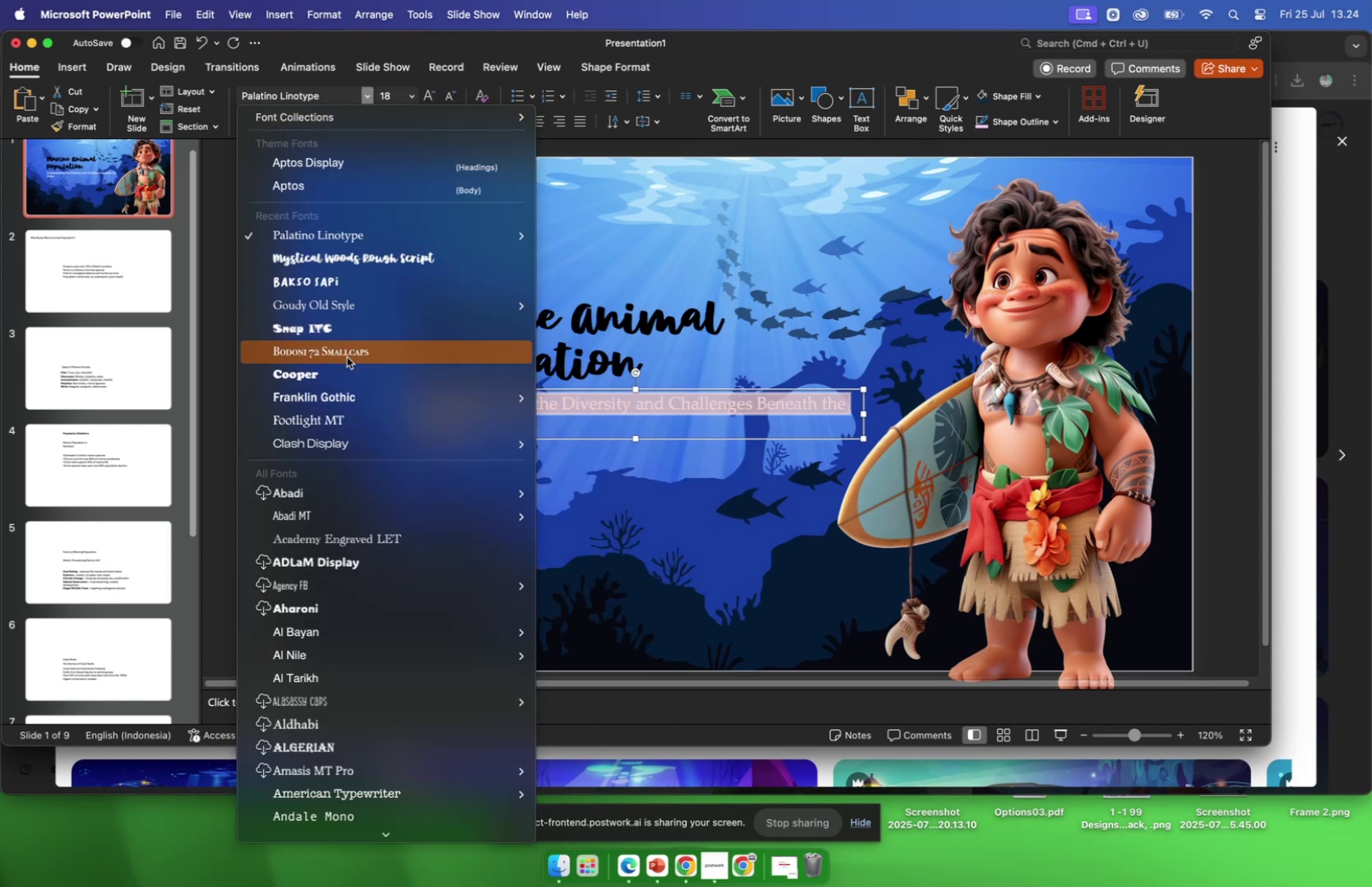 
scroll: coordinate [366, 384], scroll_direction: down, amount: 42.0
 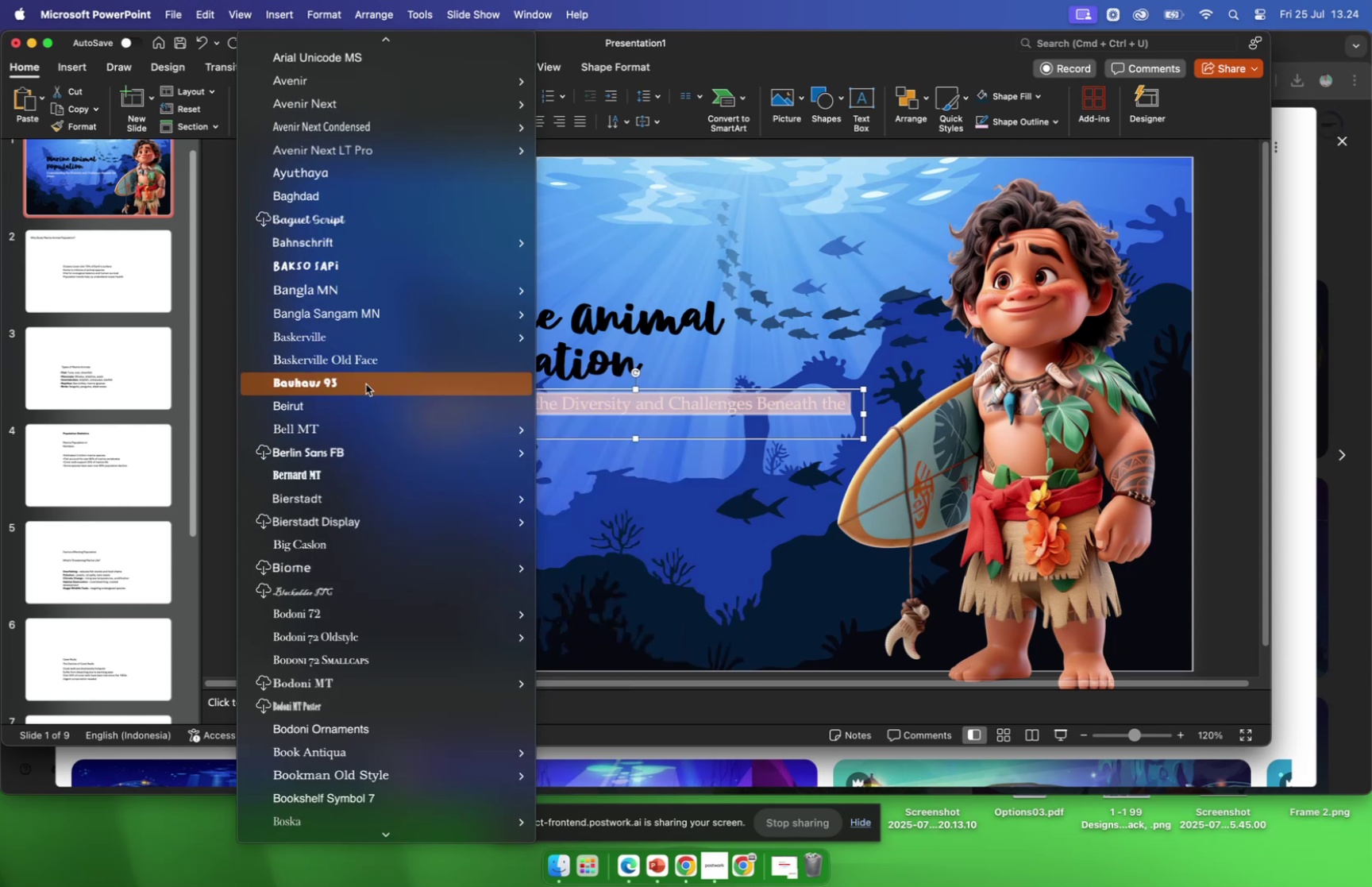 
scroll: coordinate [355, 388], scroll_direction: down, amount: 28.0
 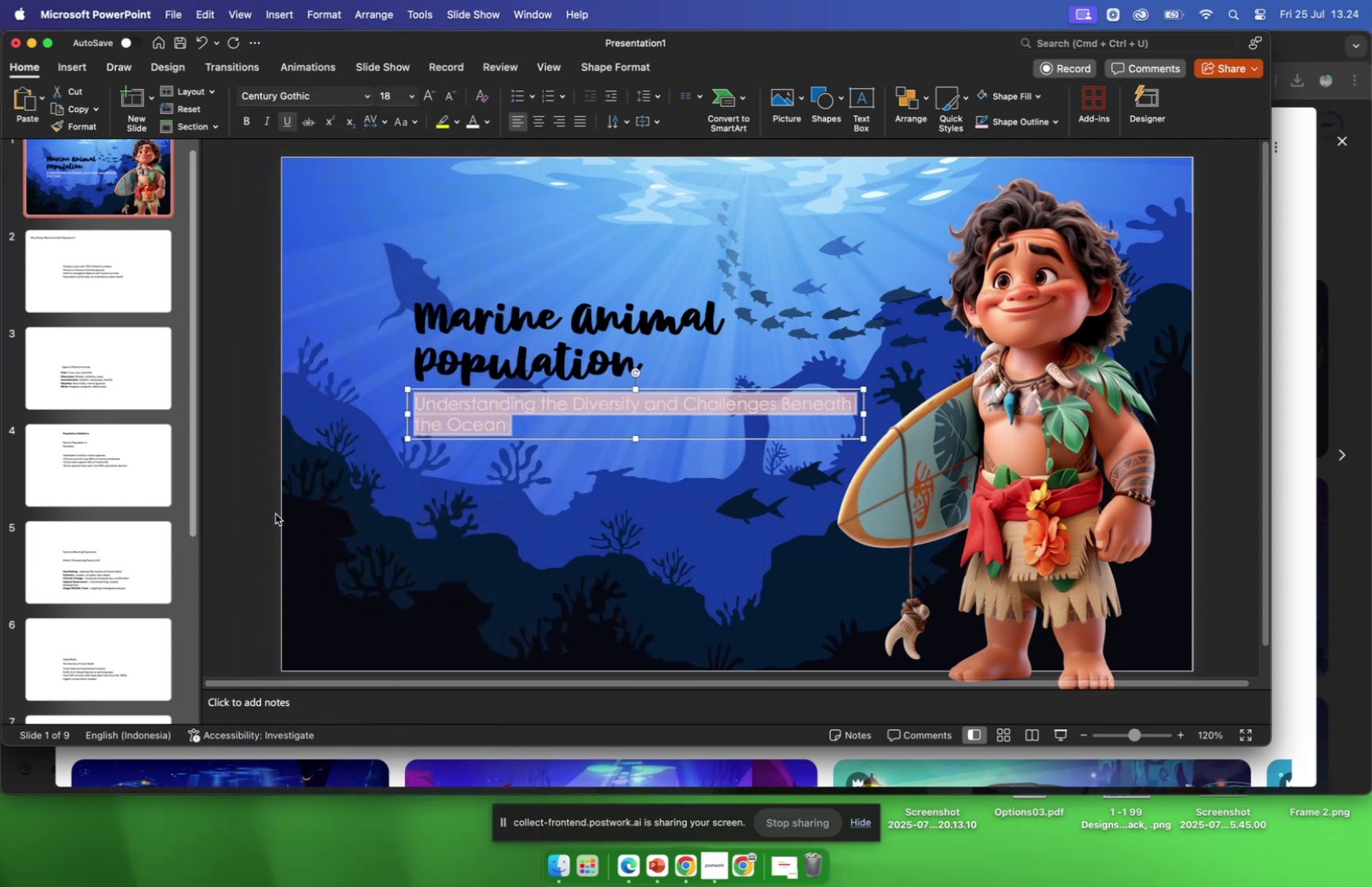 
left_click([252, 454])
 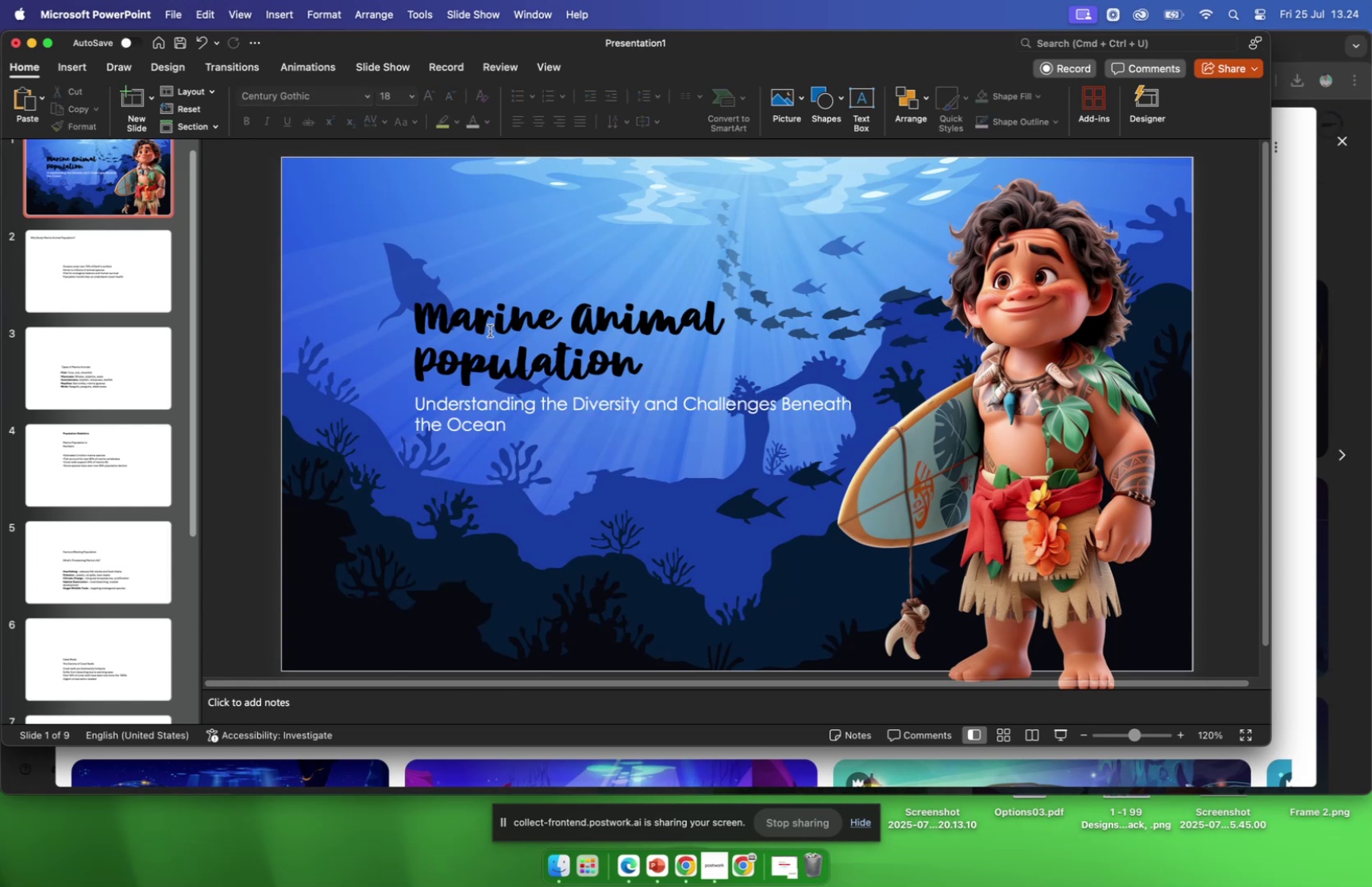 
wait(7.07)
 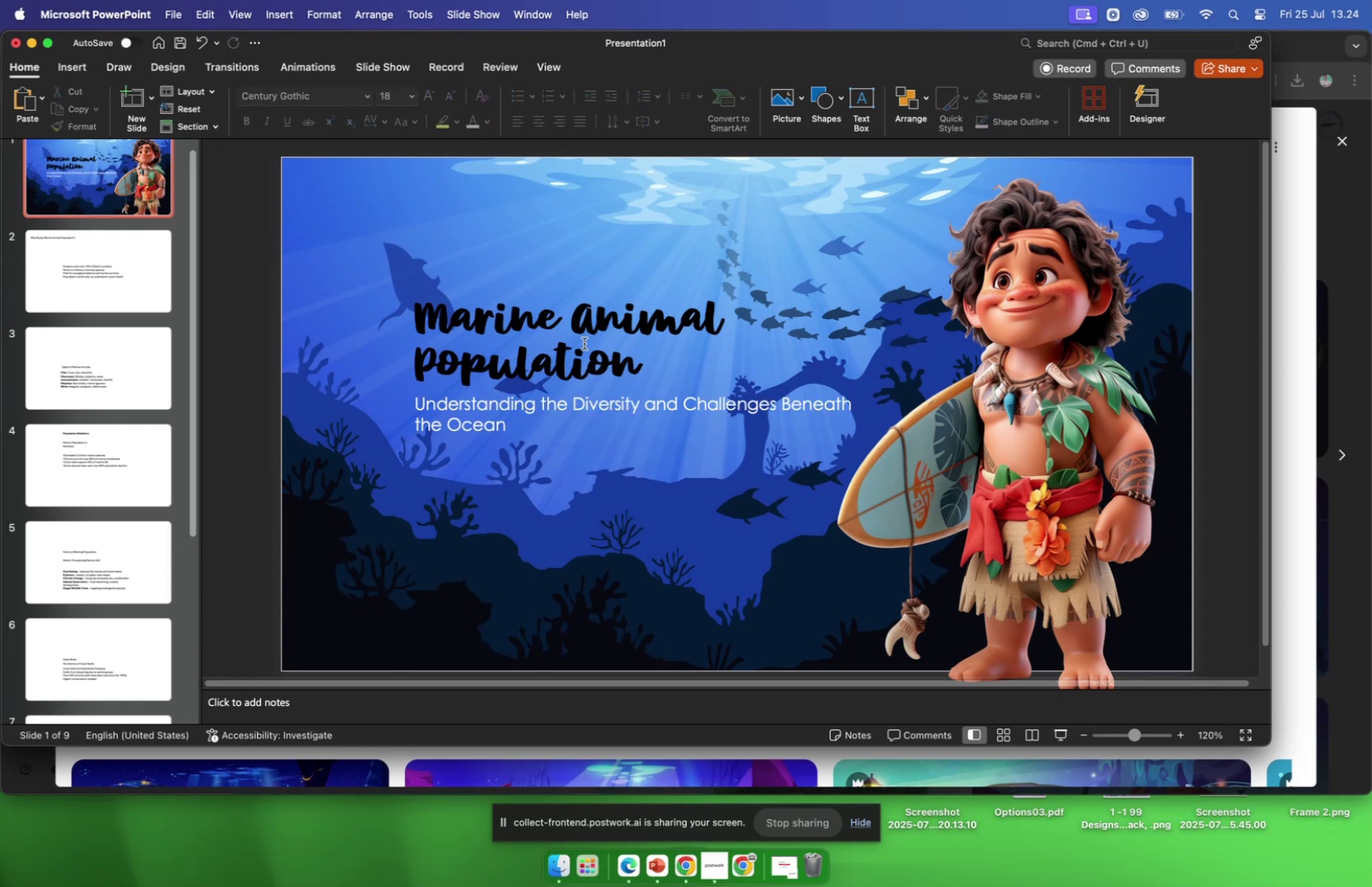 
left_click_drag(start_coordinate=[426, 314], to_coordinate=[597, 359])
 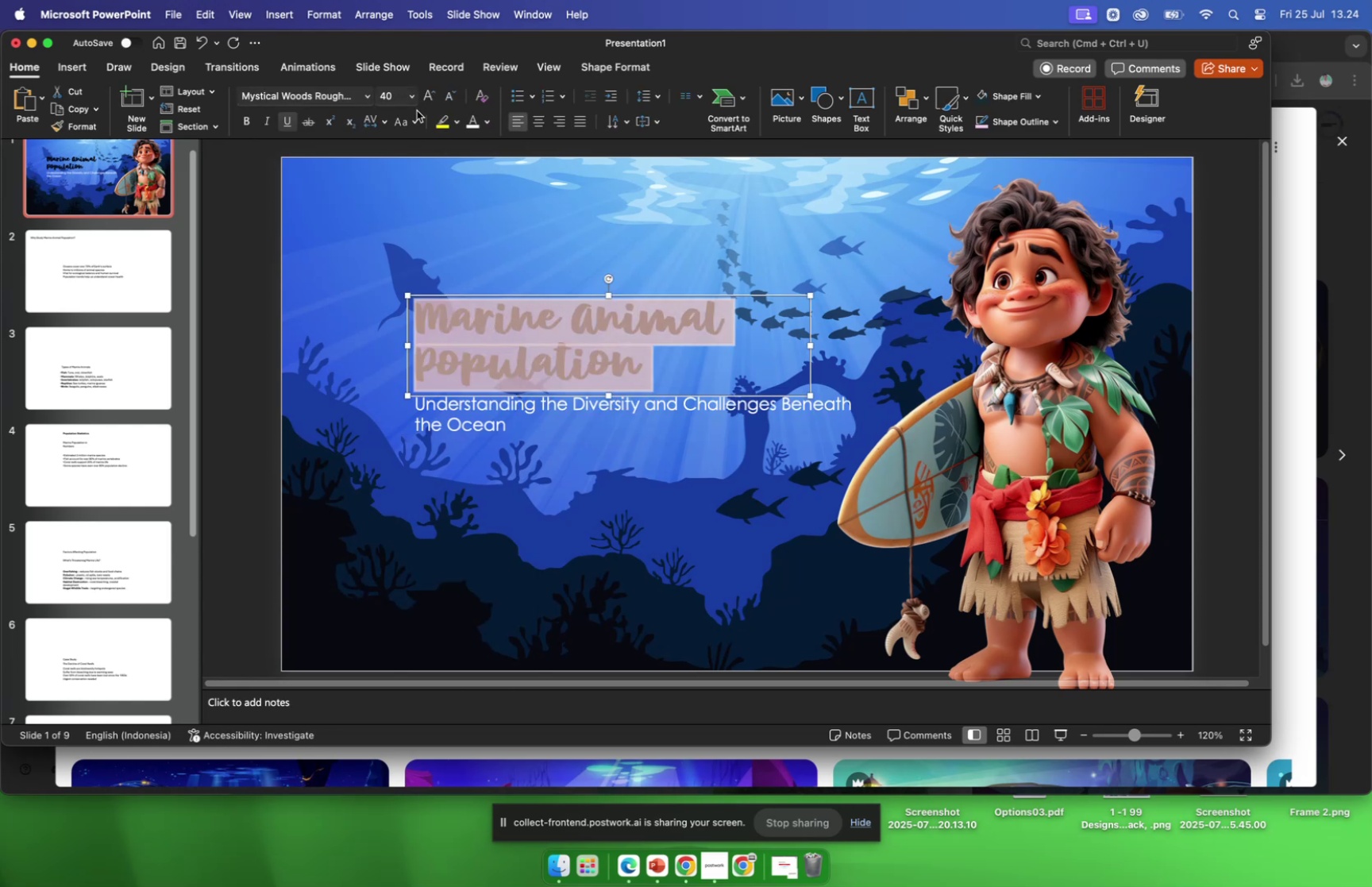 
left_click([414, 102])
 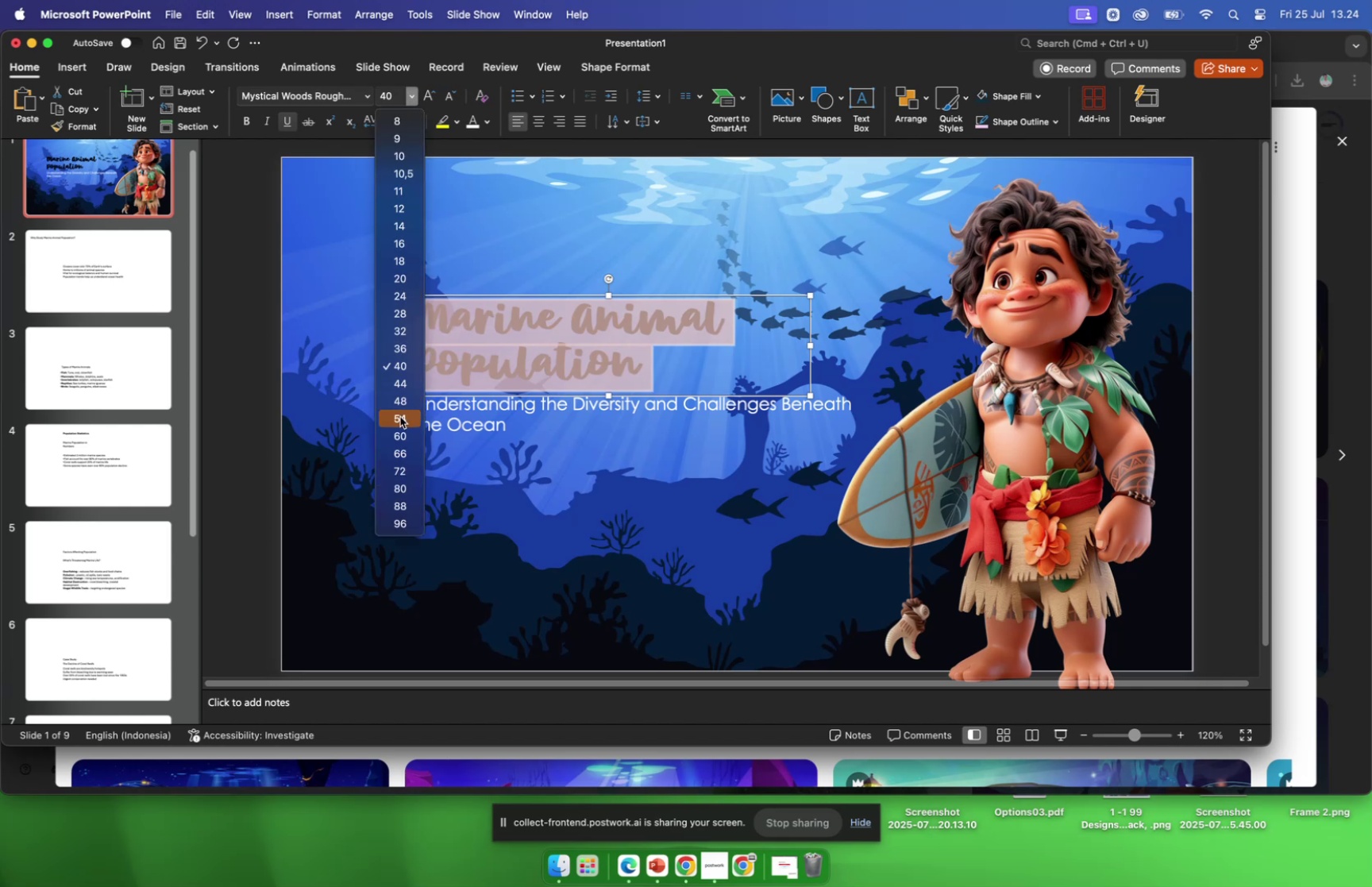 
left_click([400, 416])
 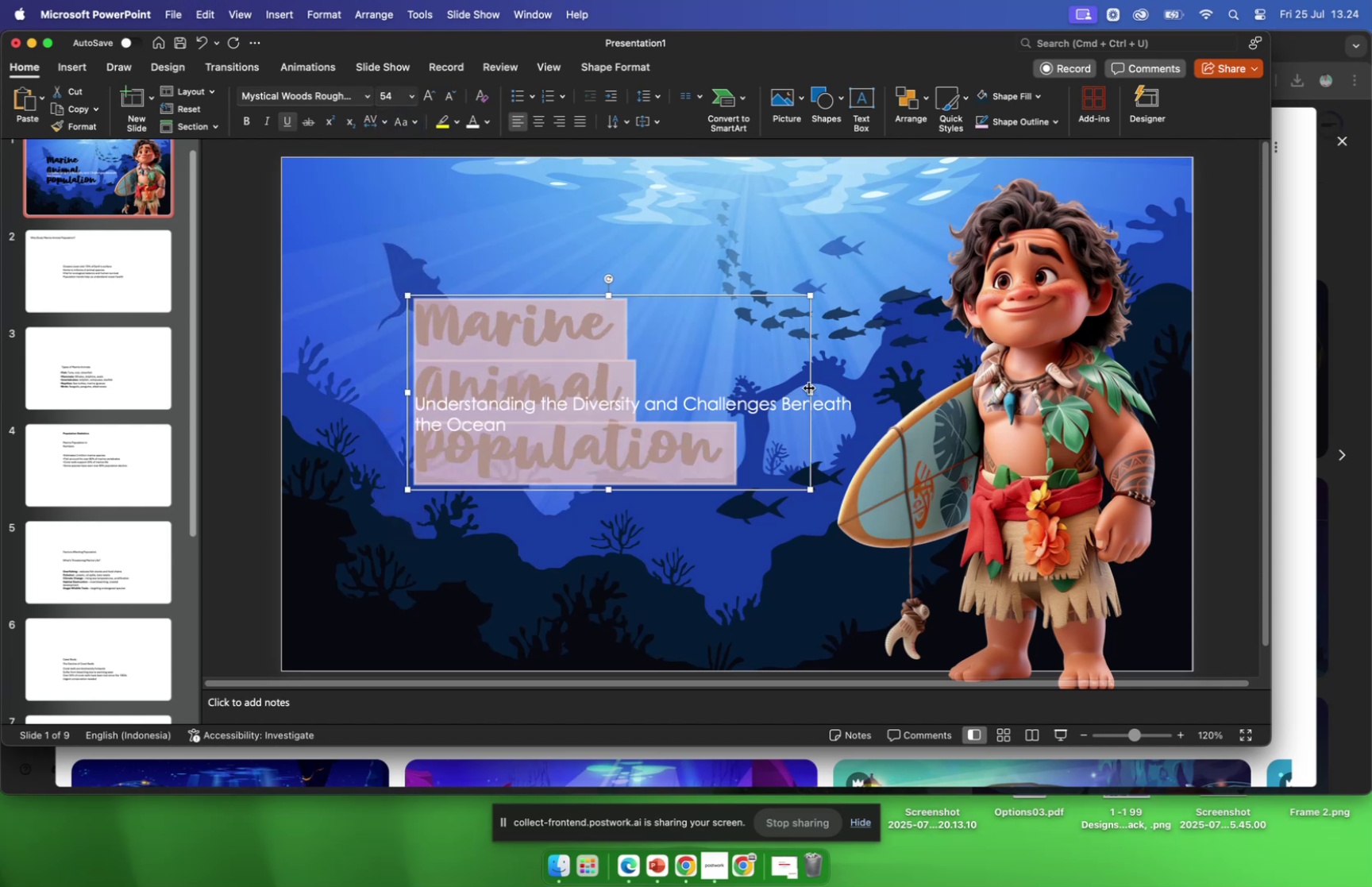 
left_click_drag(start_coordinate=[810, 390], to_coordinate=[869, 372])
 